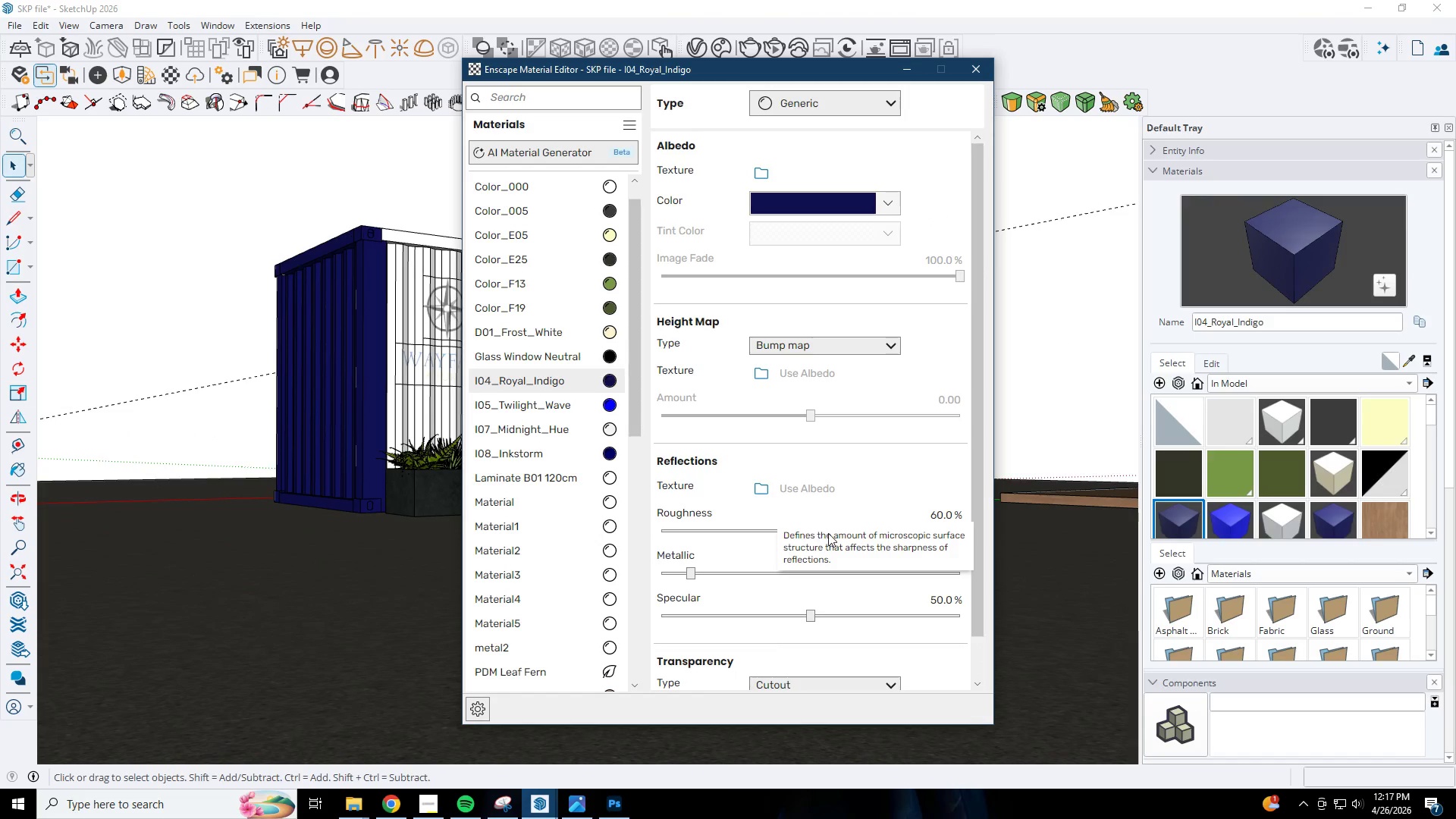 
left_click([852, 511])
 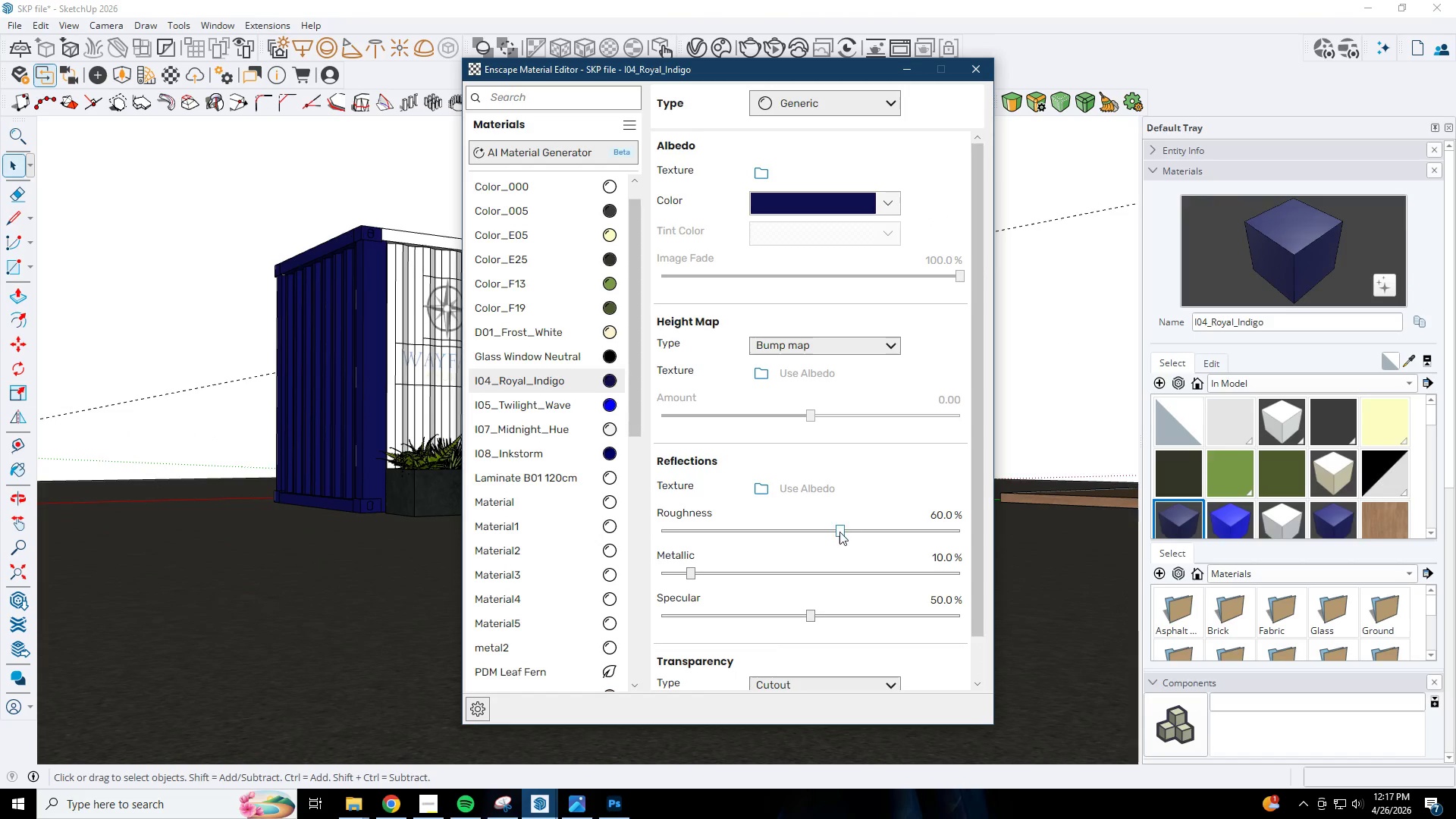 
left_click_drag(start_coordinate=[839, 532], to_coordinate=[743, 534])
 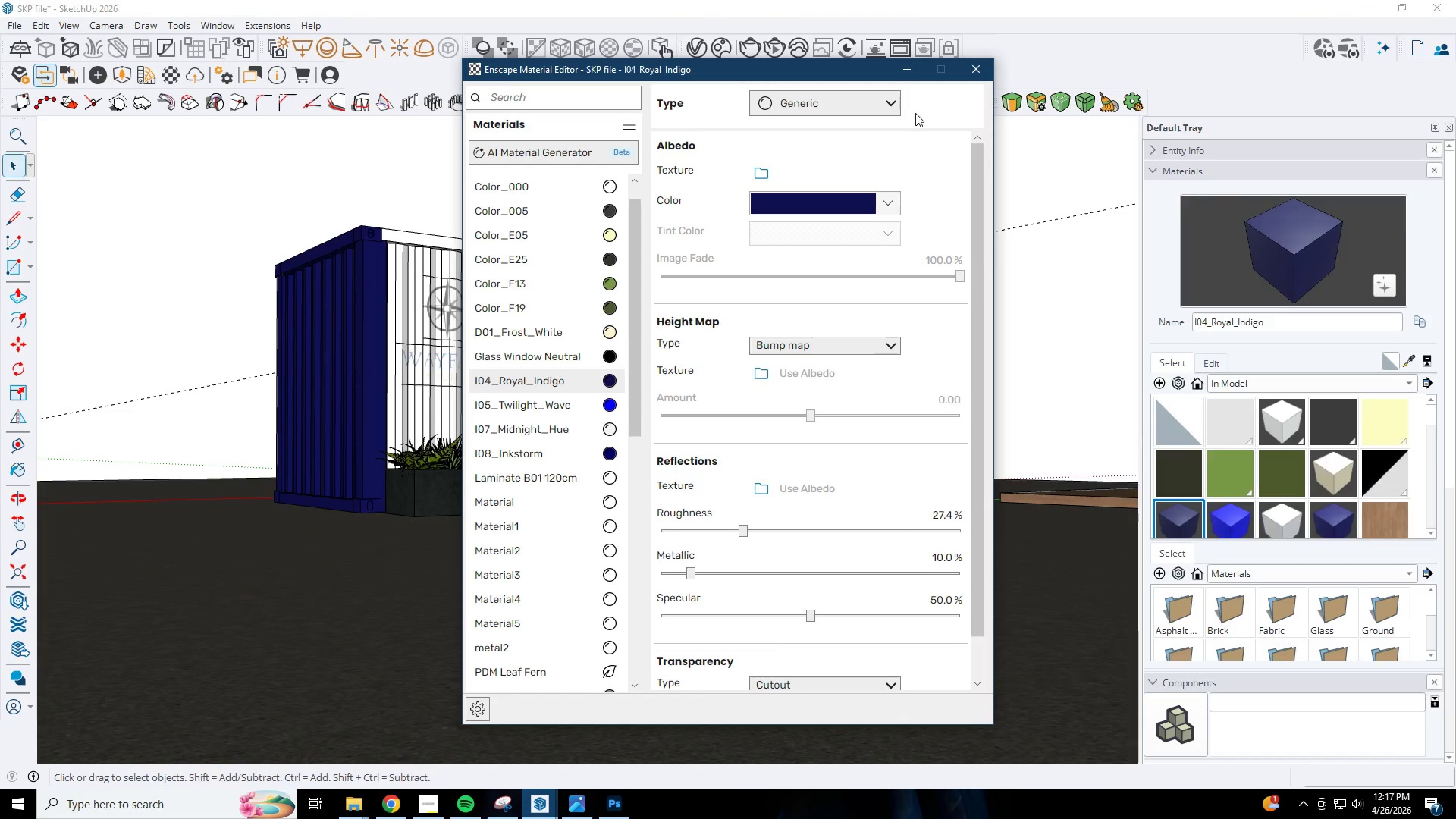 
left_click([908, 73])
 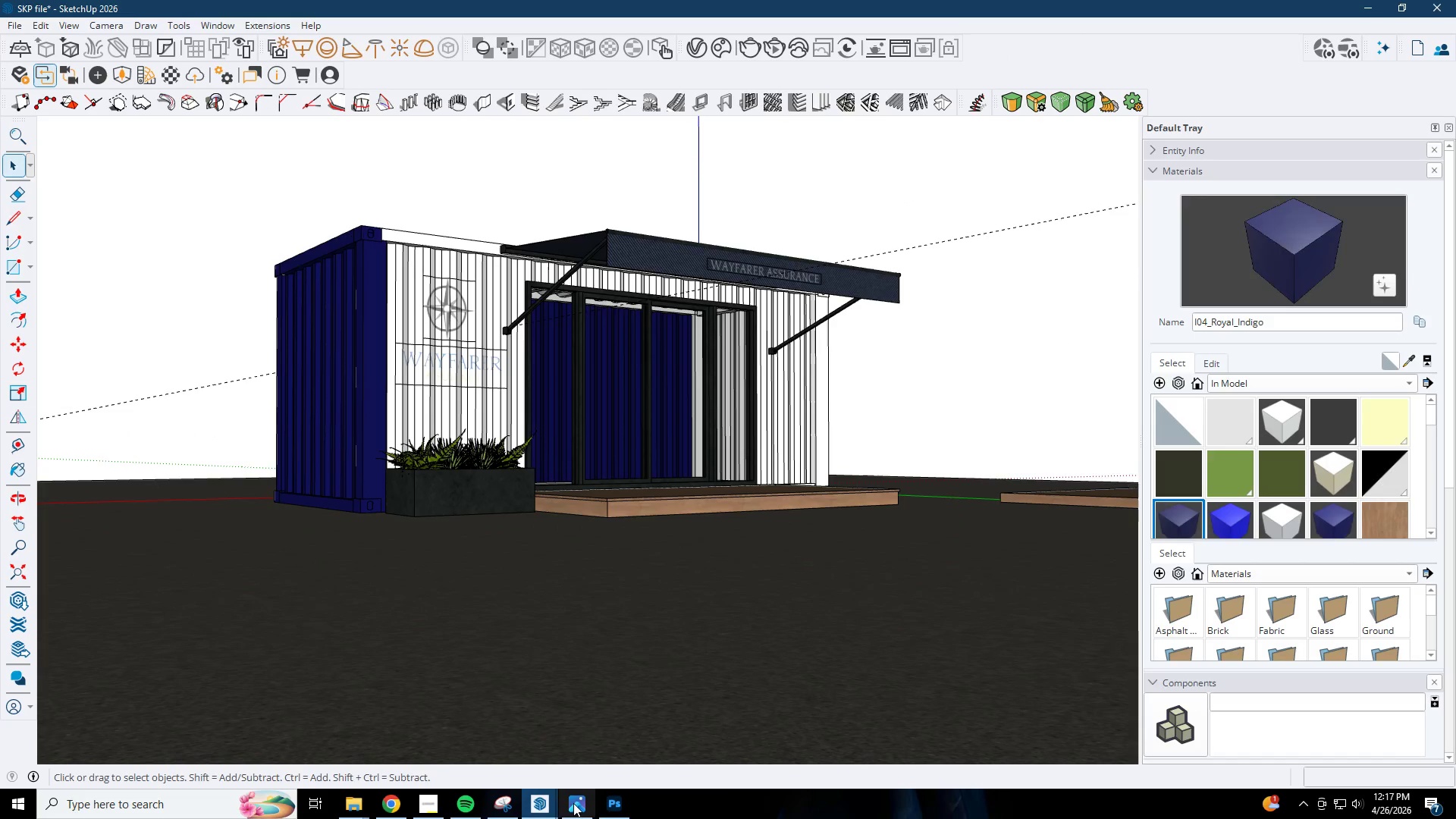 
left_click([551, 806])
 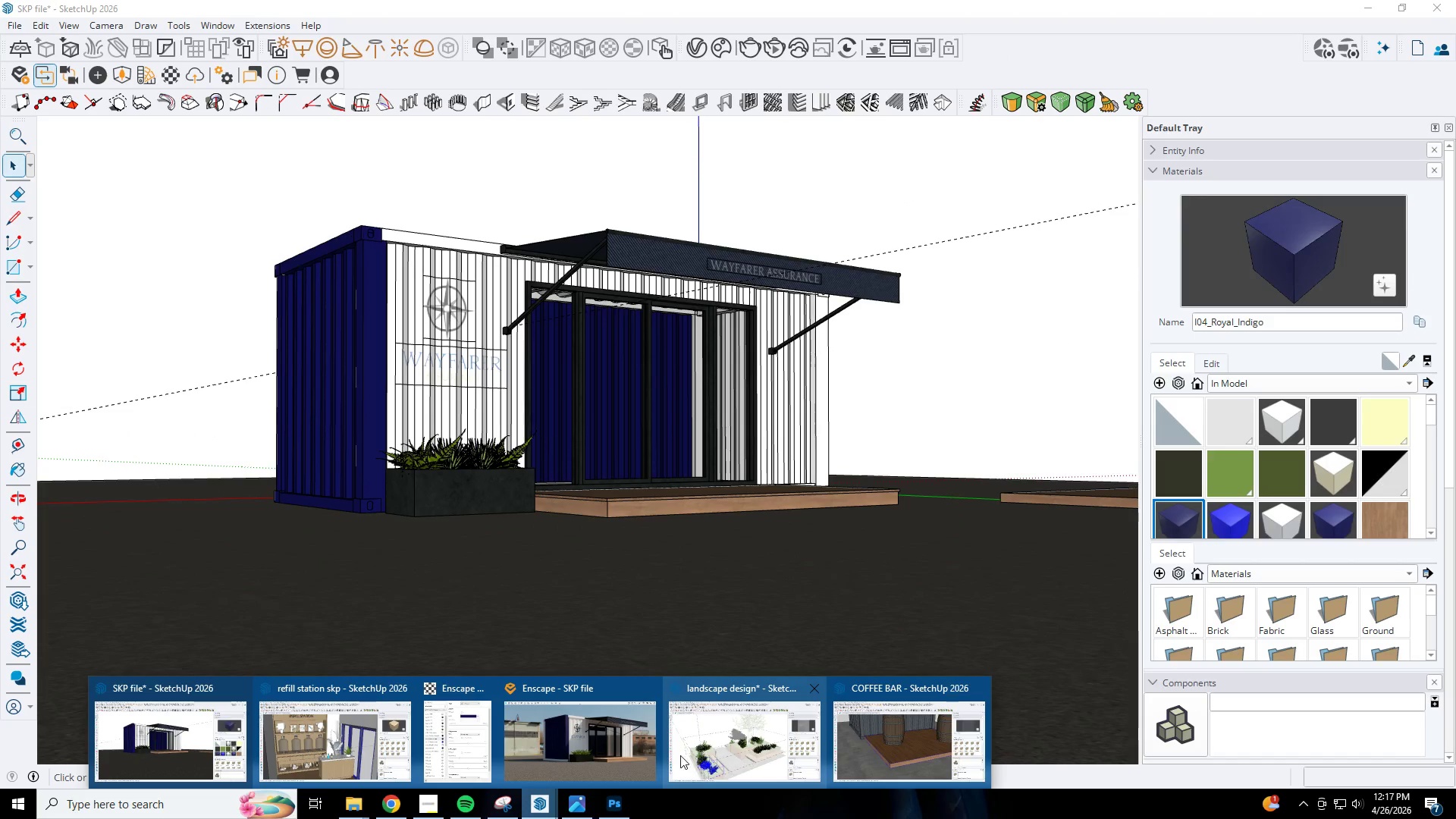 
left_click([594, 748])
 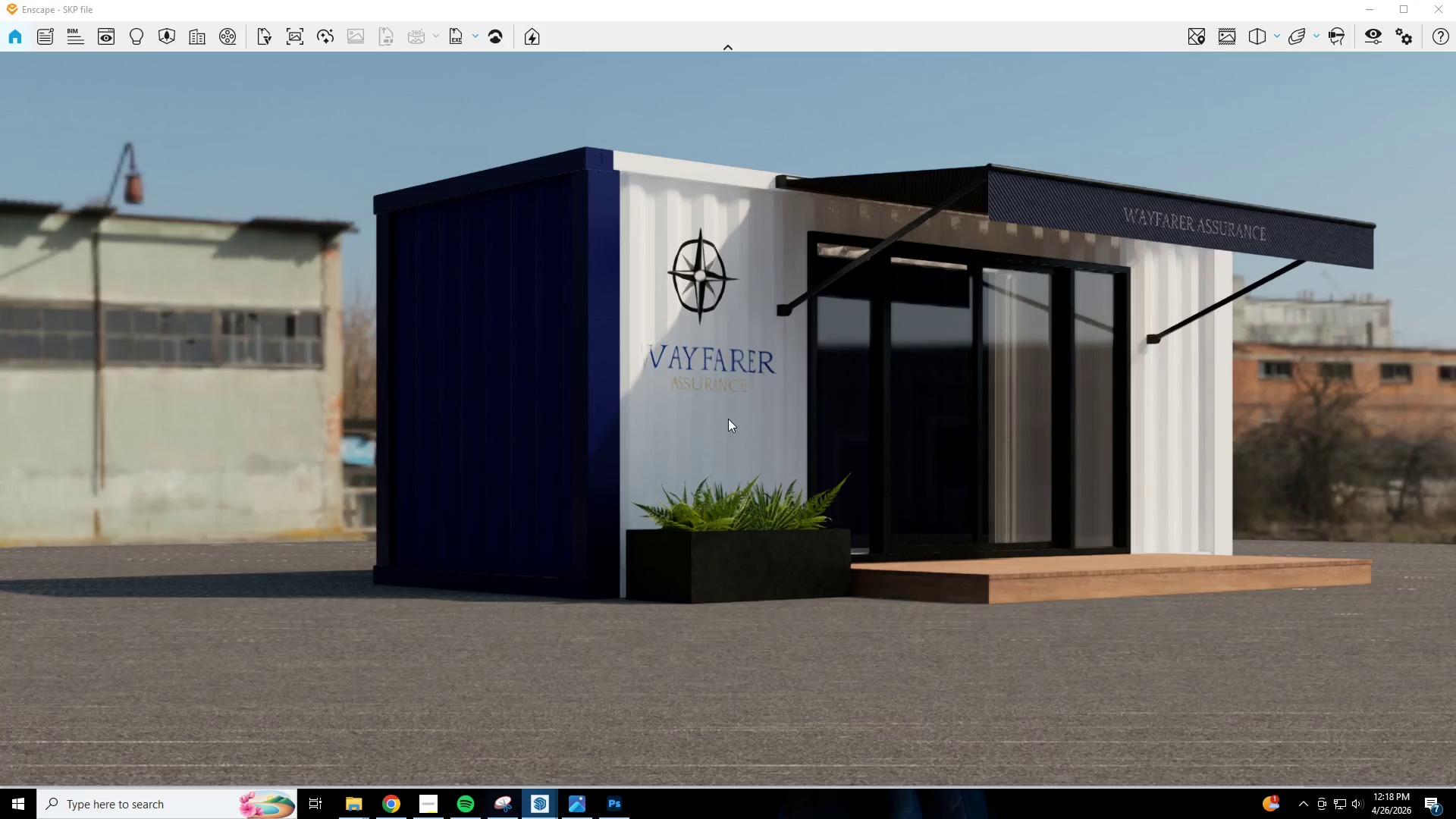 
hold_key(key=D, duration=0.55)
 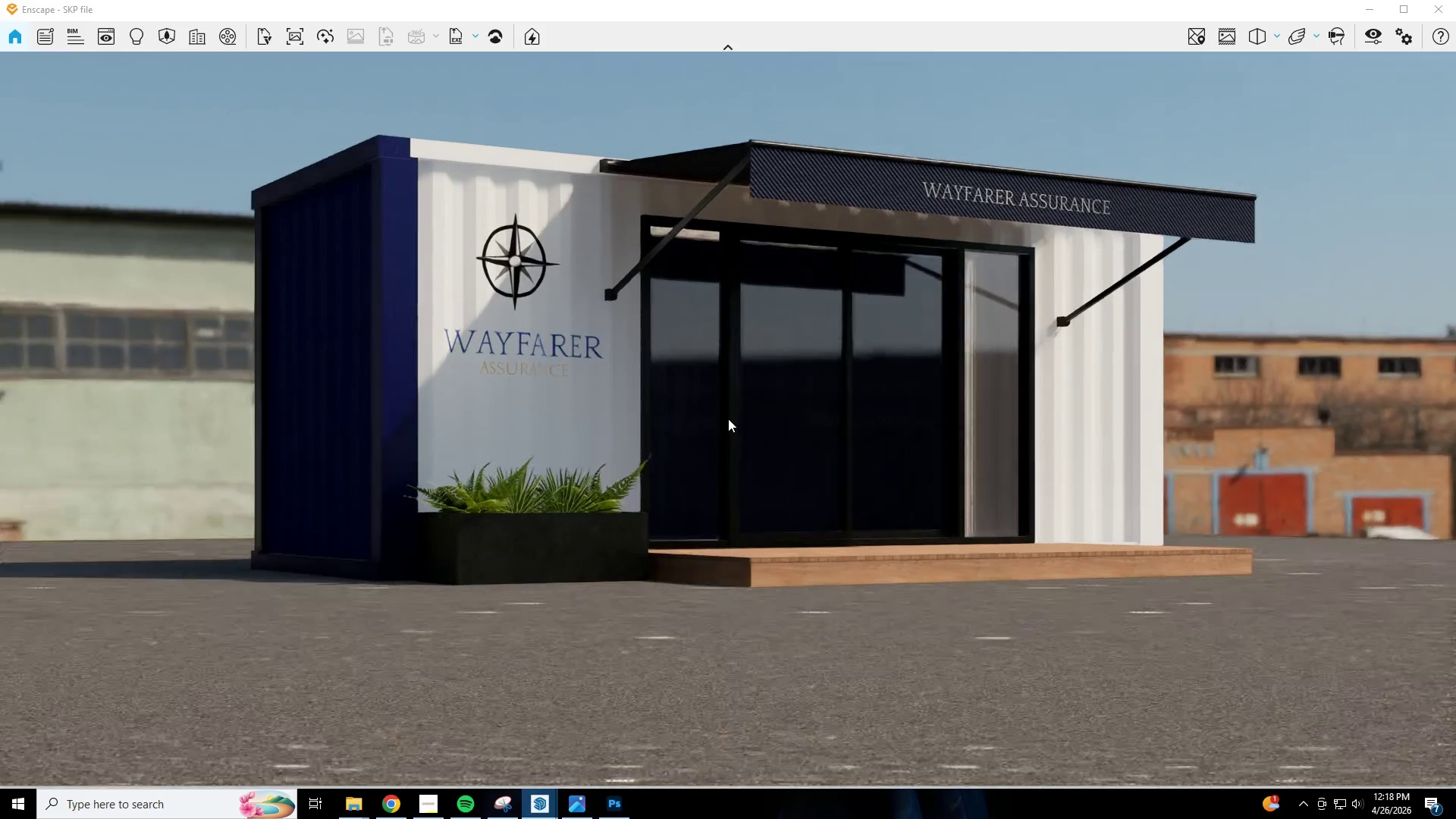 
hold_key(key=E, duration=0.41)
 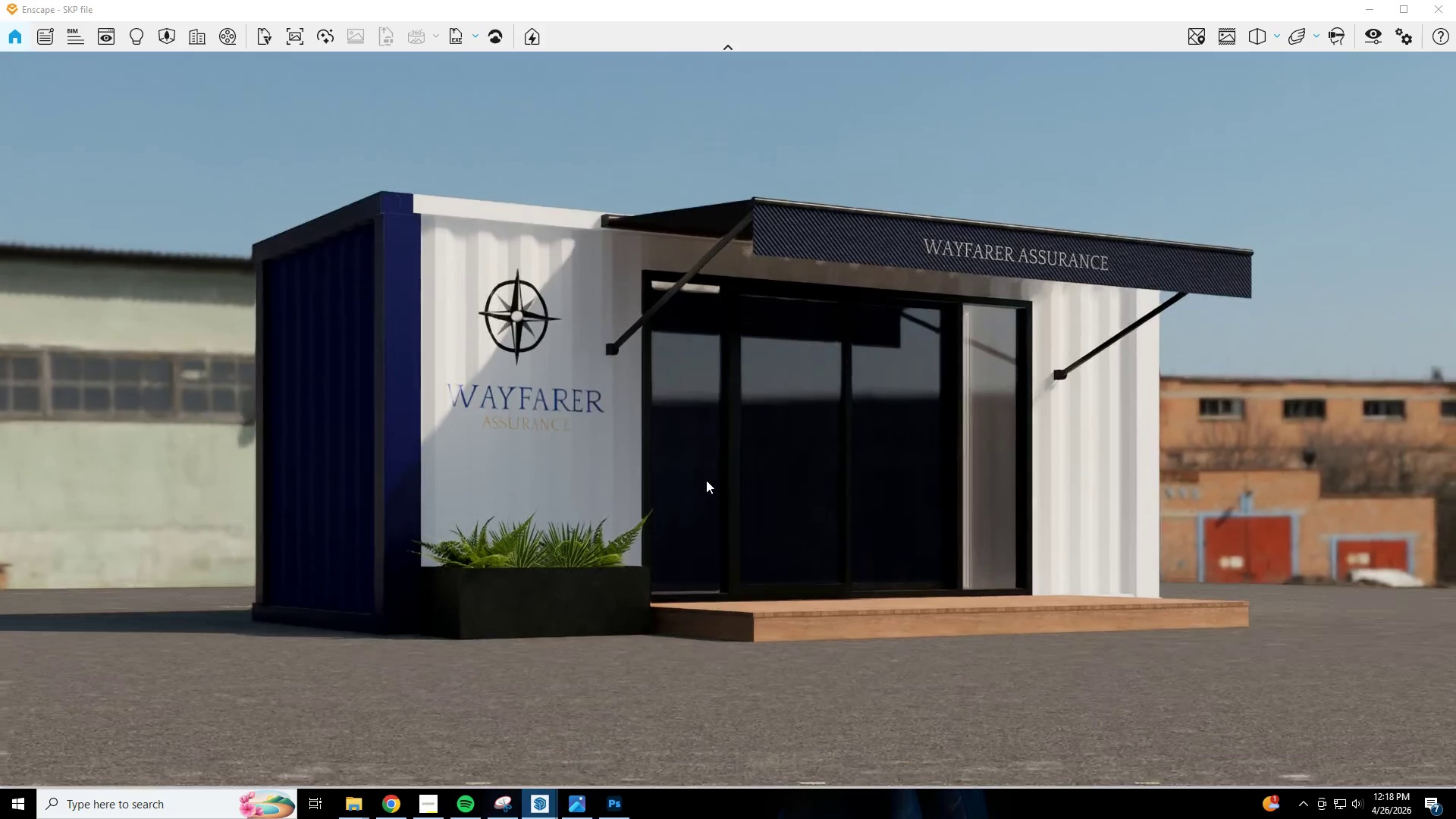 
type(wseqwe)
 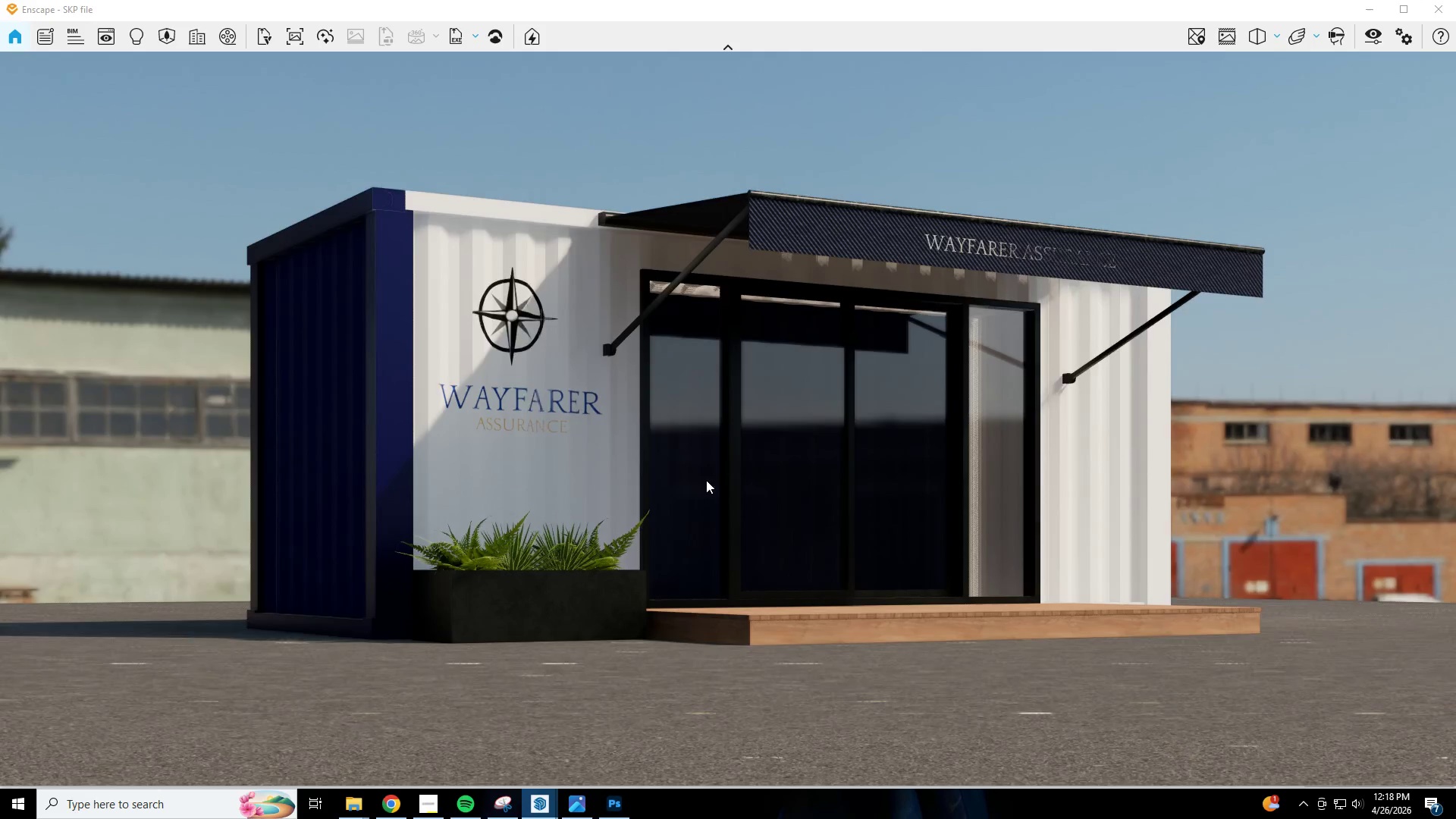 
hold_key(key=D, duration=0.36)
 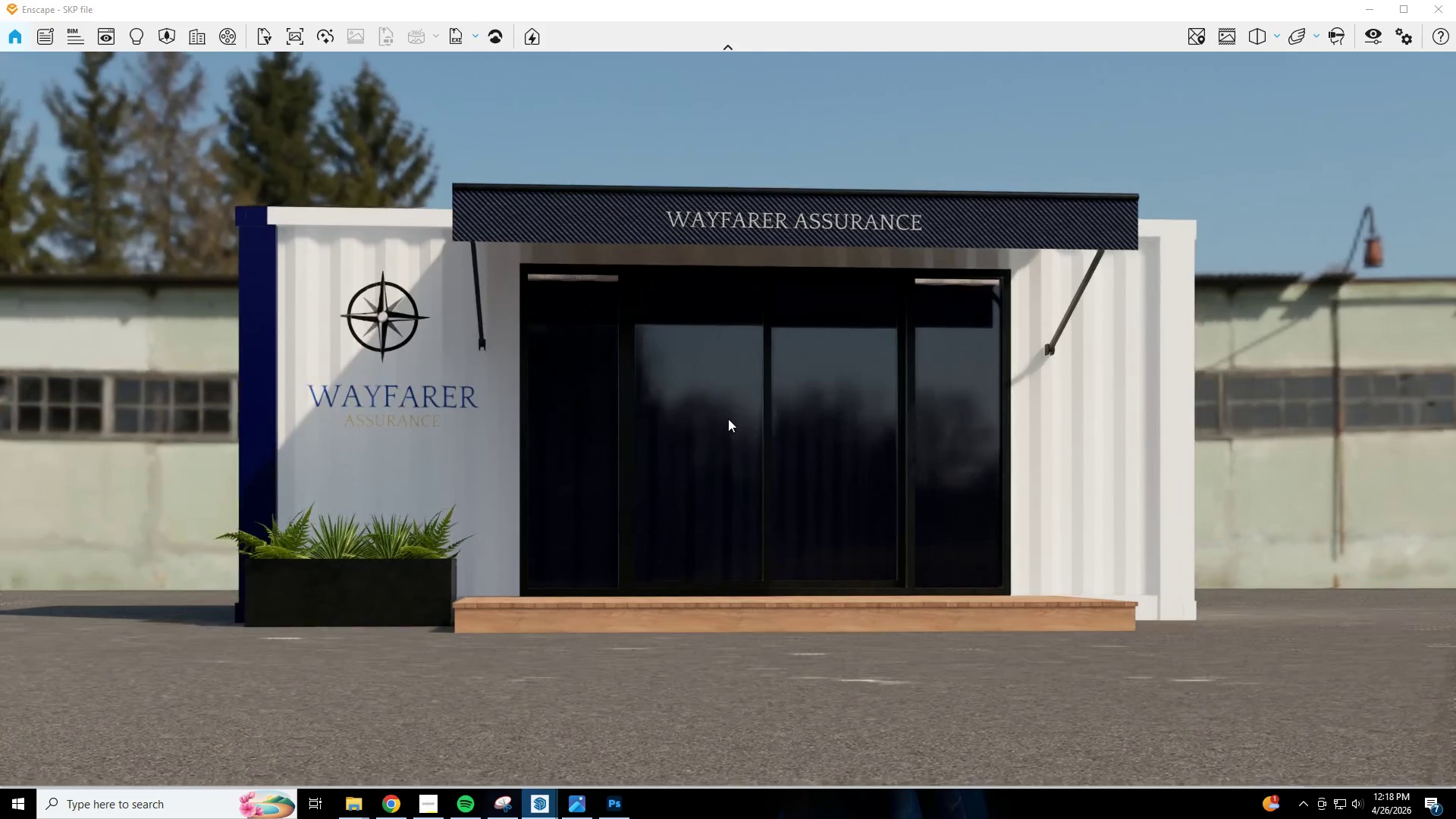 
hold_key(key=W, duration=0.47)
 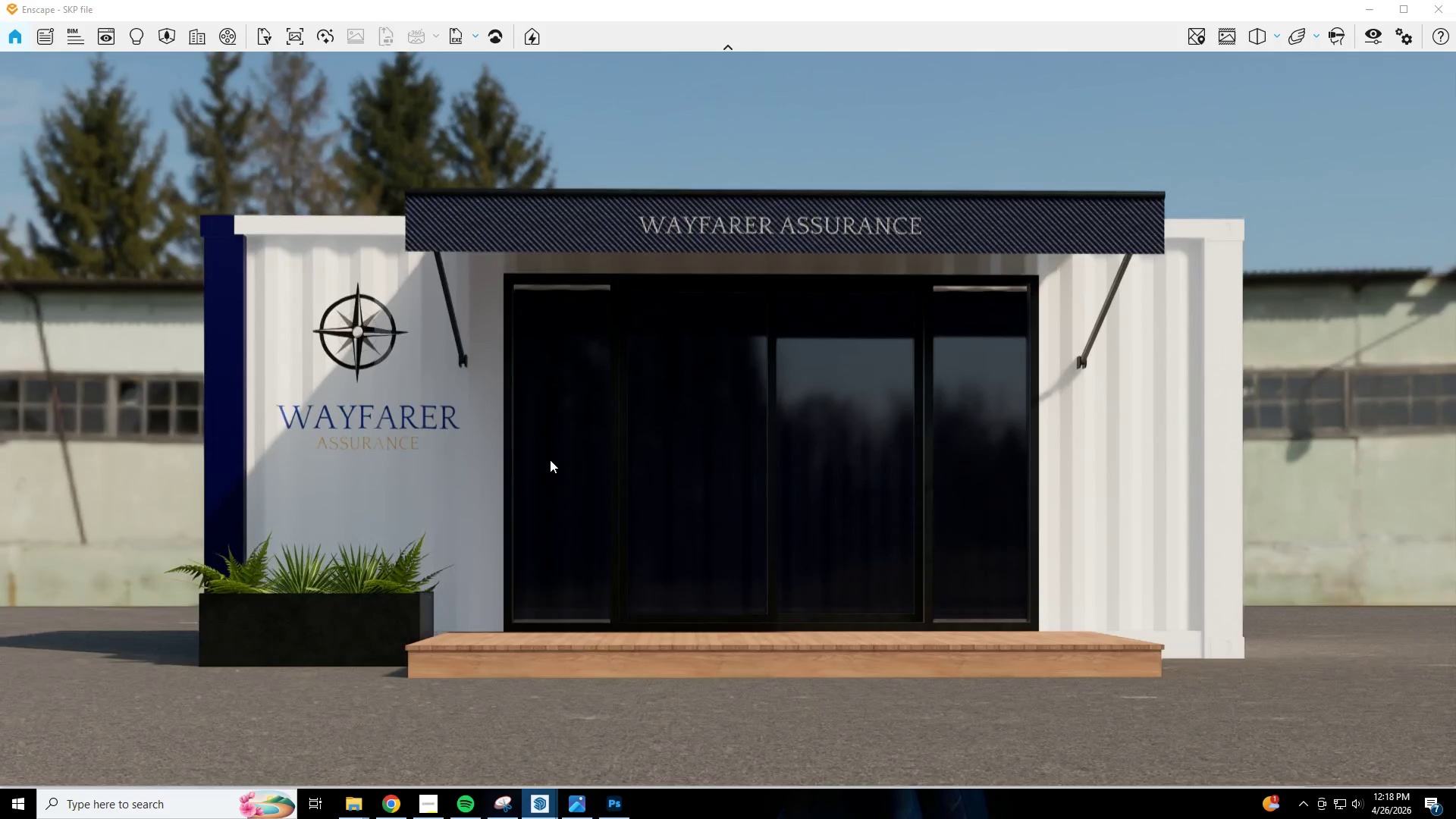 
type(qesesa)
 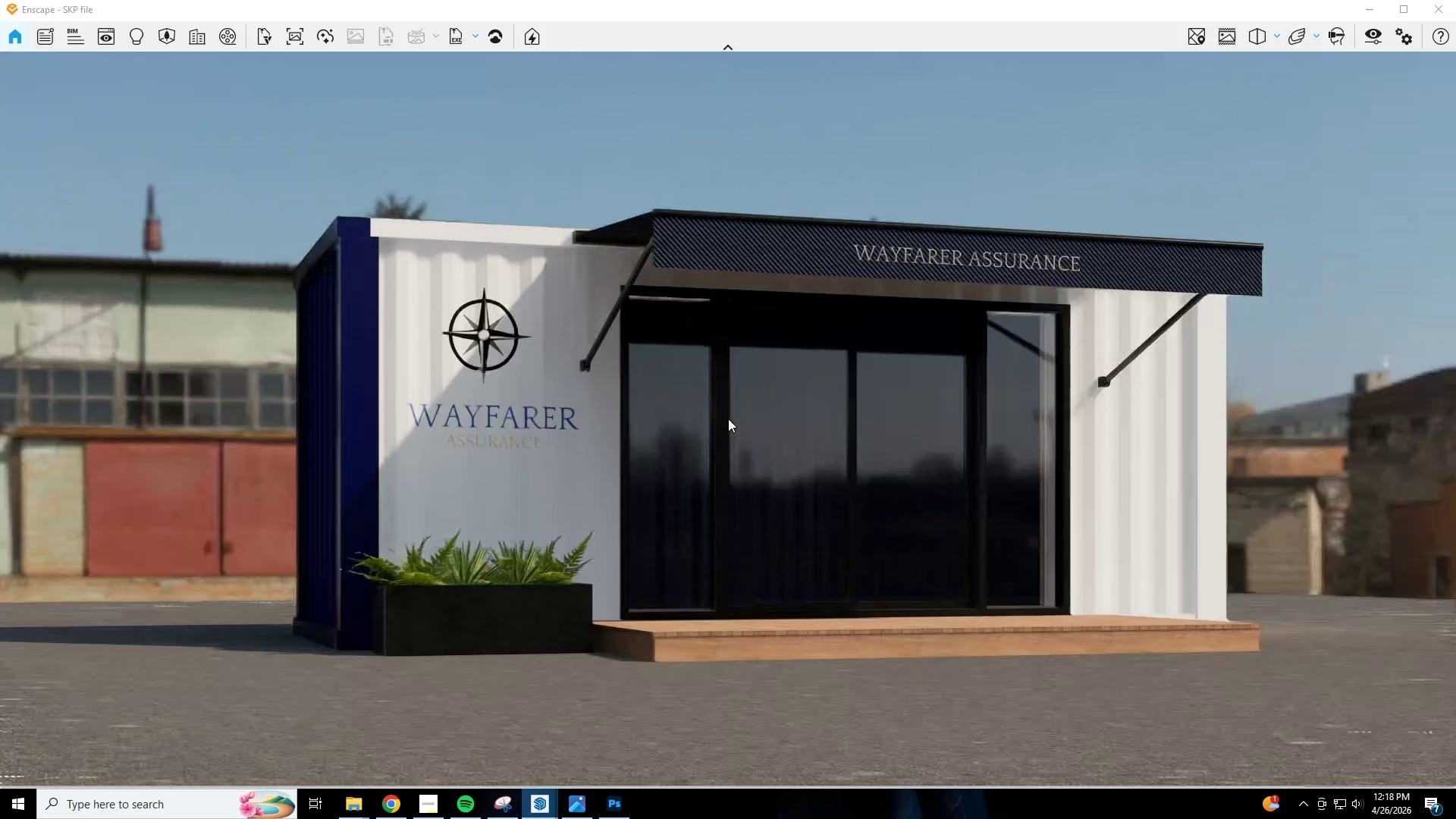 
type(awe)
 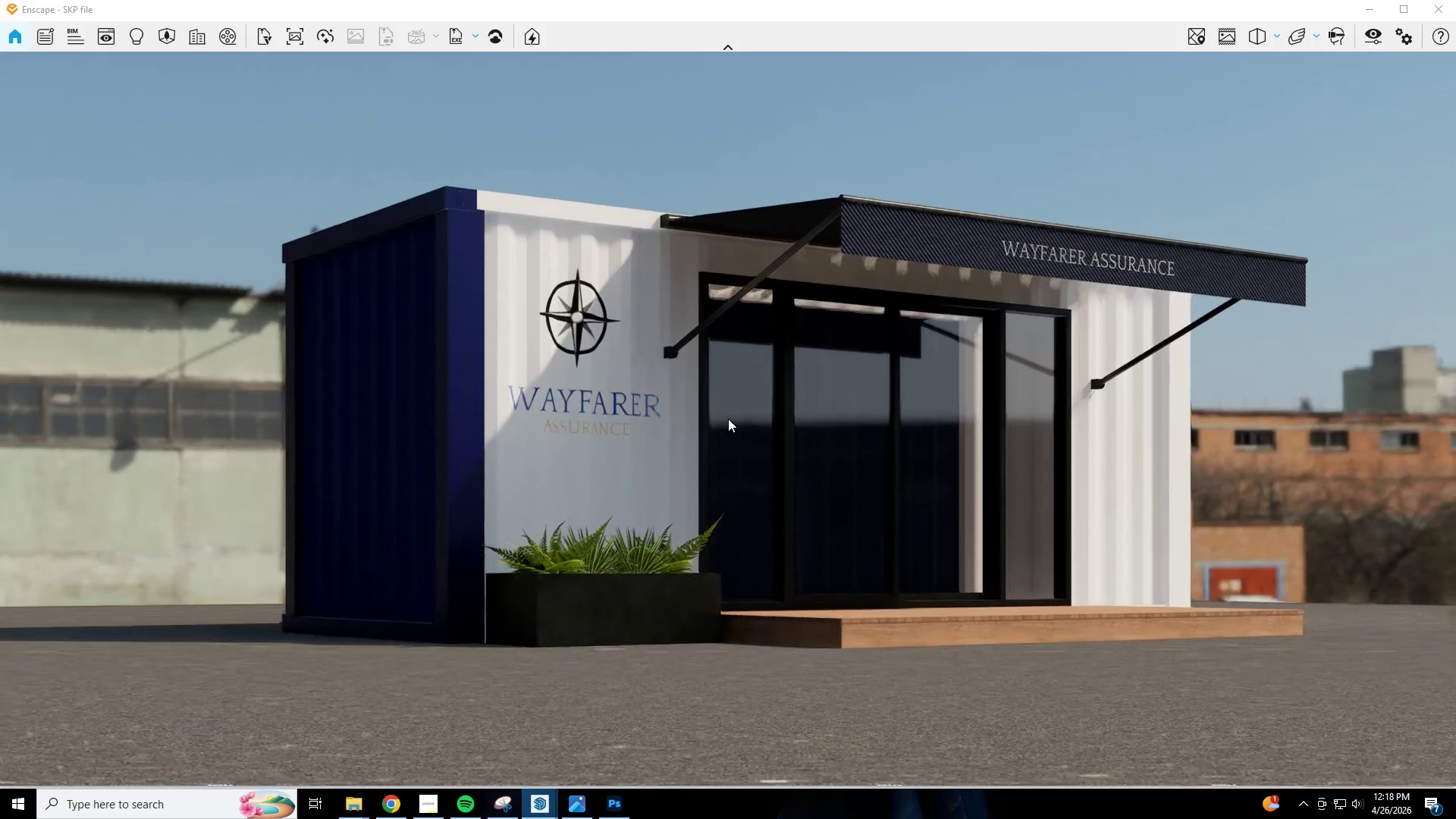 
type(ewq)
 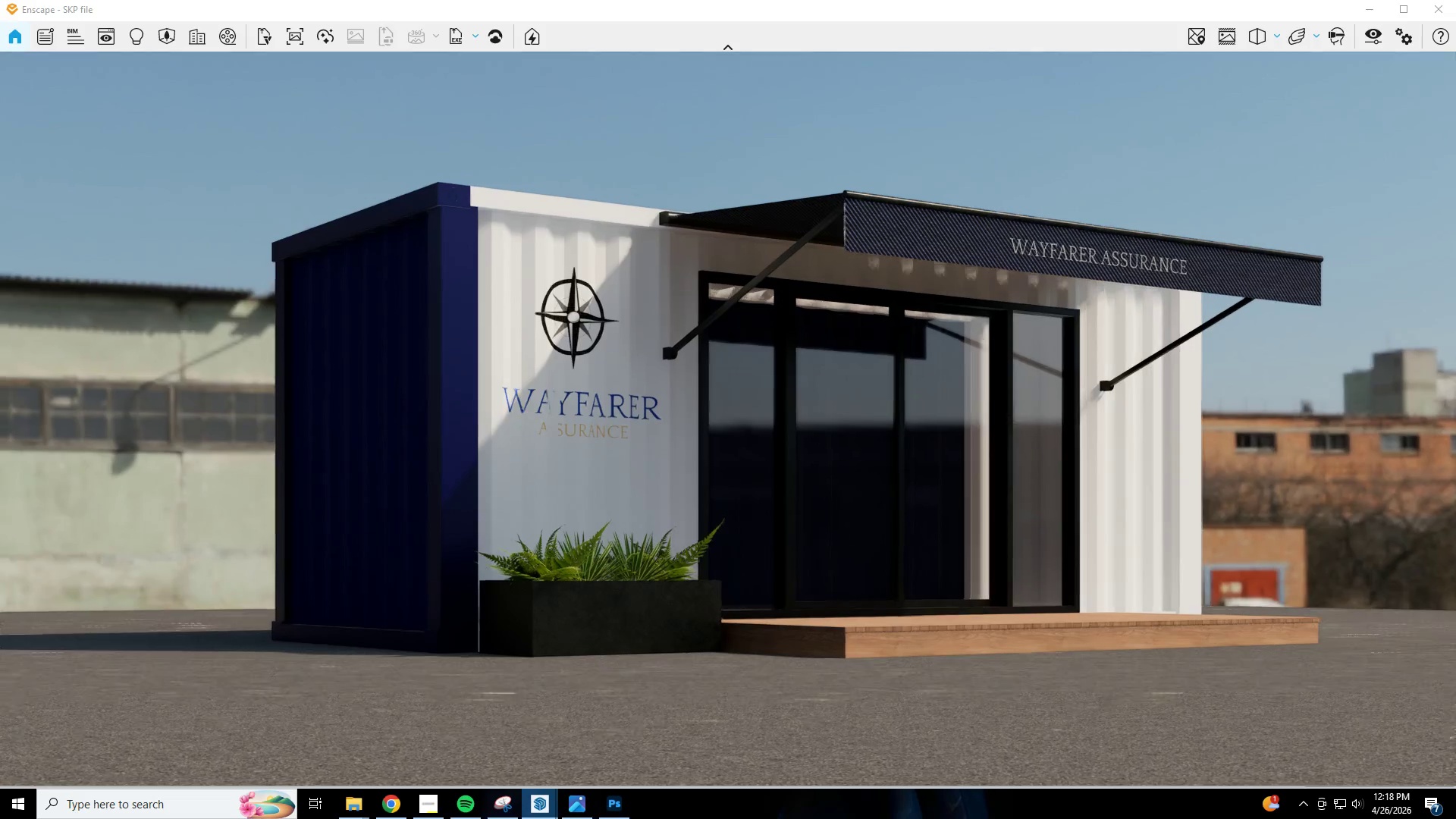 
type(dd)
 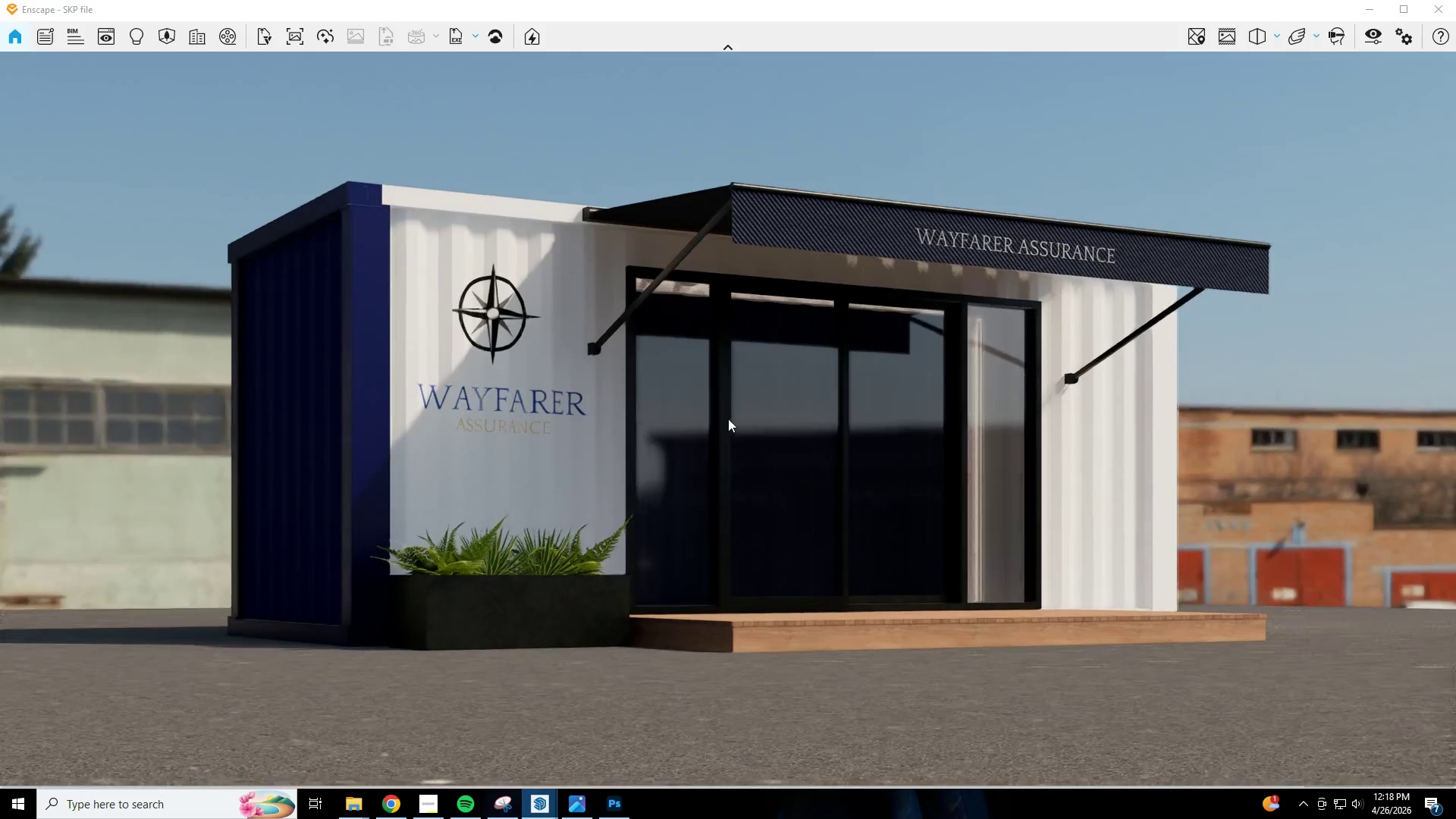 
type(dawewqs)
 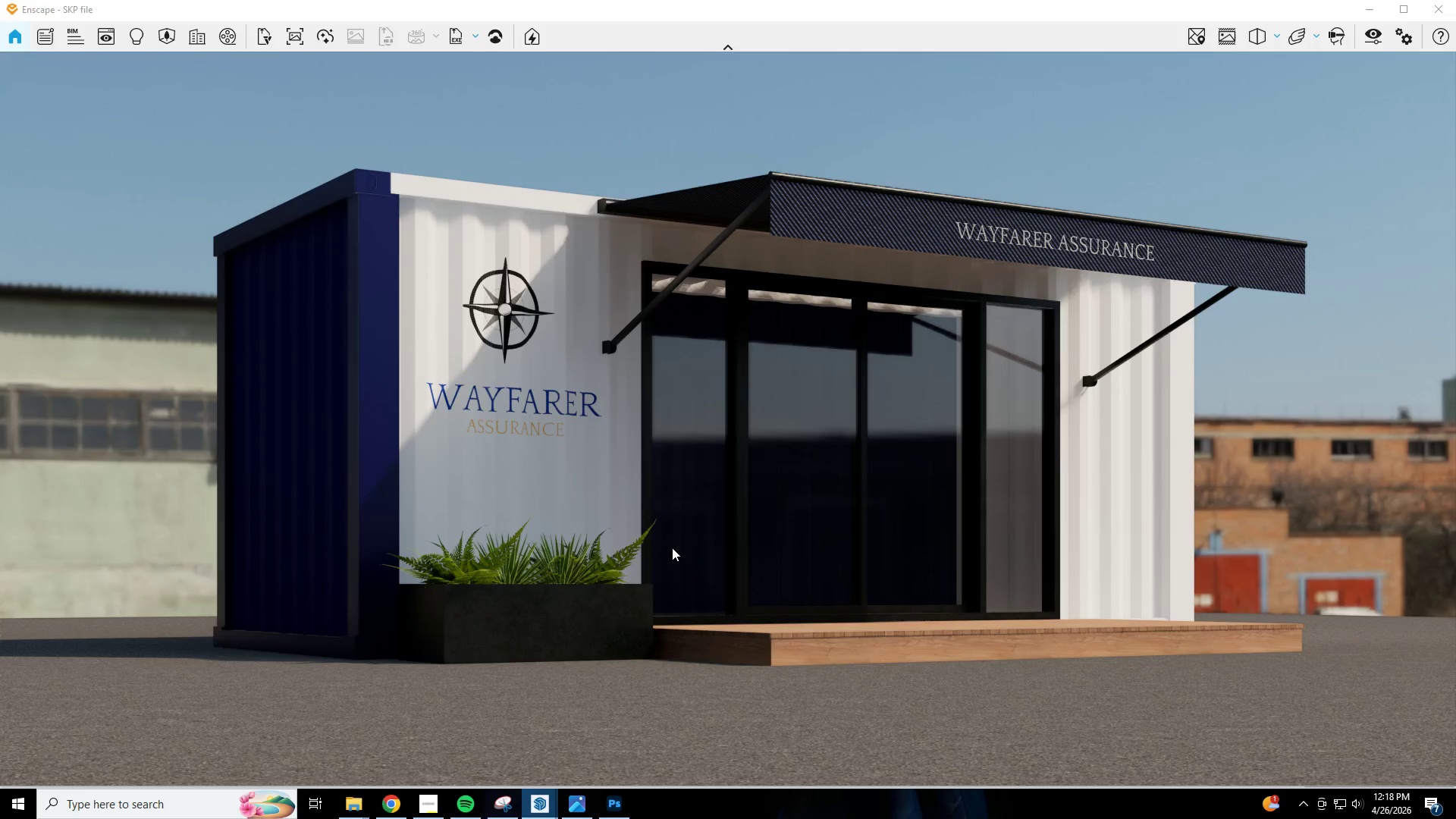 
wait(16.97)
 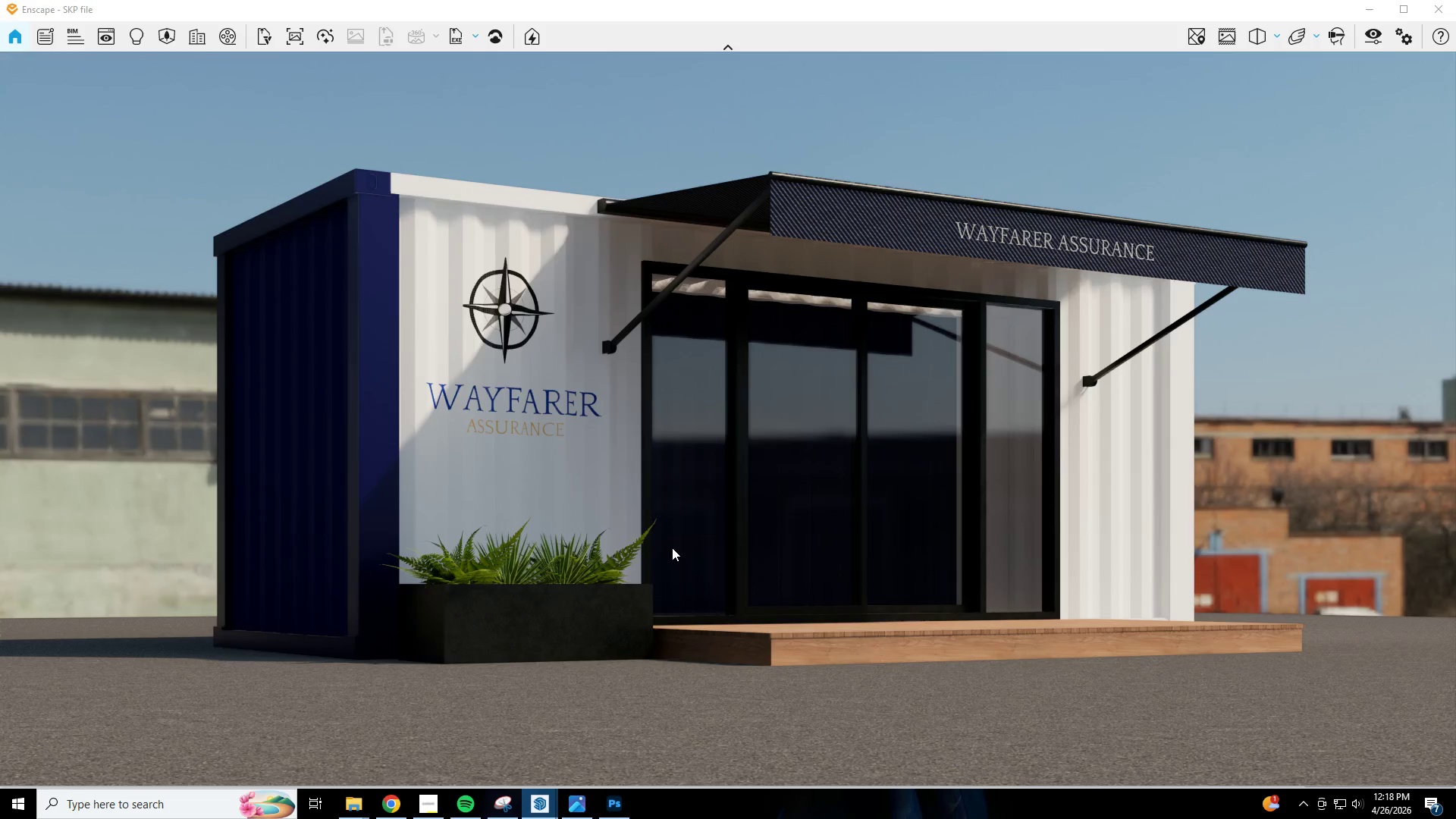 
left_click([1363, 15])
 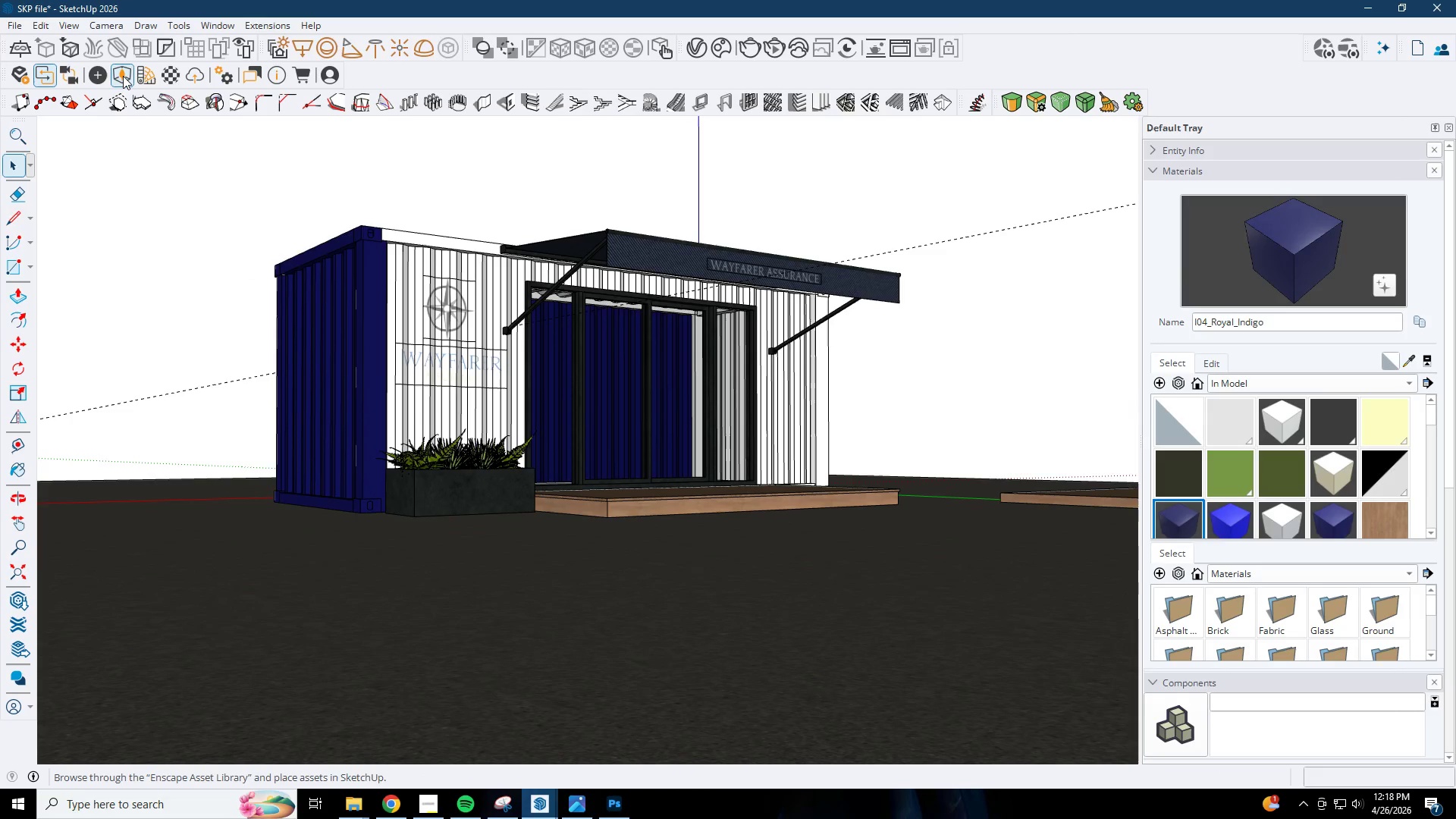 
left_click([123, 76])
 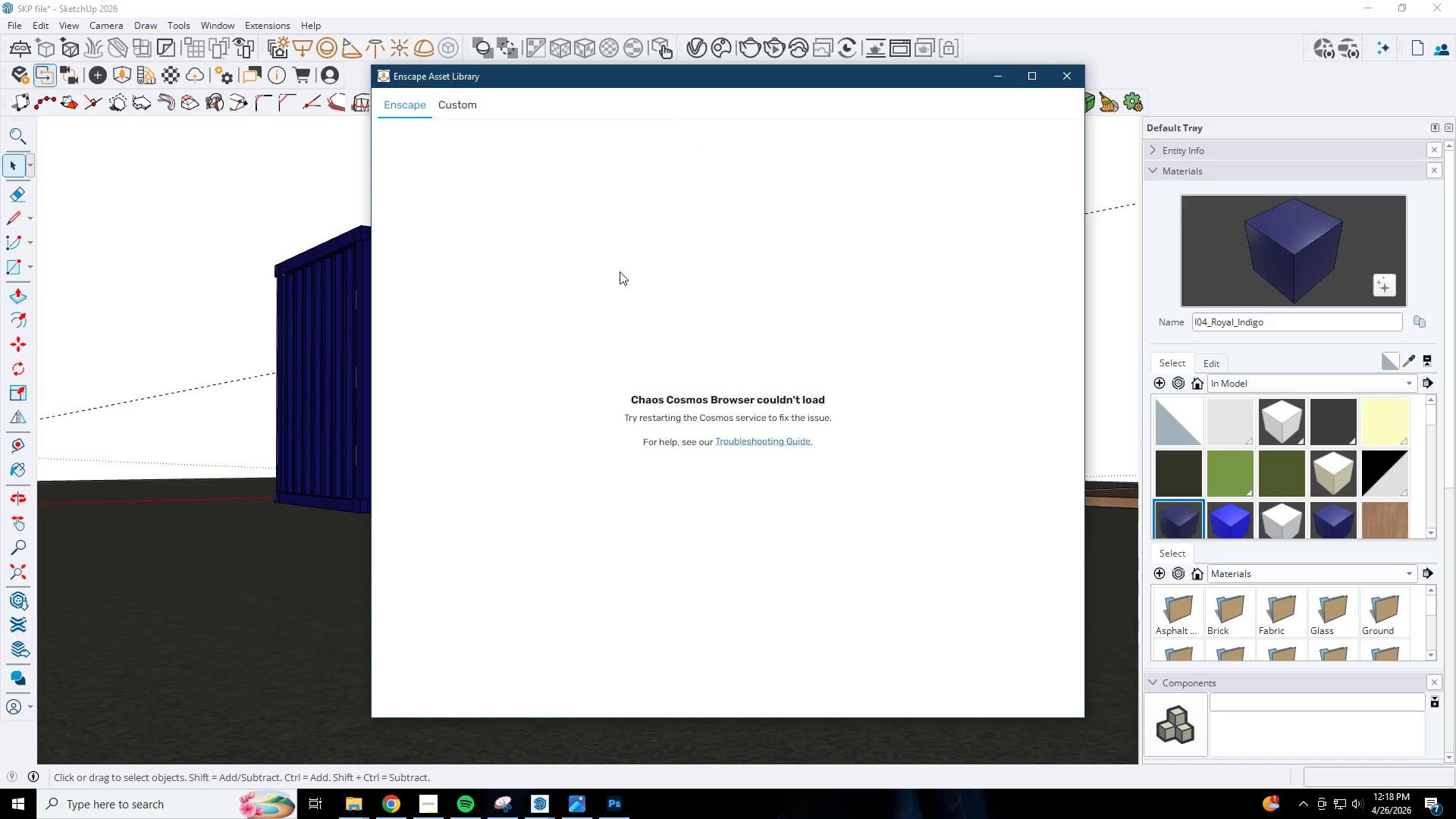 
left_click([735, 440])
 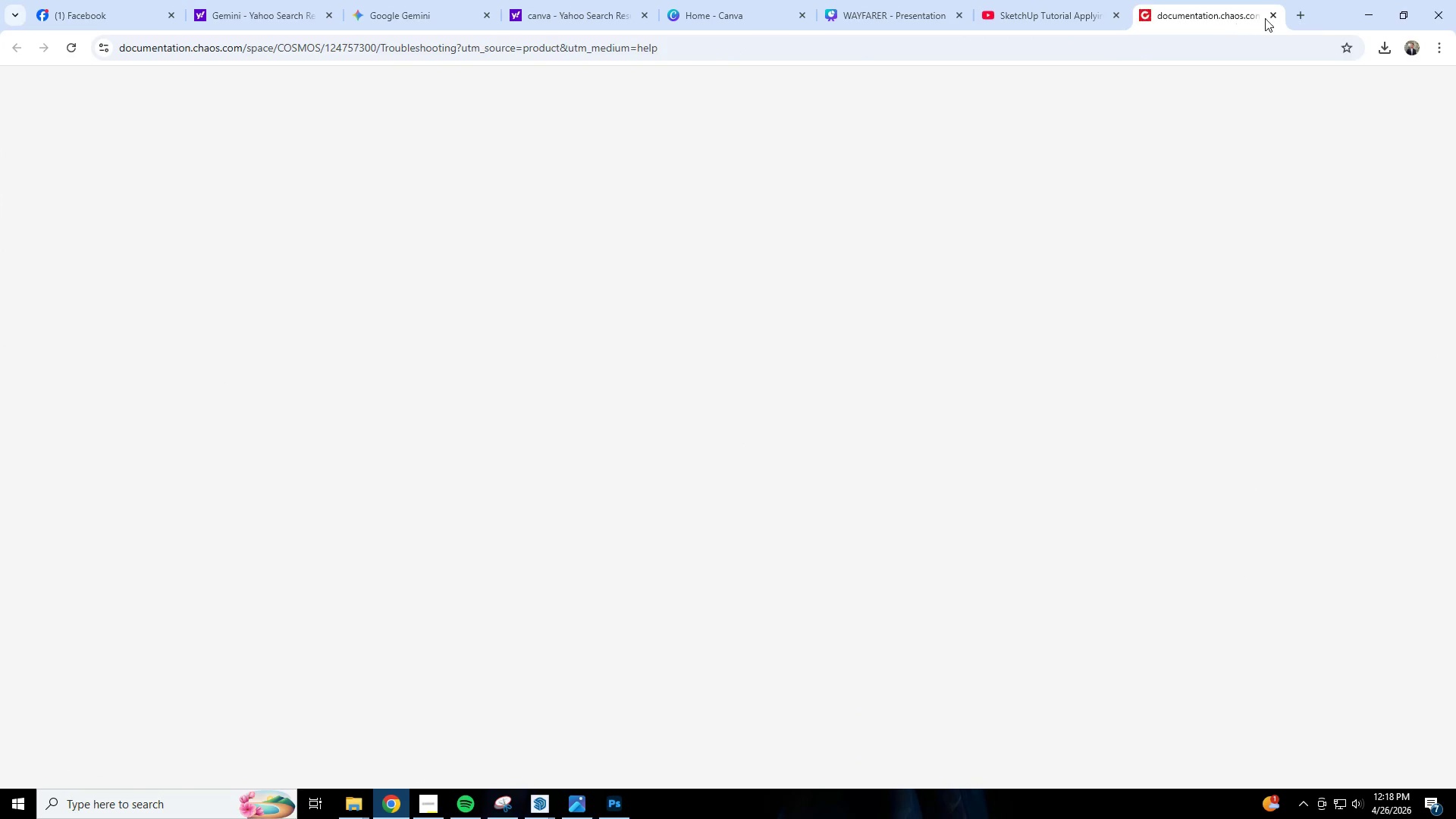 
double_click([1273, 18])
 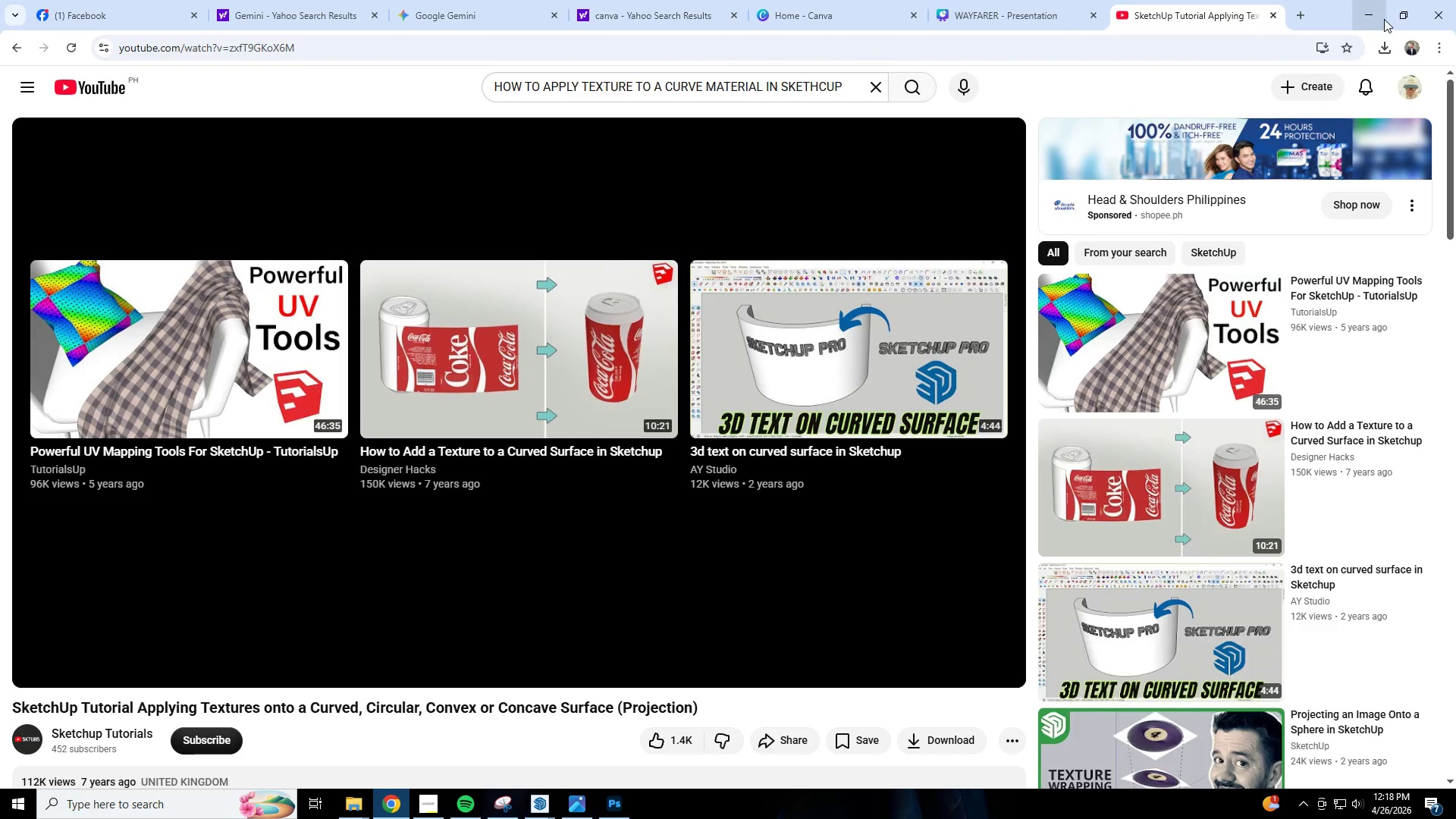 
left_click([1384, 19])
 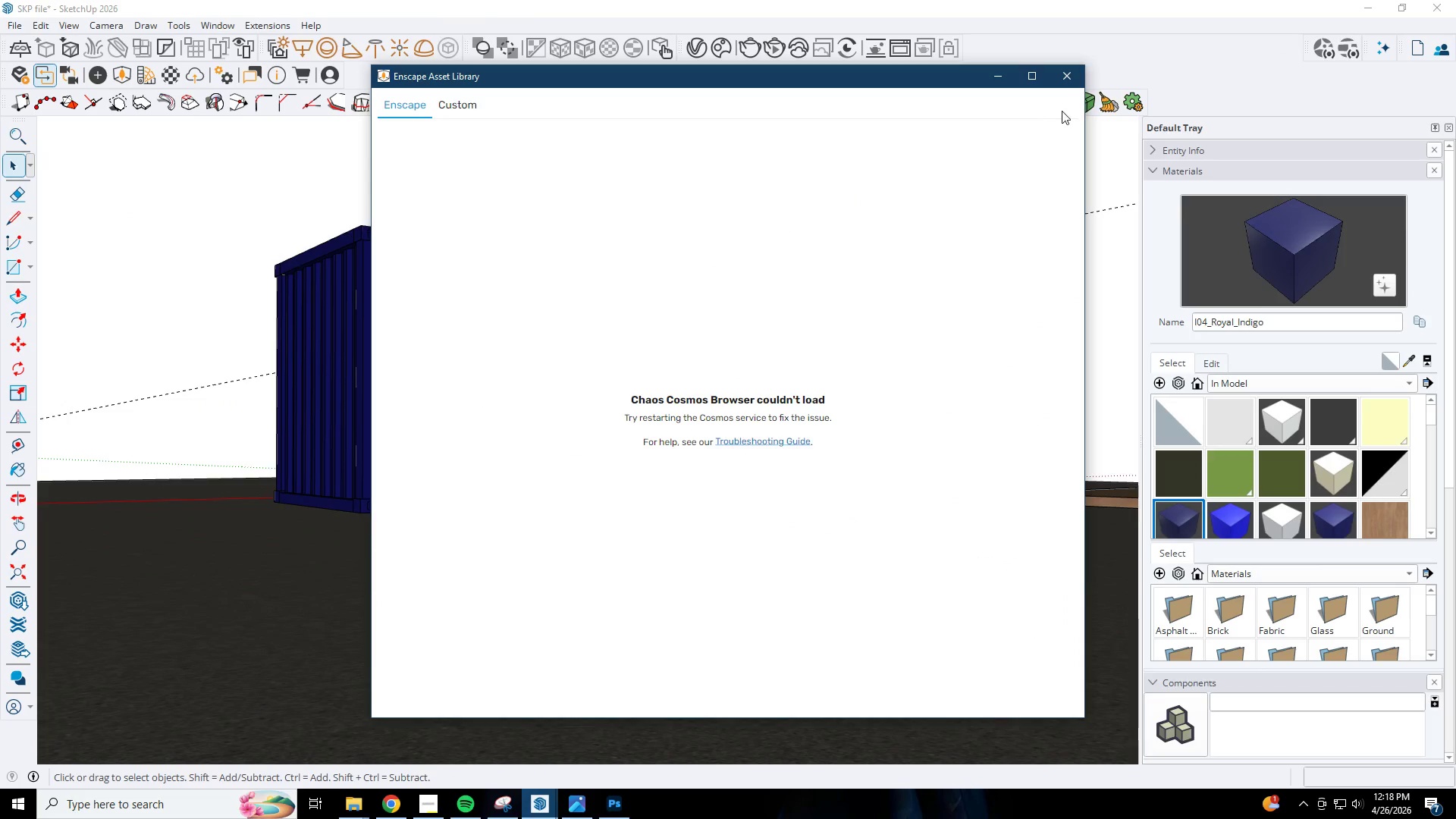 
left_click([1063, 74])
 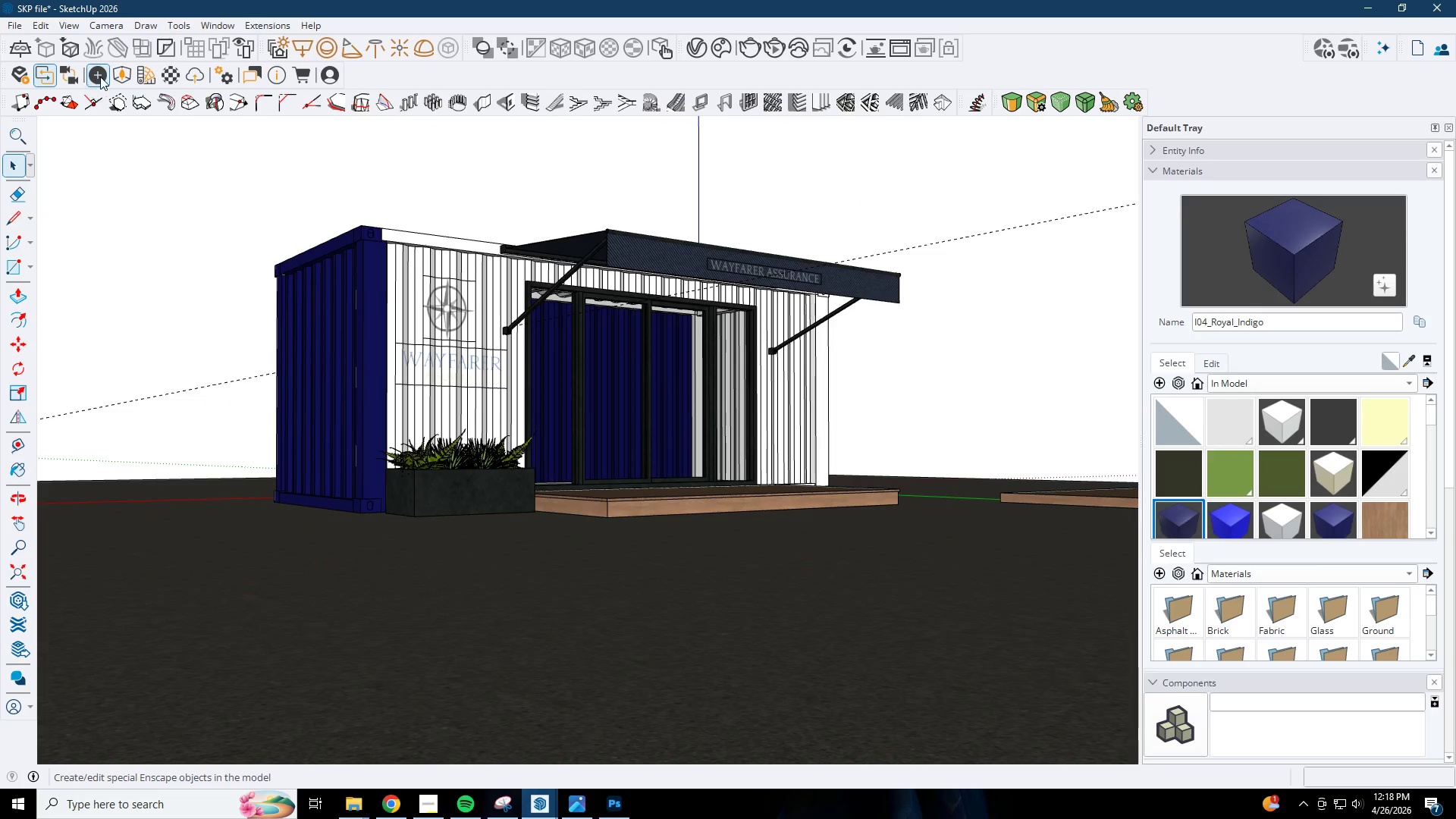 
left_click([121, 72])
 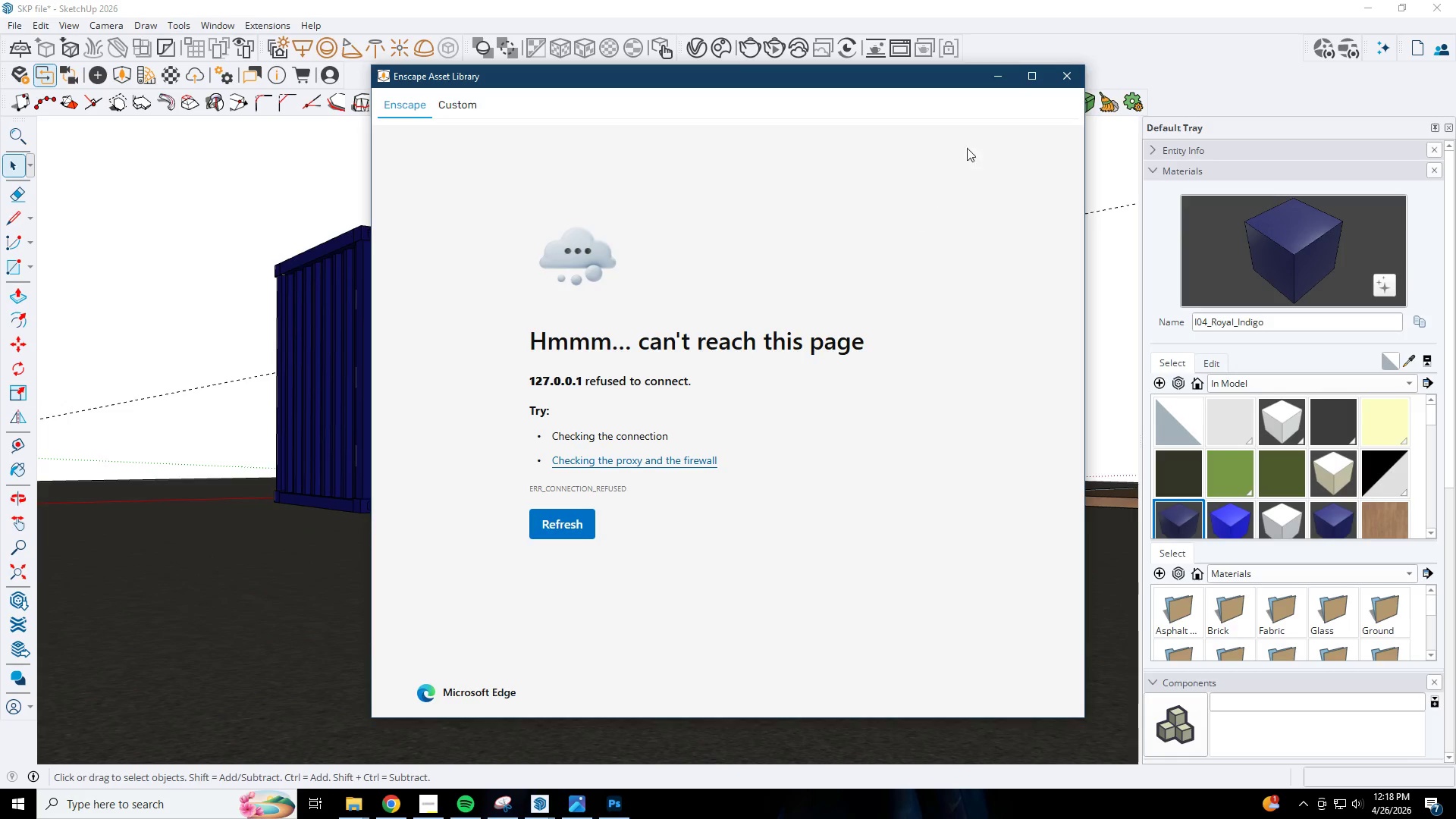 
left_click([1064, 82])
 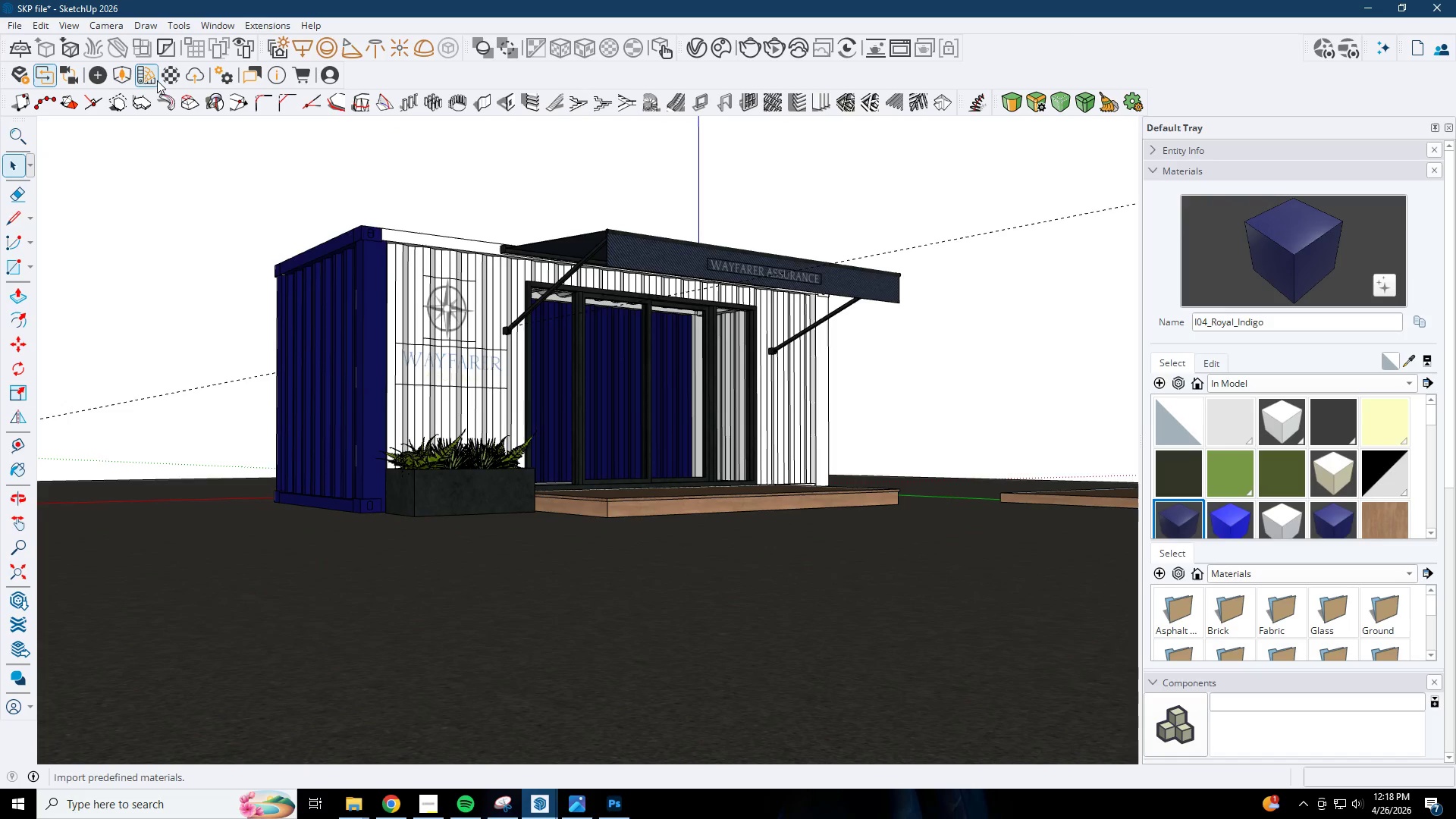 
left_click([127, 72])
 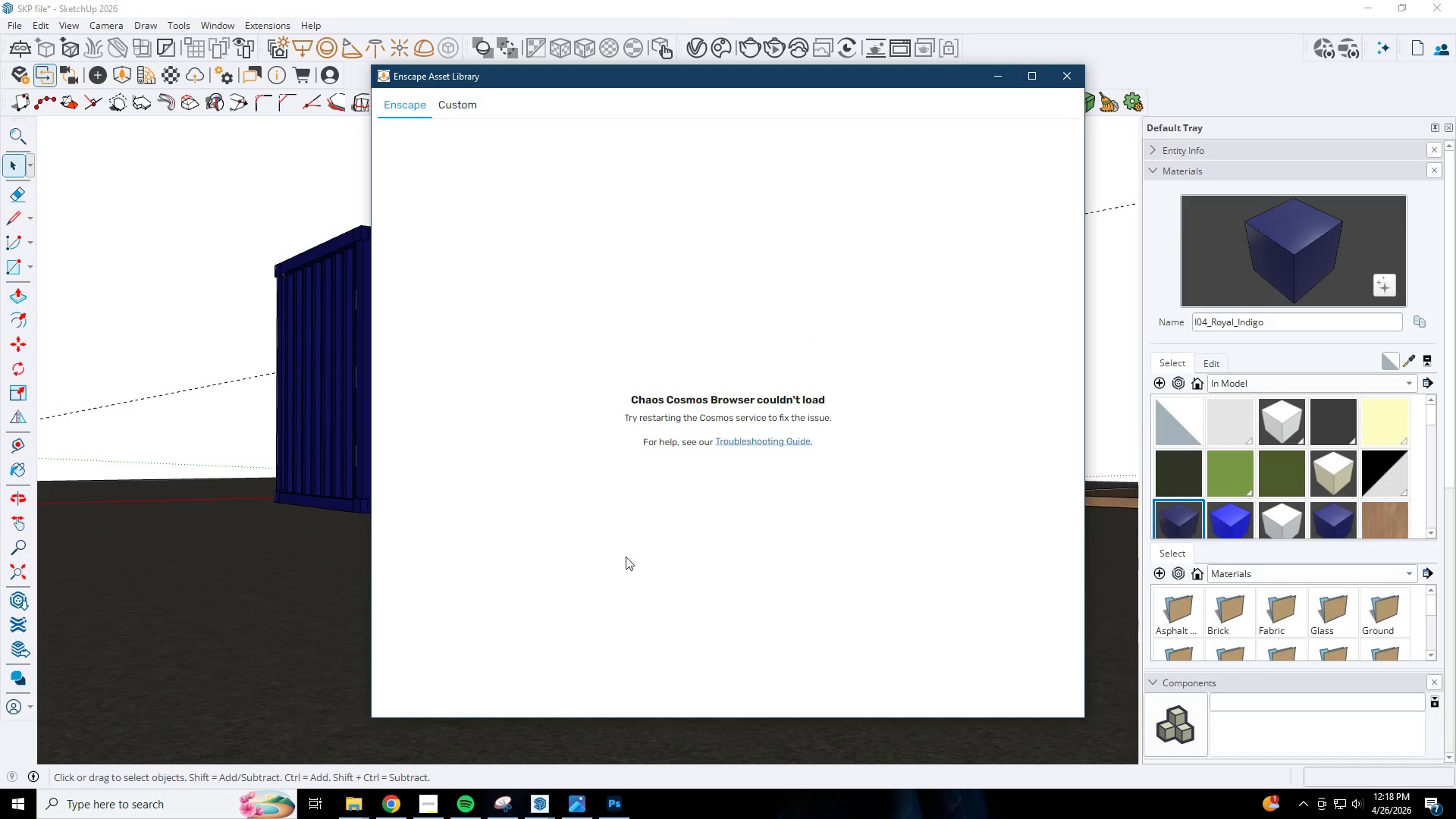 
wait(5.26)
 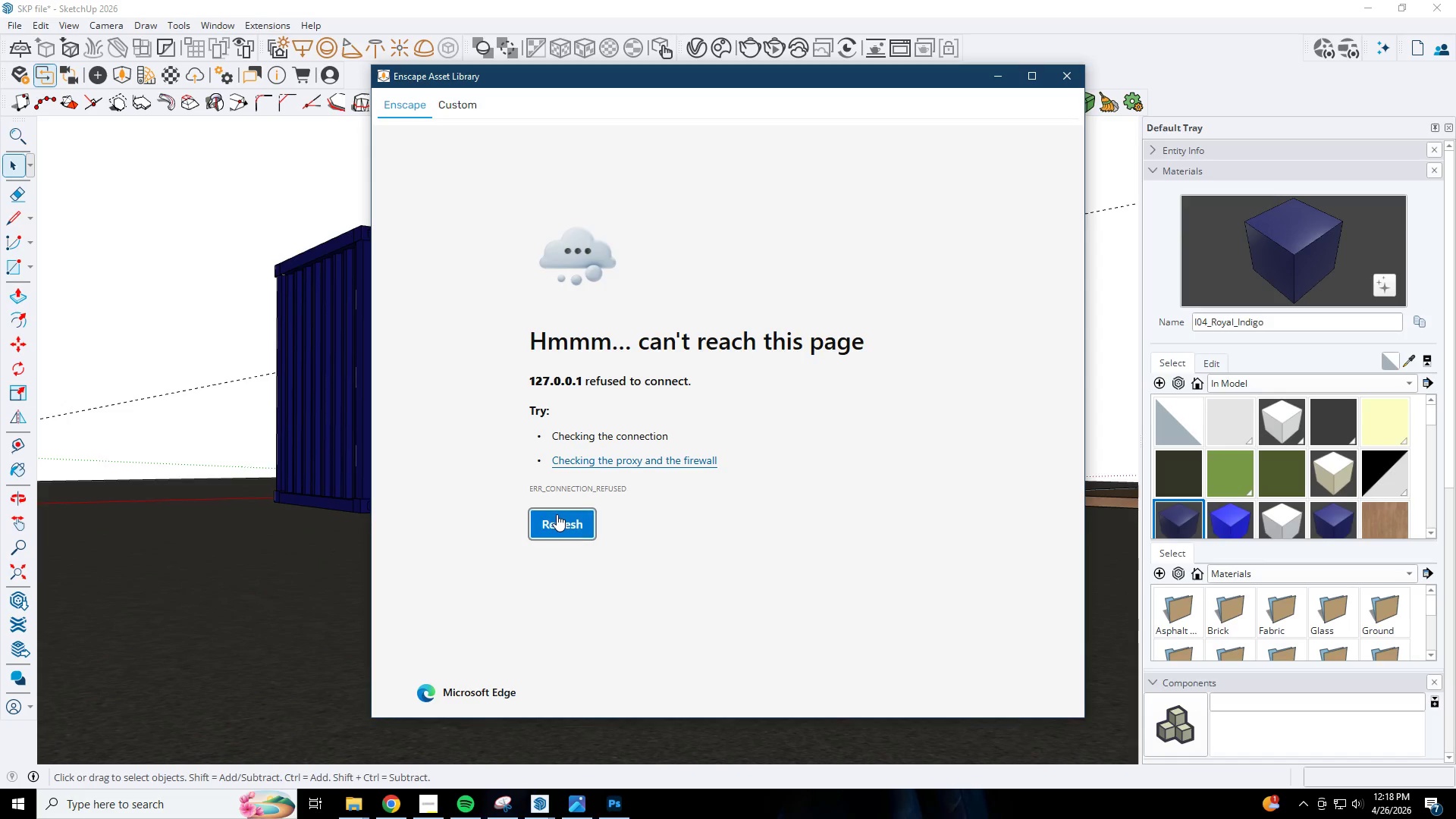 
left_click([1073, 77])
 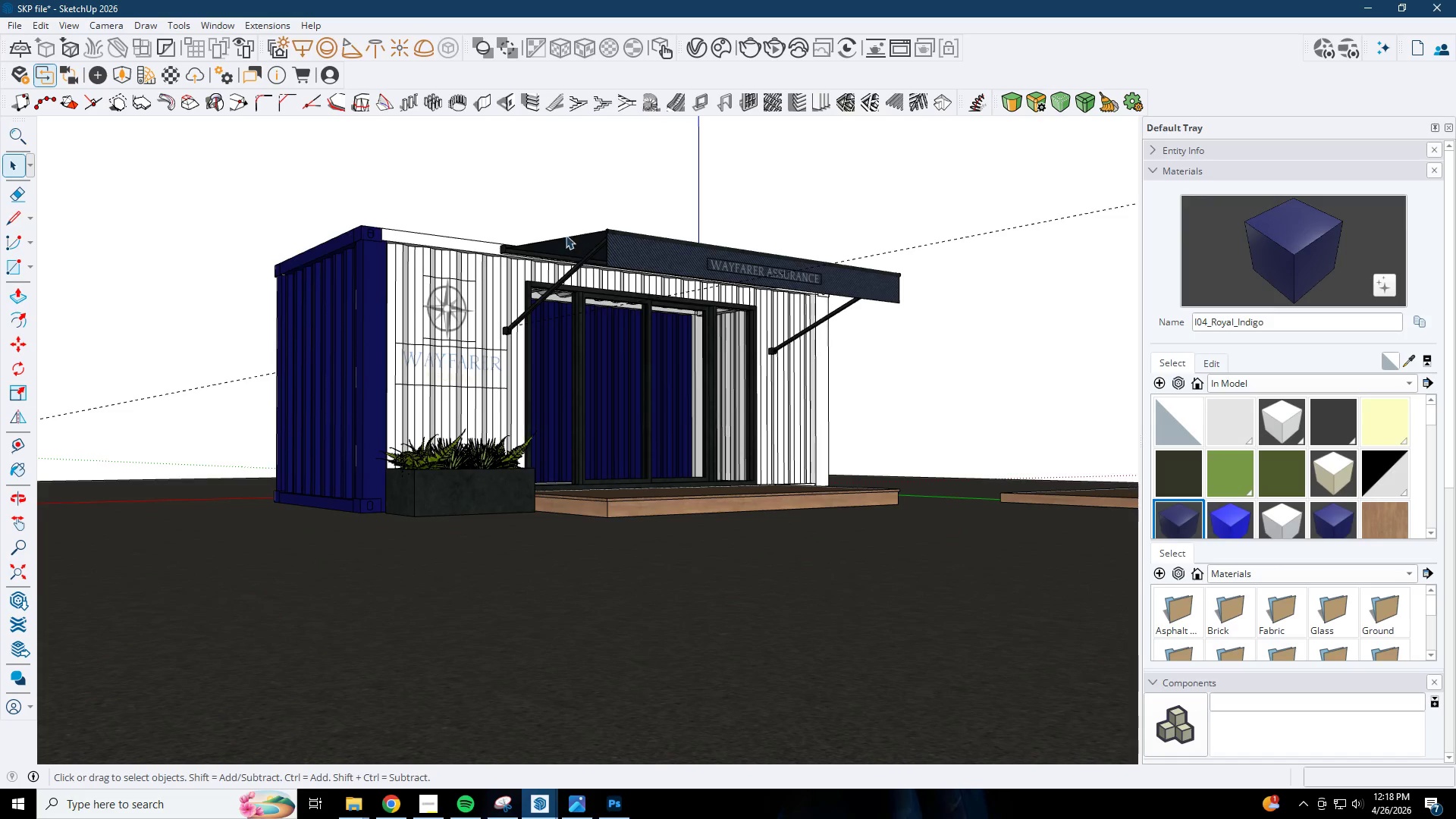 
scroll: coordinate [455, 242], scroll_direction: up, amount: 3.0
 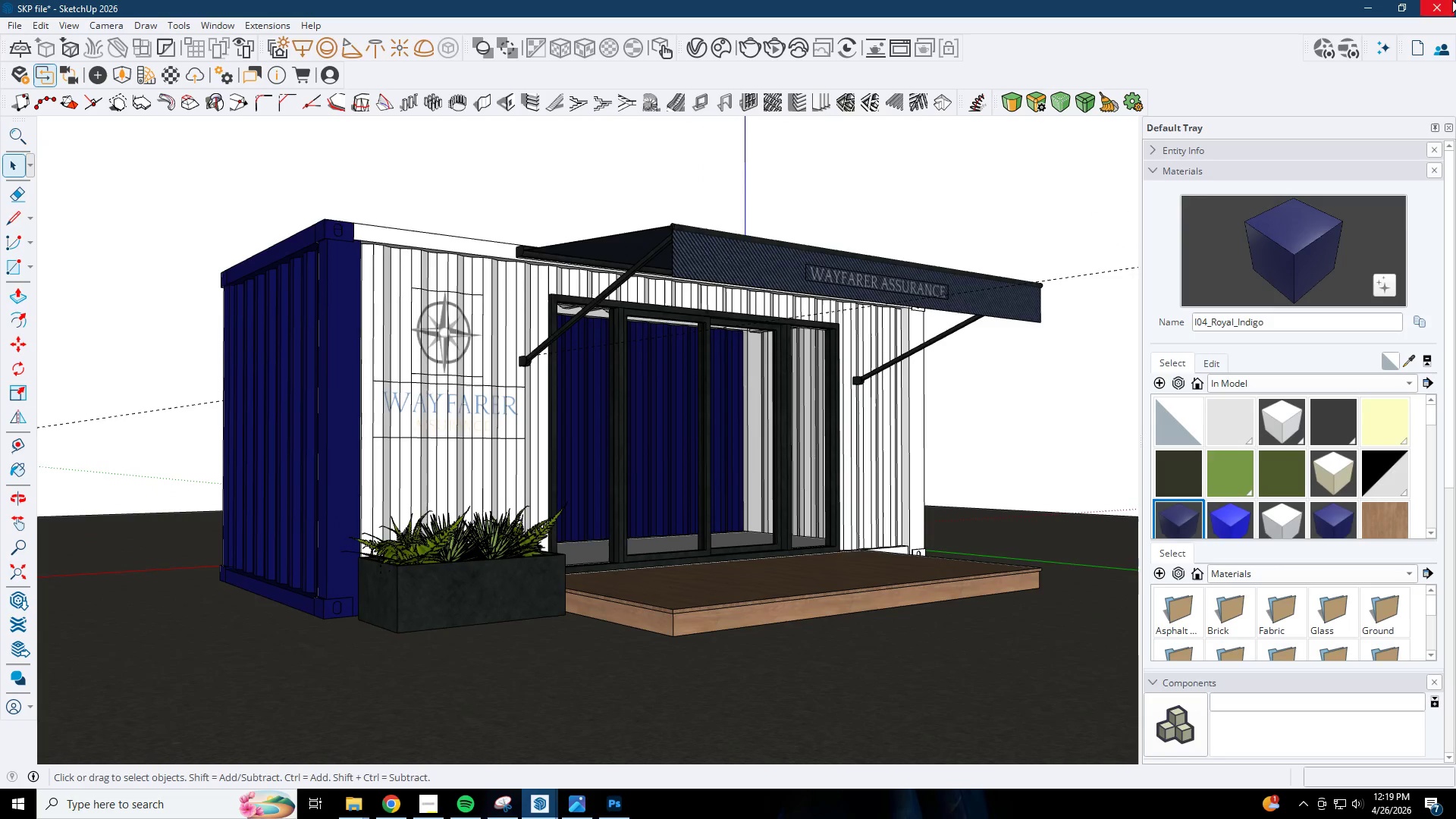 
left_click([1361, 0])
 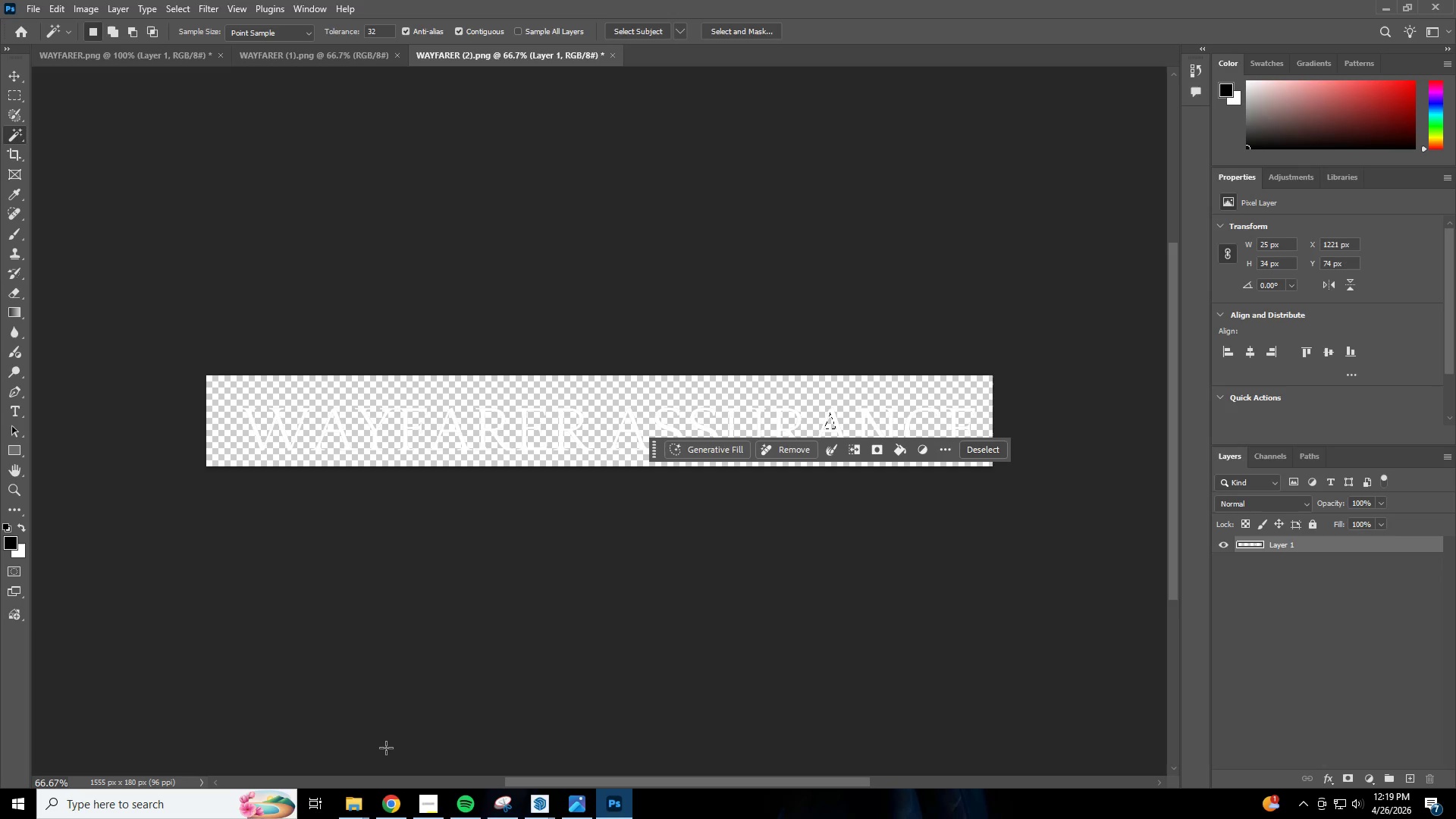 
left_click([364, 797])
 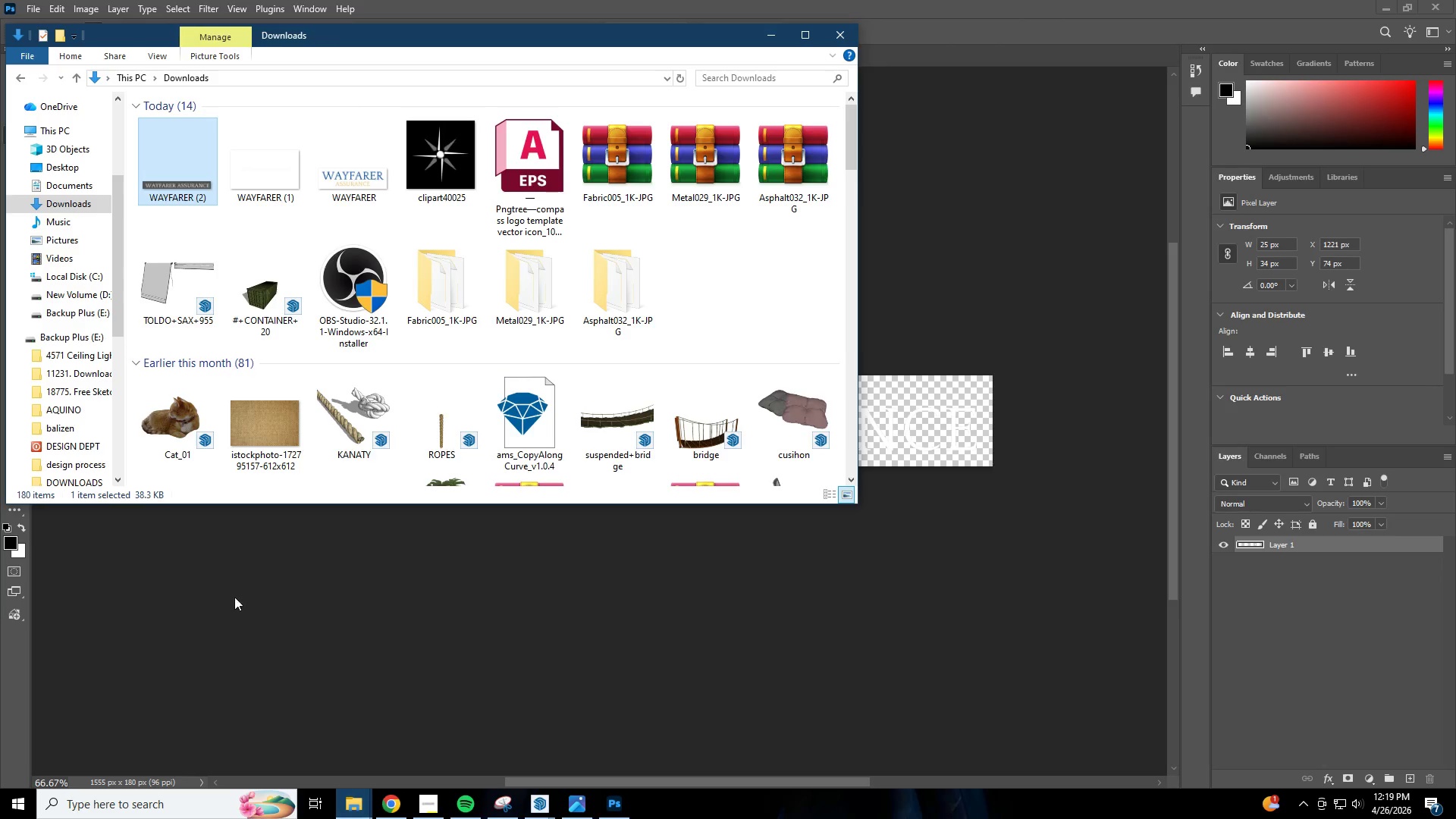 
scroll: coordinate [449, 333], scroll_direction: none, amount: 0.0
 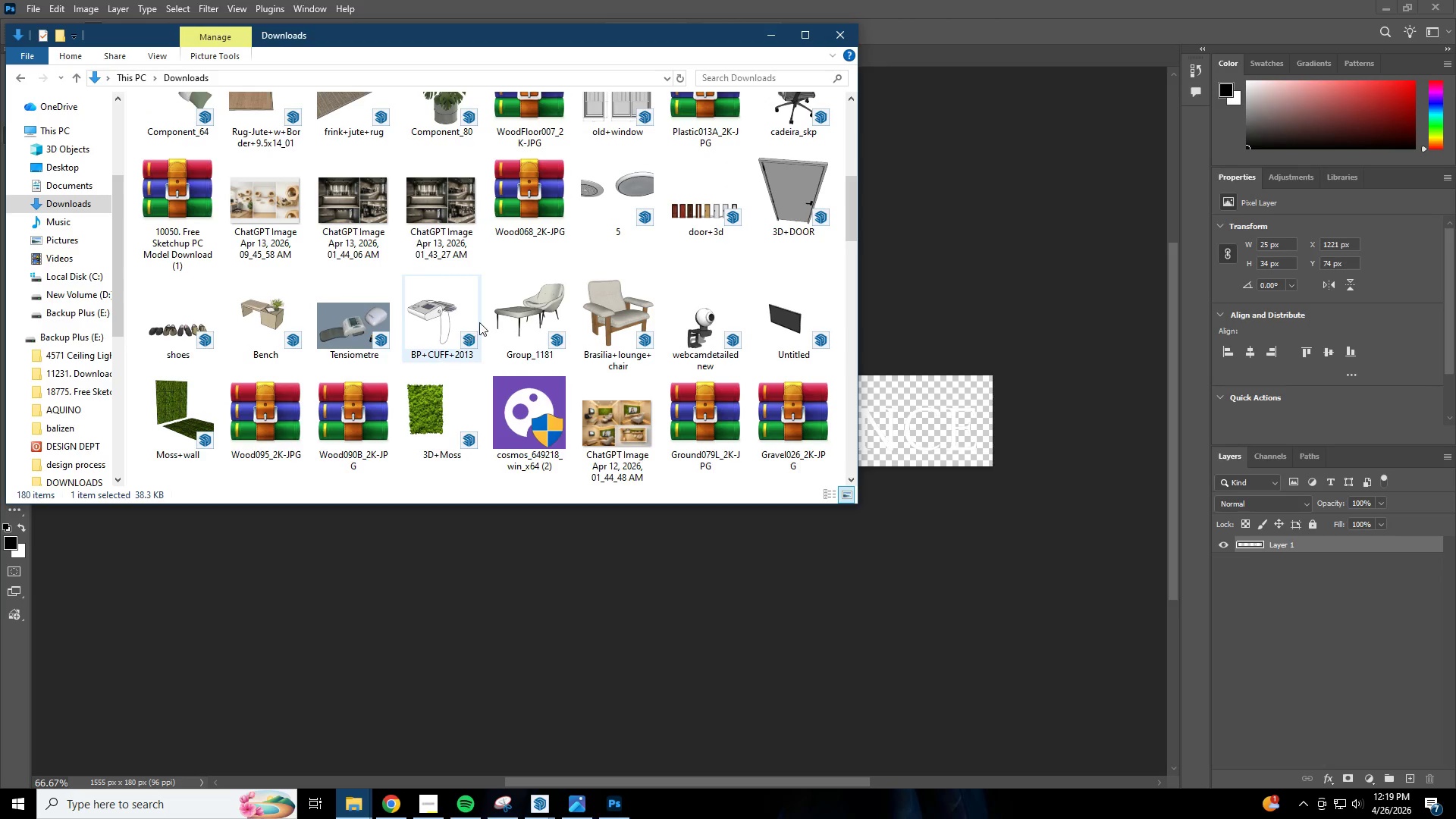 
scroll: coordinate [523, 342], scroll_direction: up, amount: 1.0
 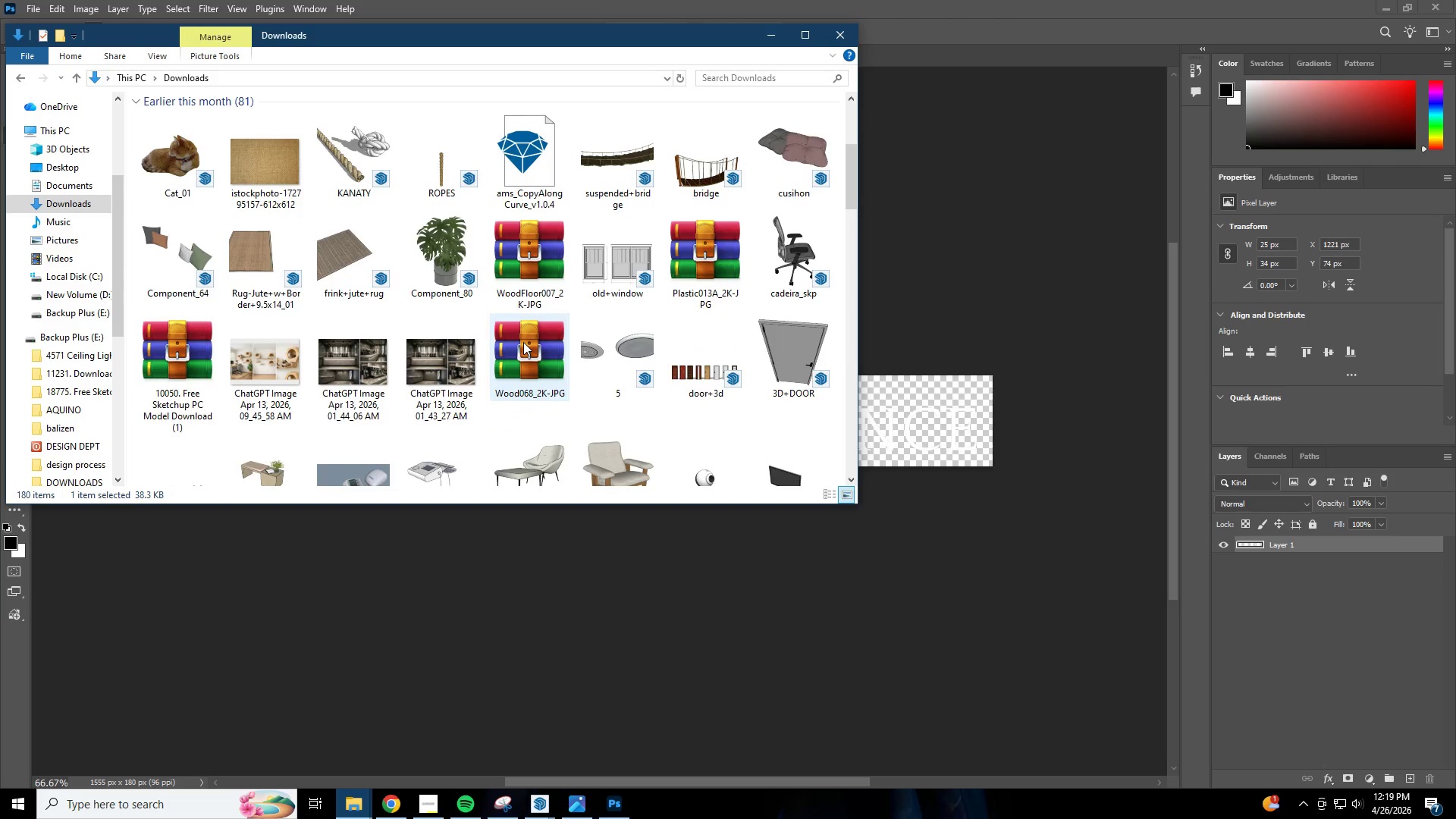 
scroll: coordinate [523, 342], scroll_direction: down, amount: 1.0
 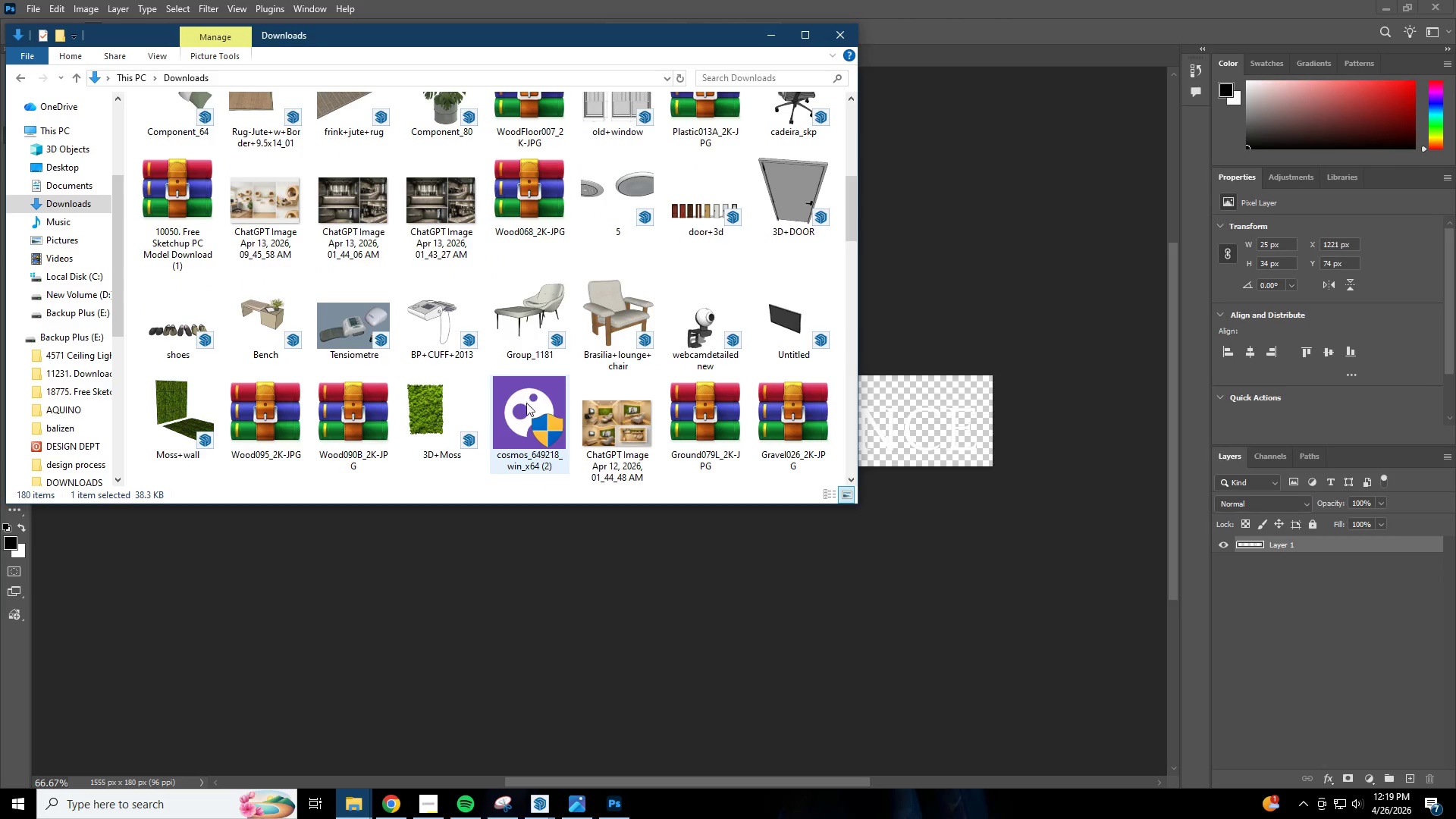 
left_click([526, 410])
 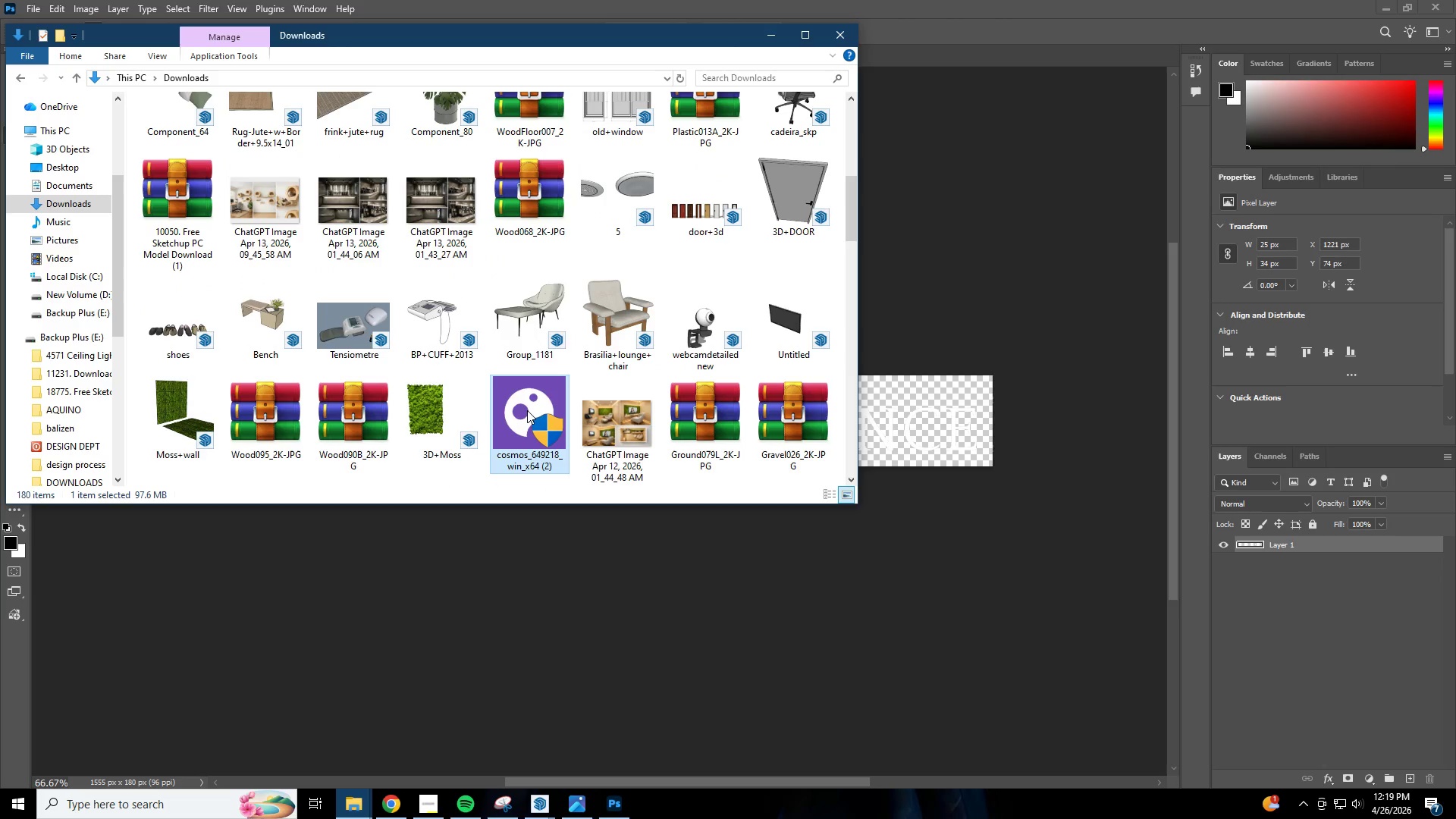 
key(Enter)
 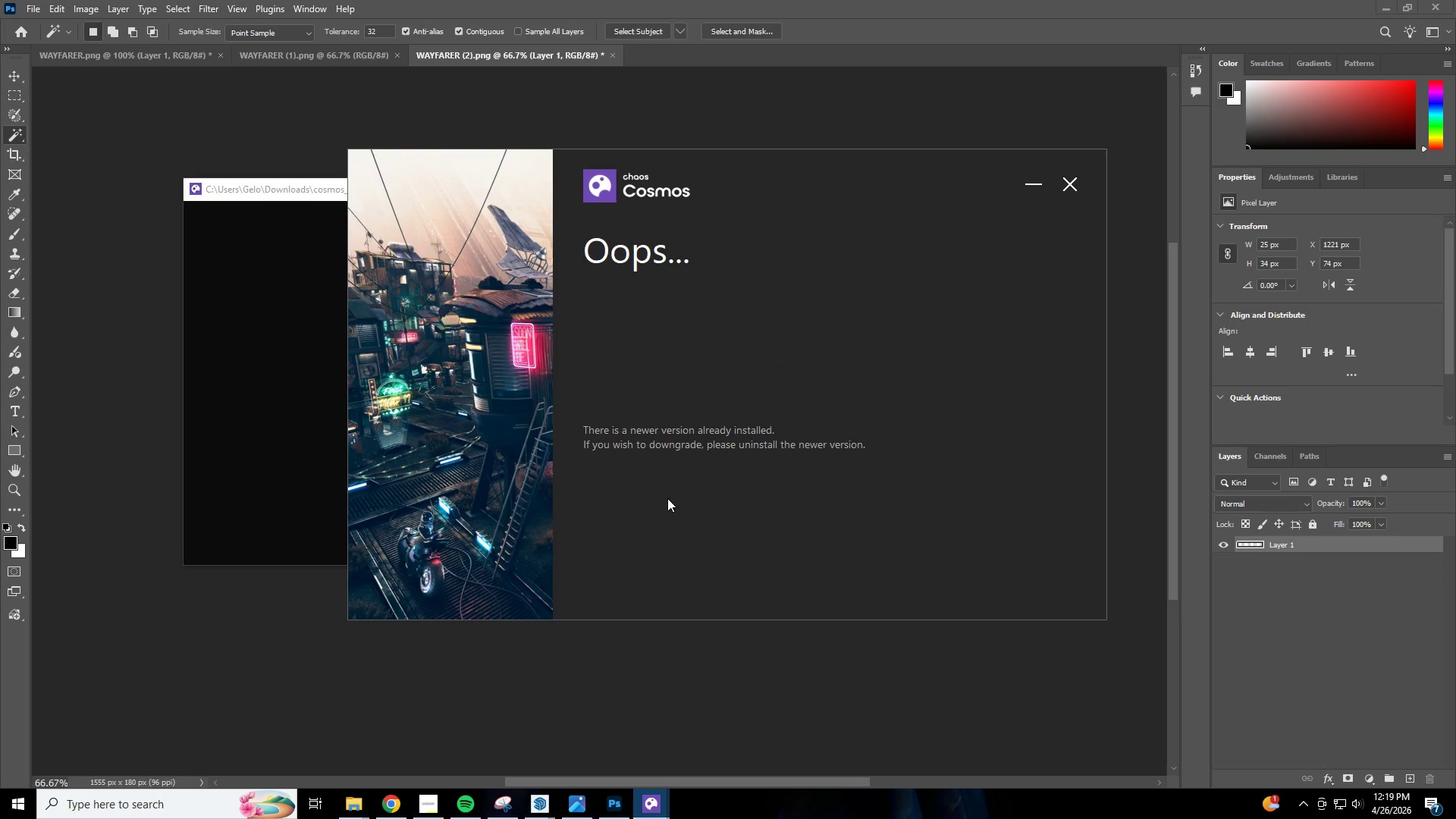 
wait(6.91)
 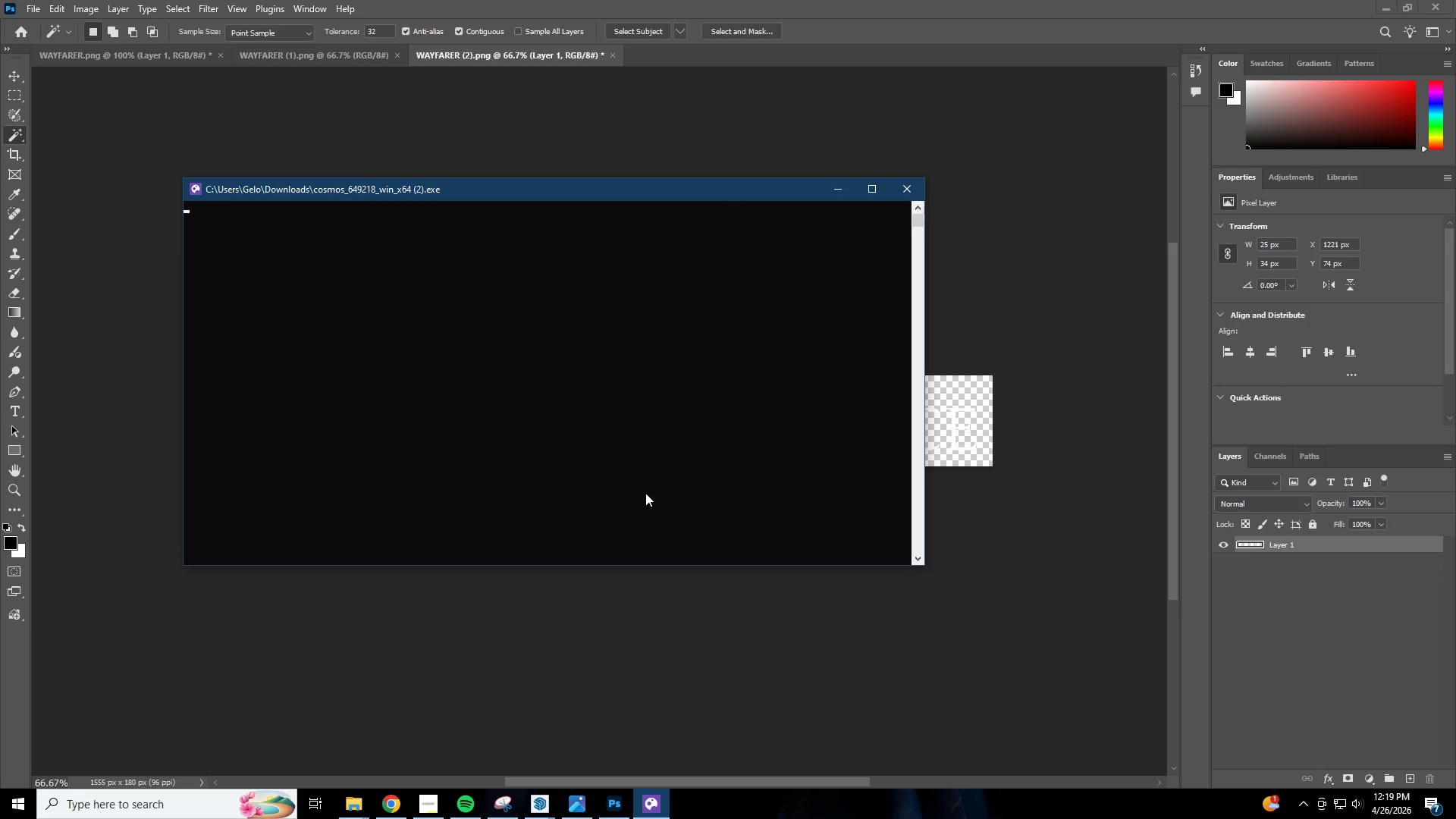 
left_click([1383, 5])
 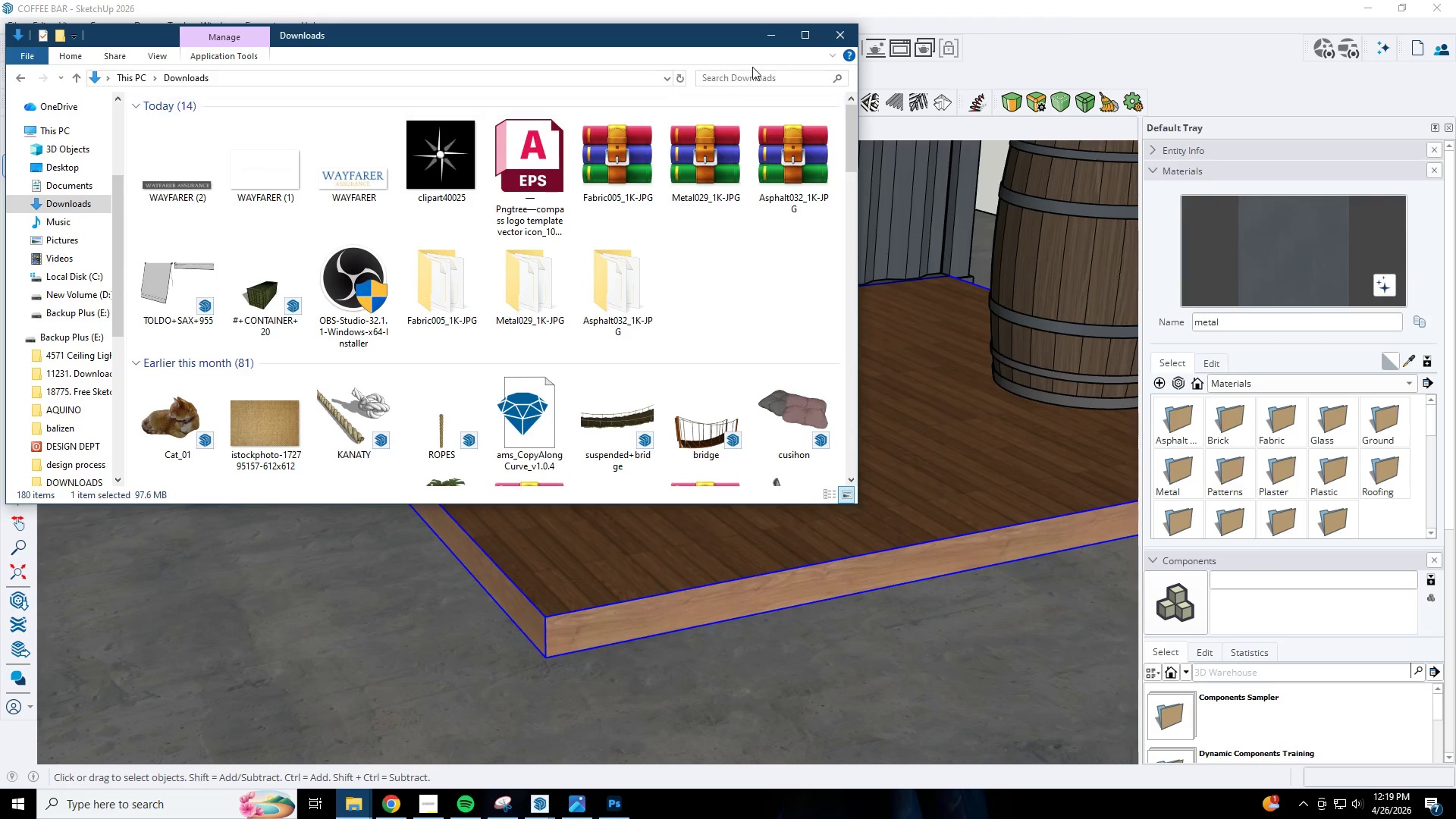 
left_click([786, 30])
 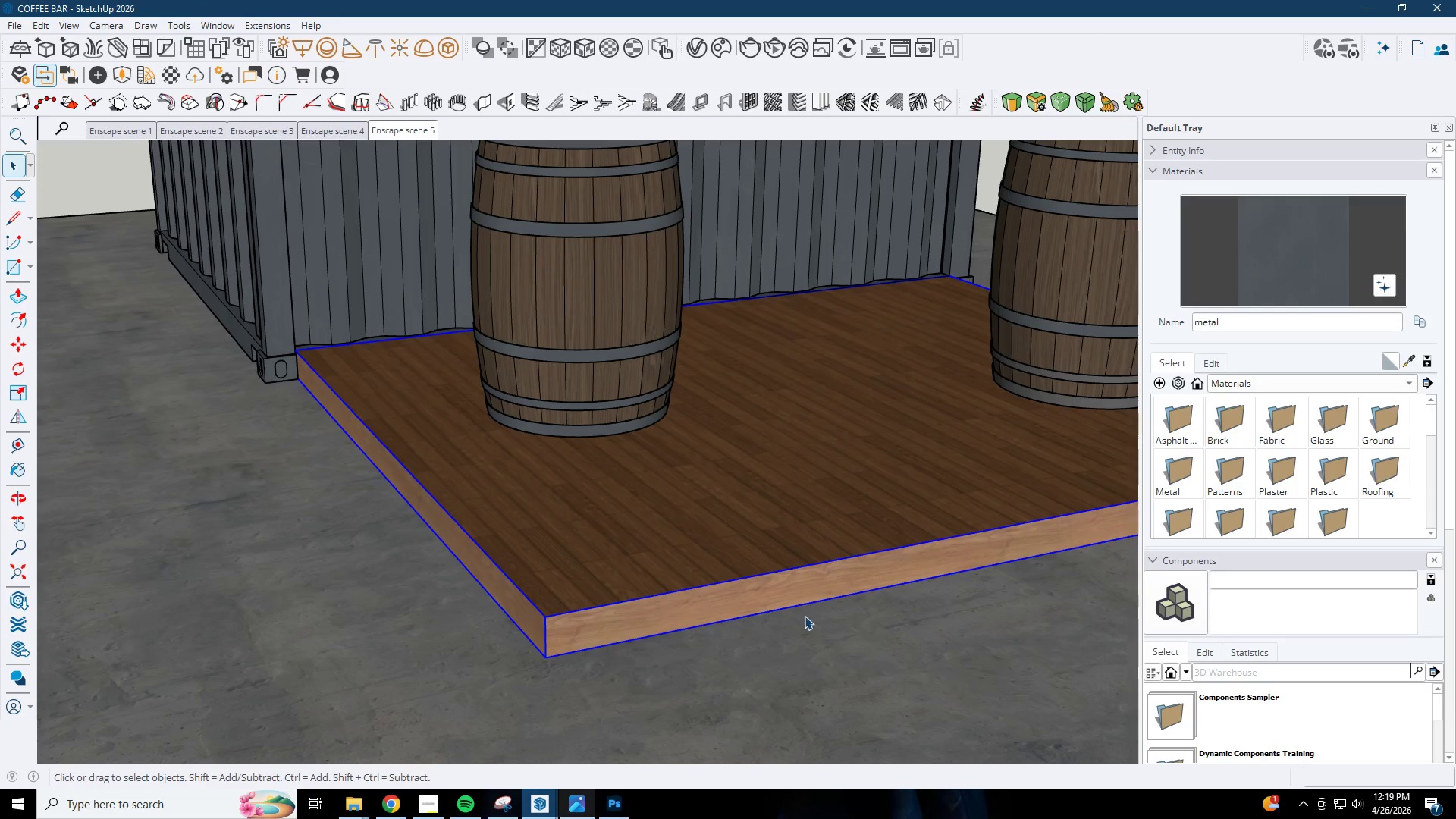 
left_click([1432, 5])
 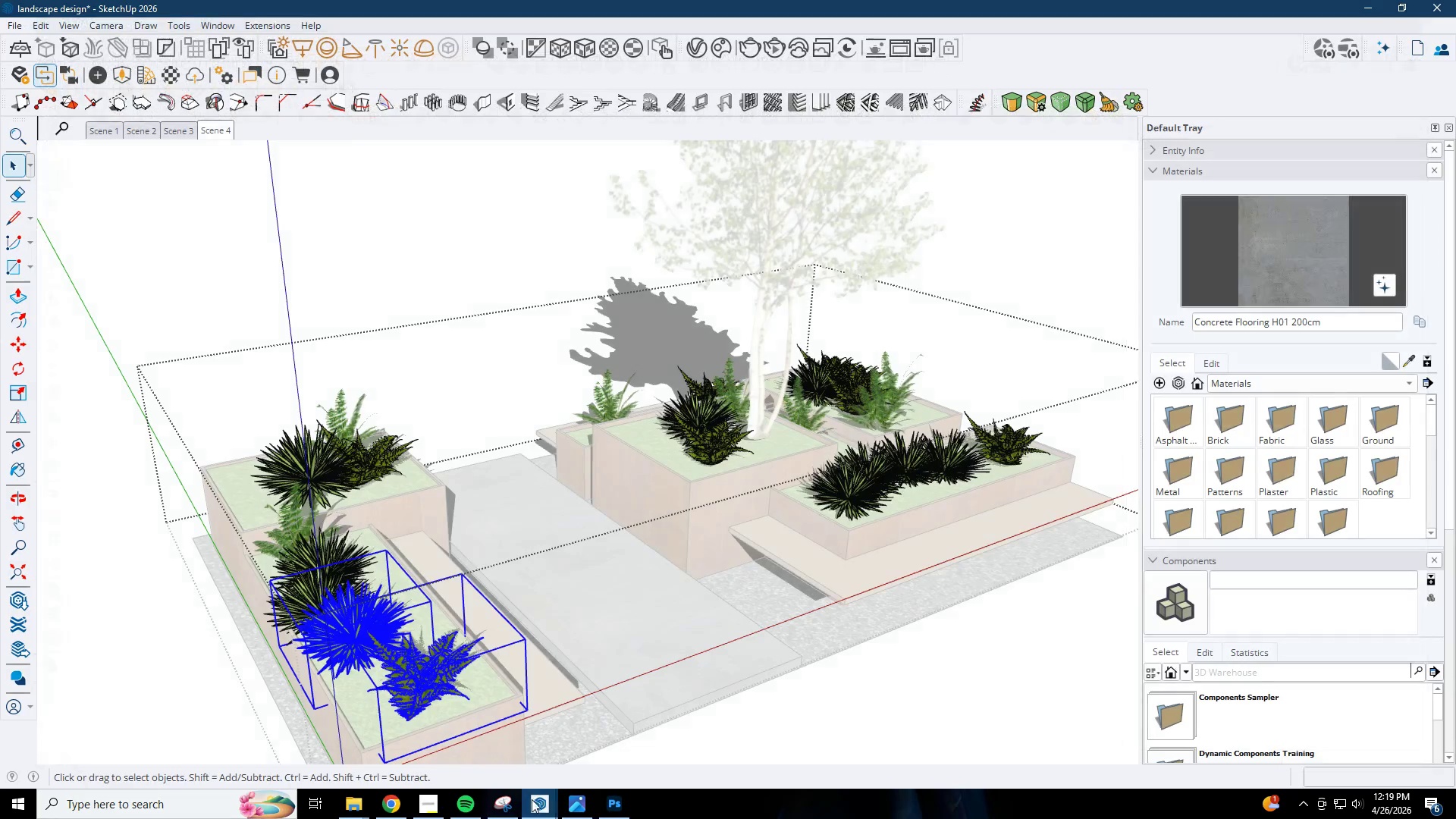 
left_click([544, 811])
 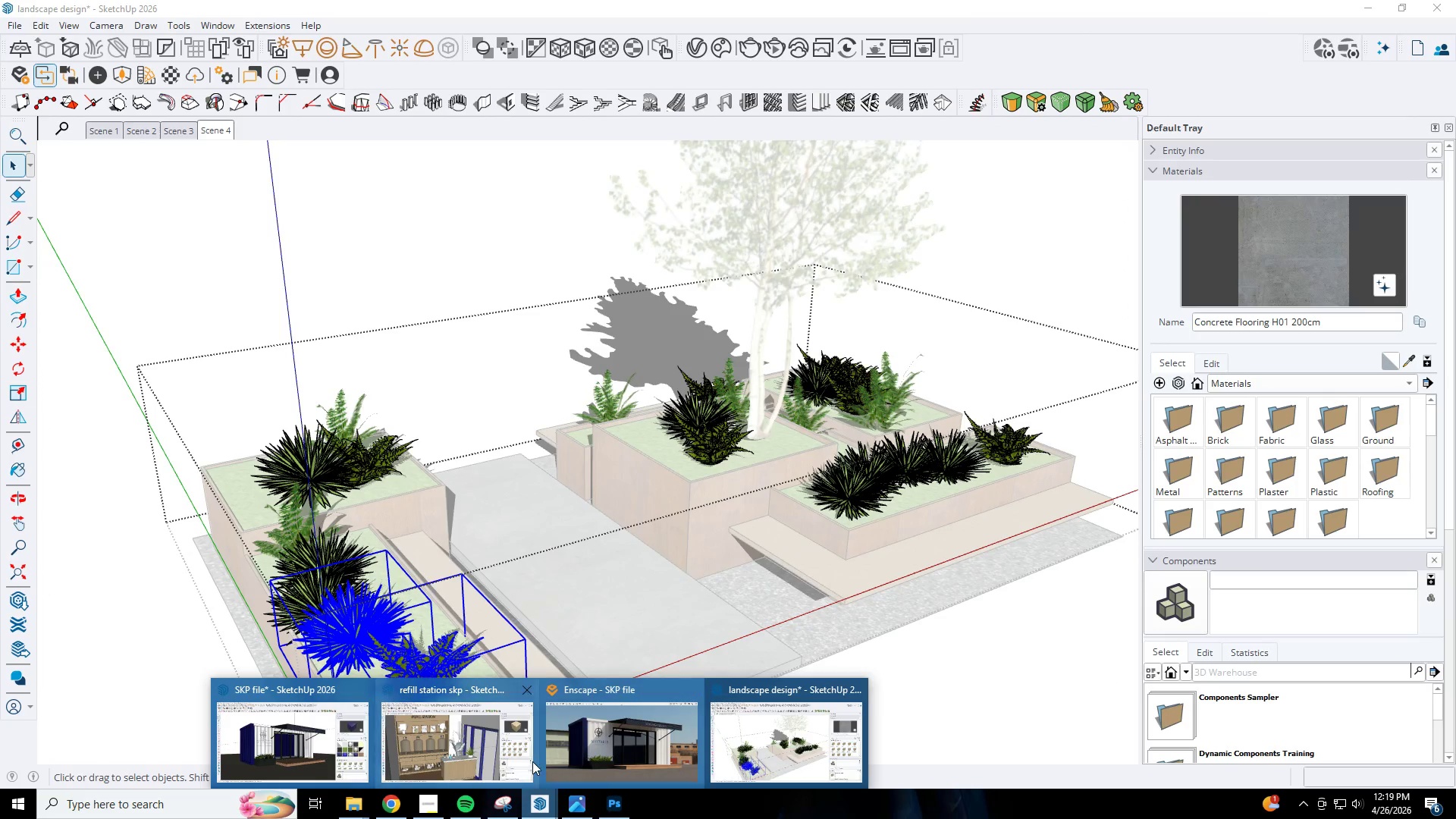 
left_click([613, 736])
 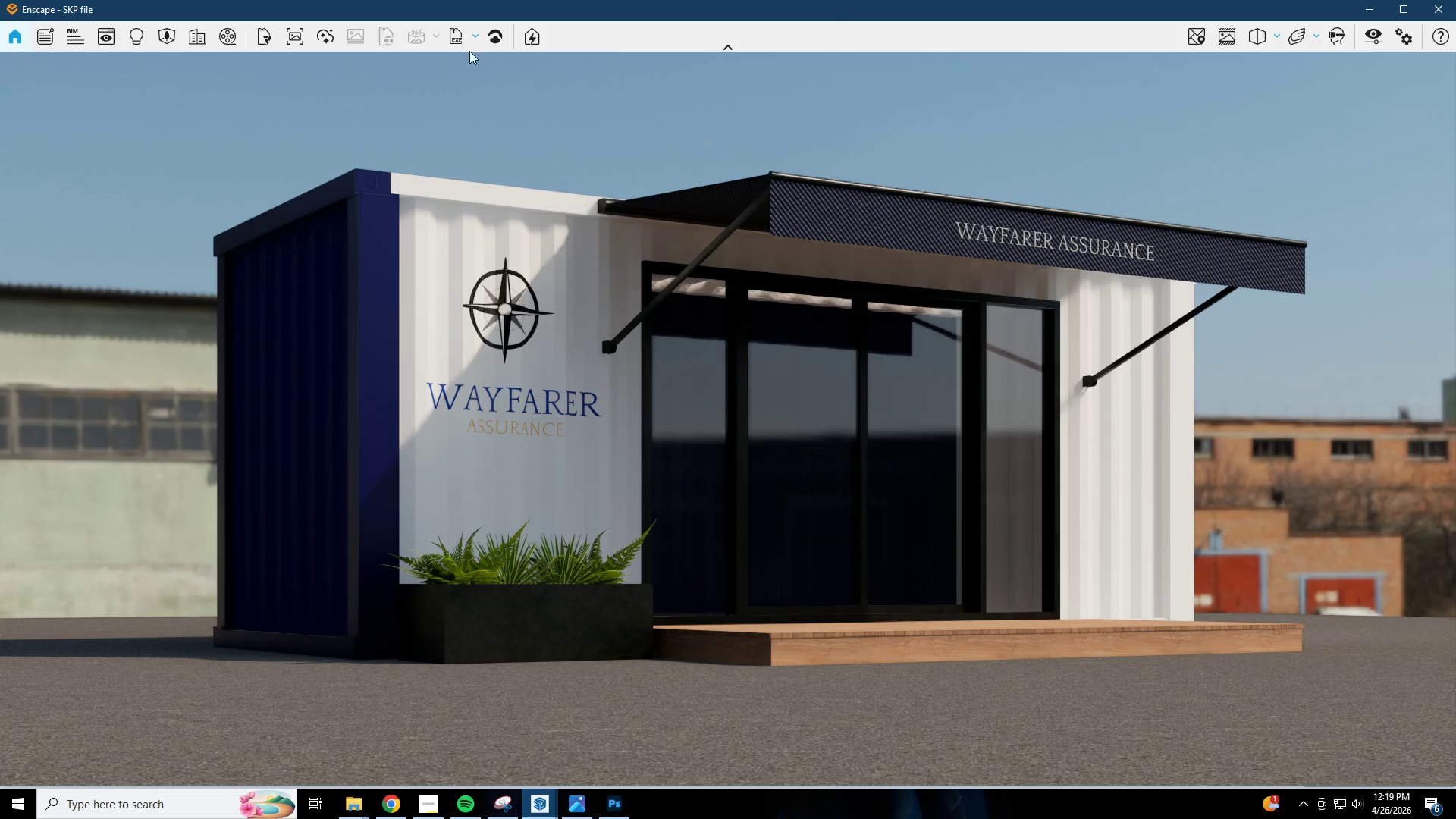 
left_click([1374, 3])
 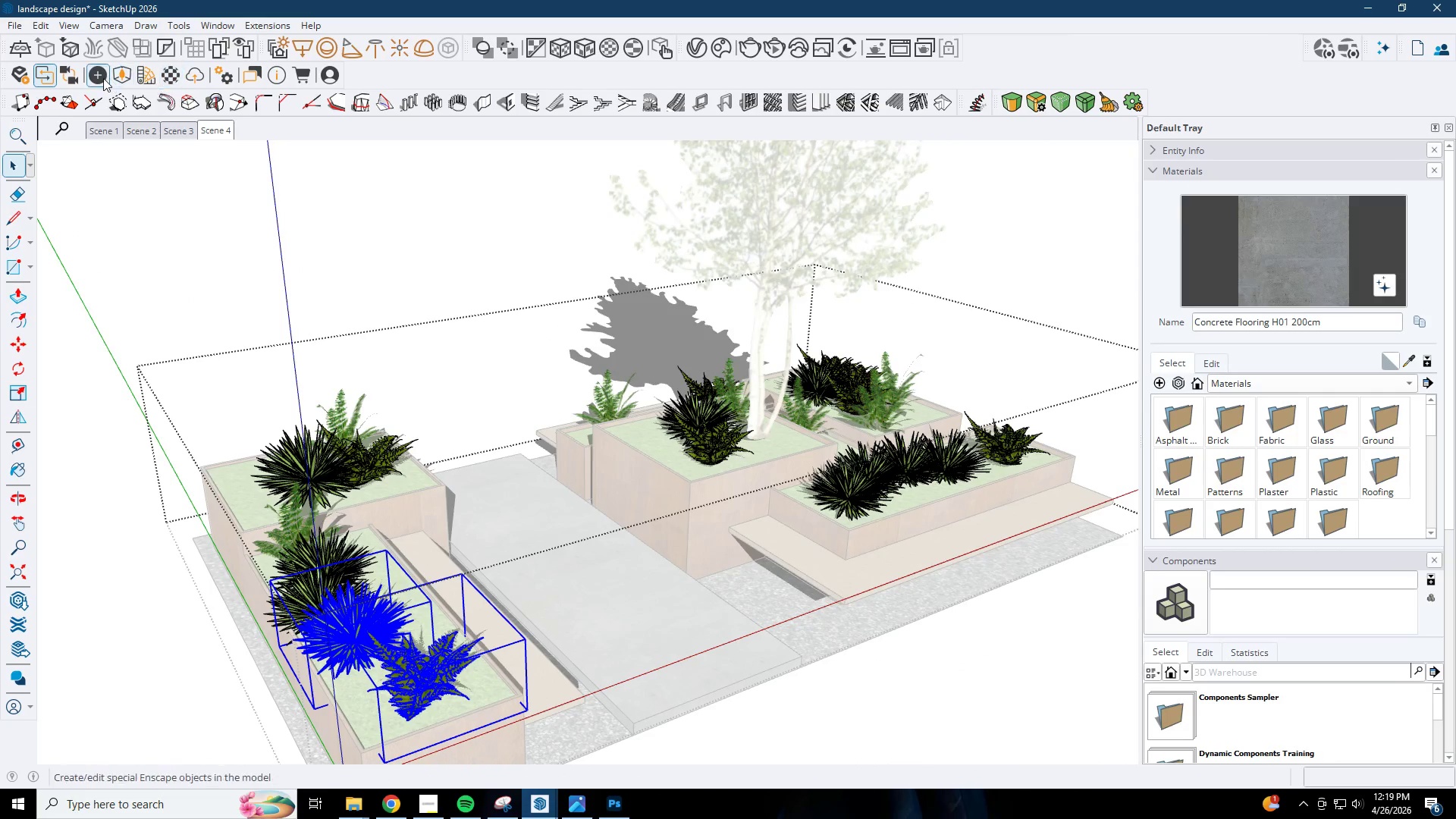 
left_click([121, 74])
 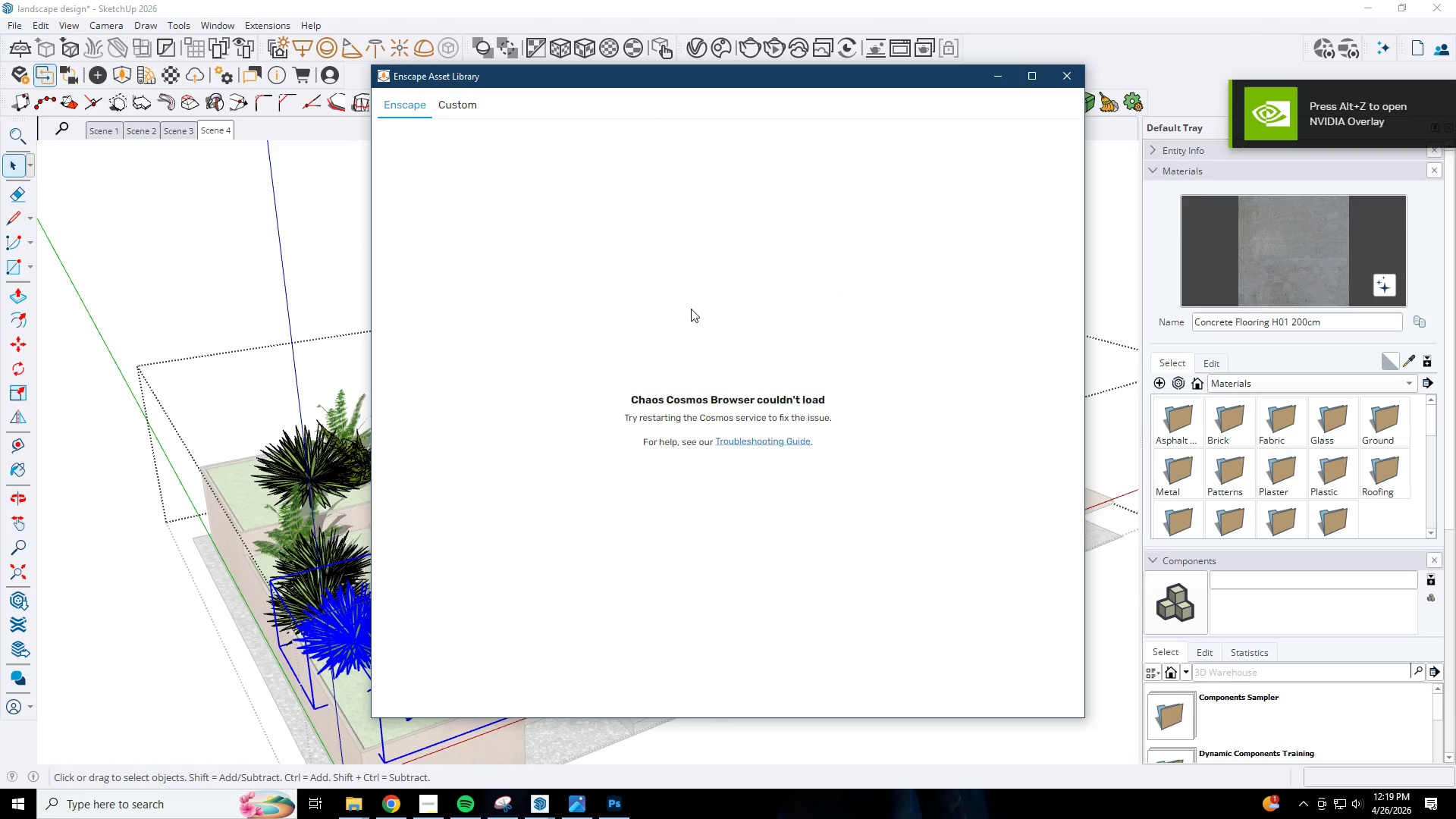 
left_click([742, 439])
 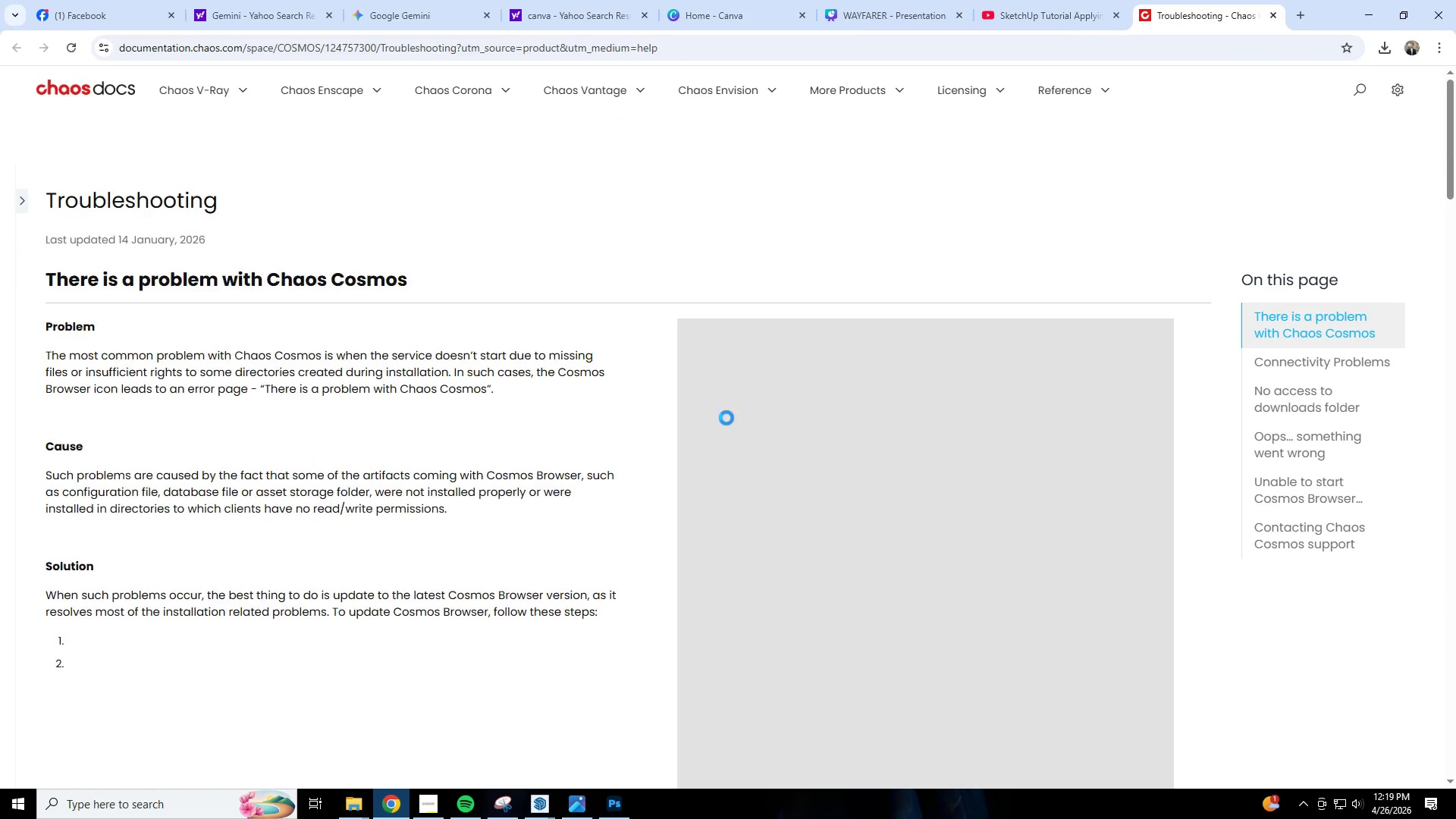 
wait(5.81)
 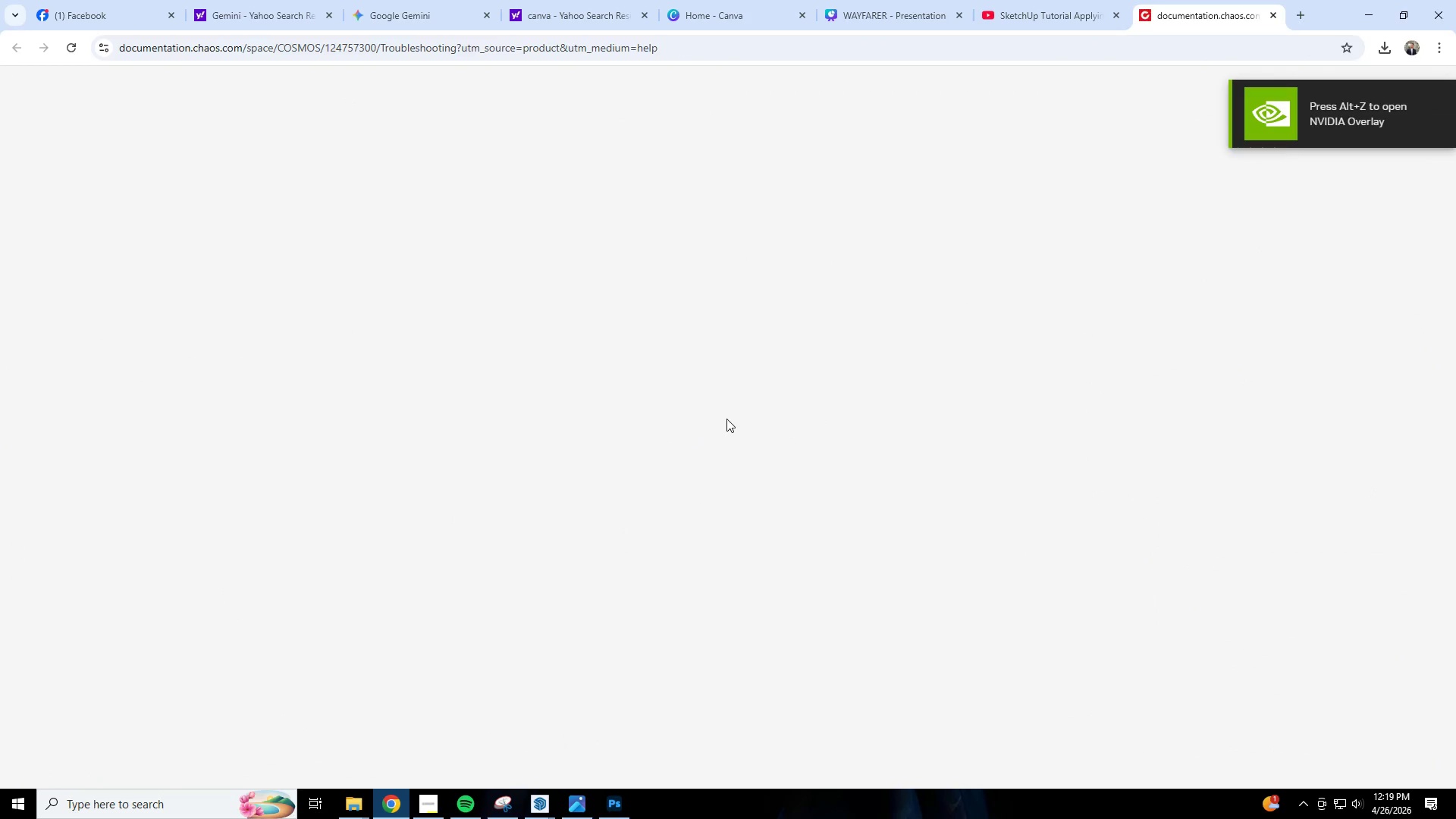 
left_click([288, 660])
 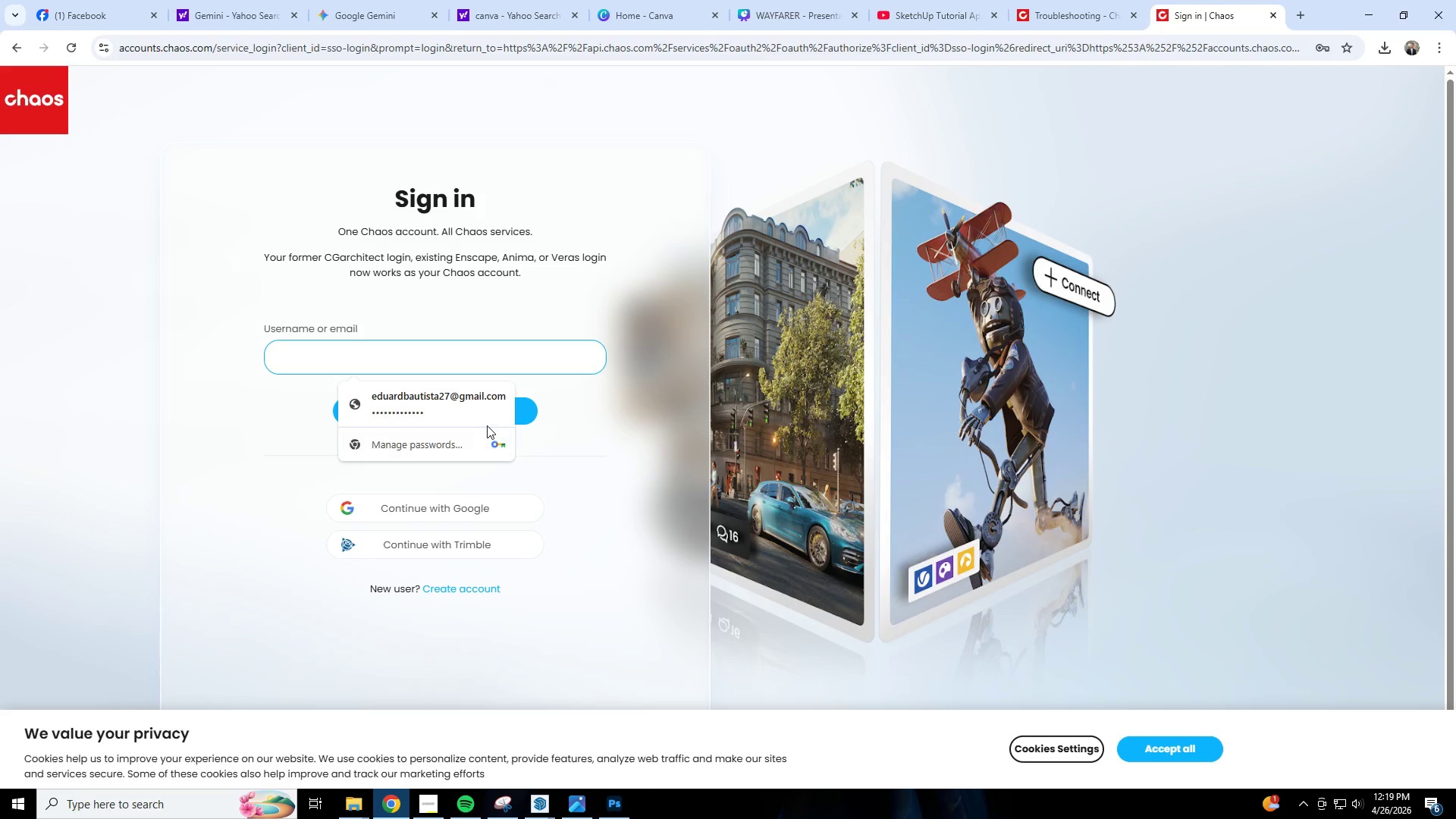 
wait(7.41)
 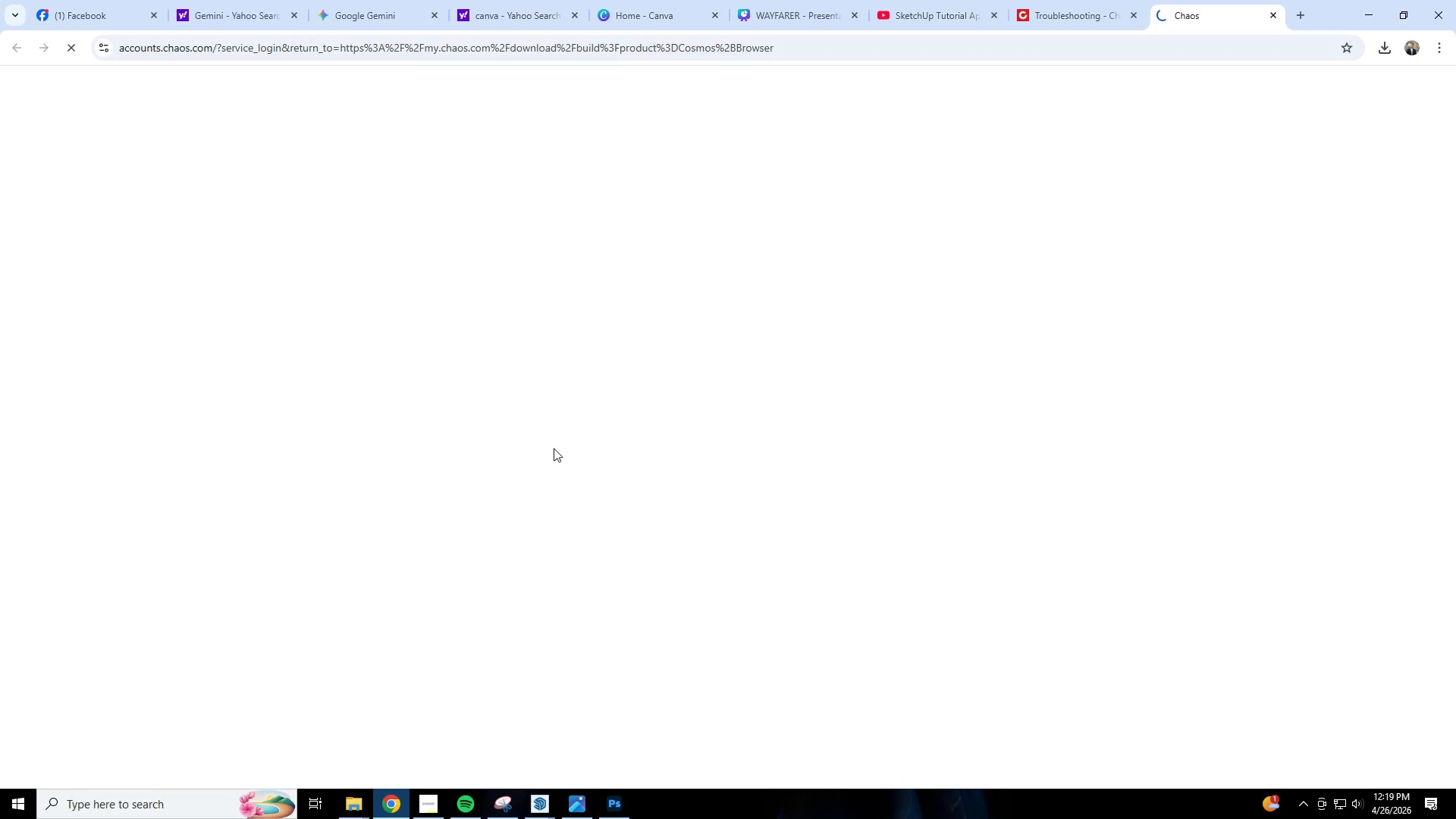 
left_click([458, 510])
 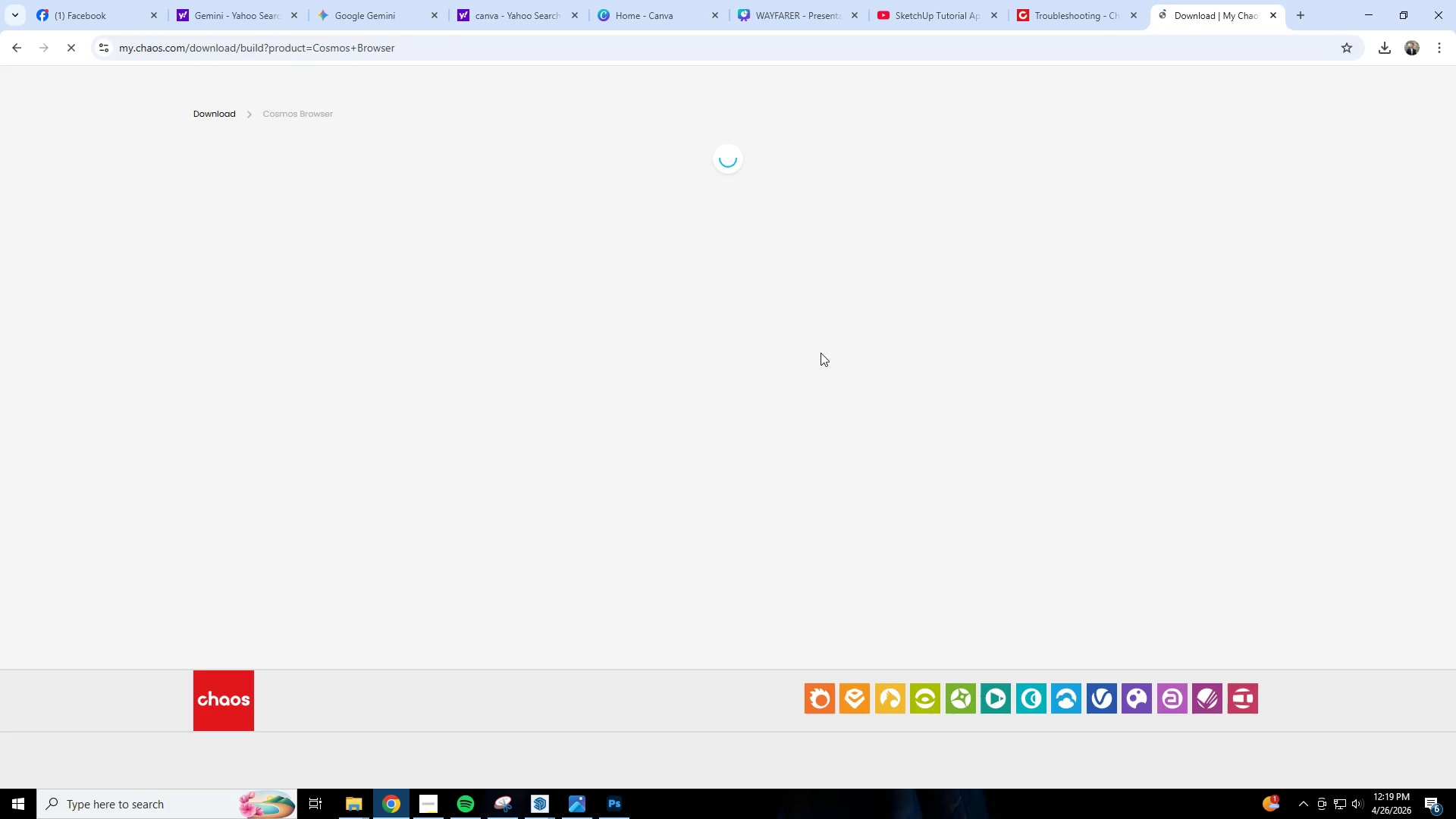 
wait(6.56)
 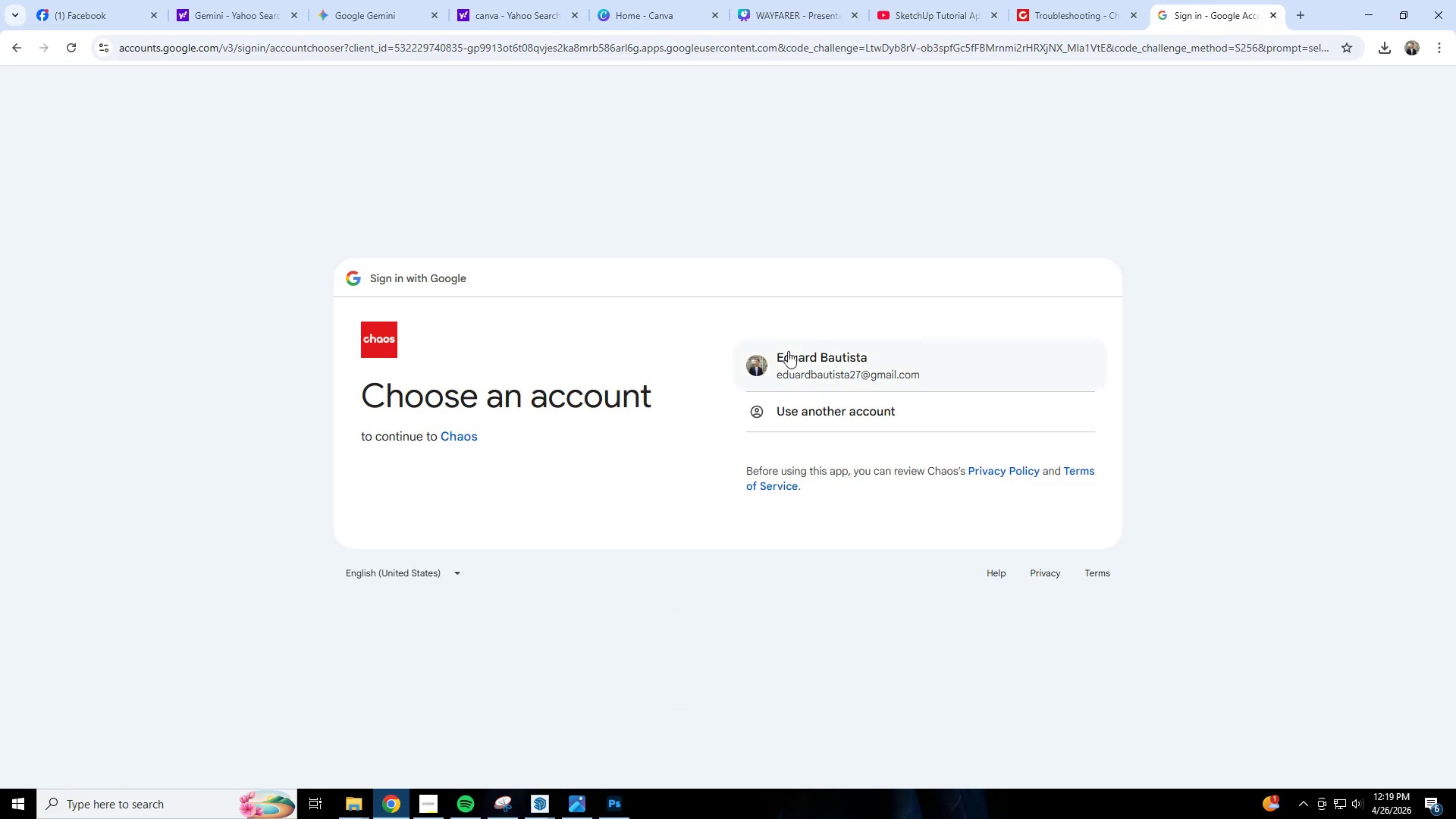 
left_click([748, 364])
 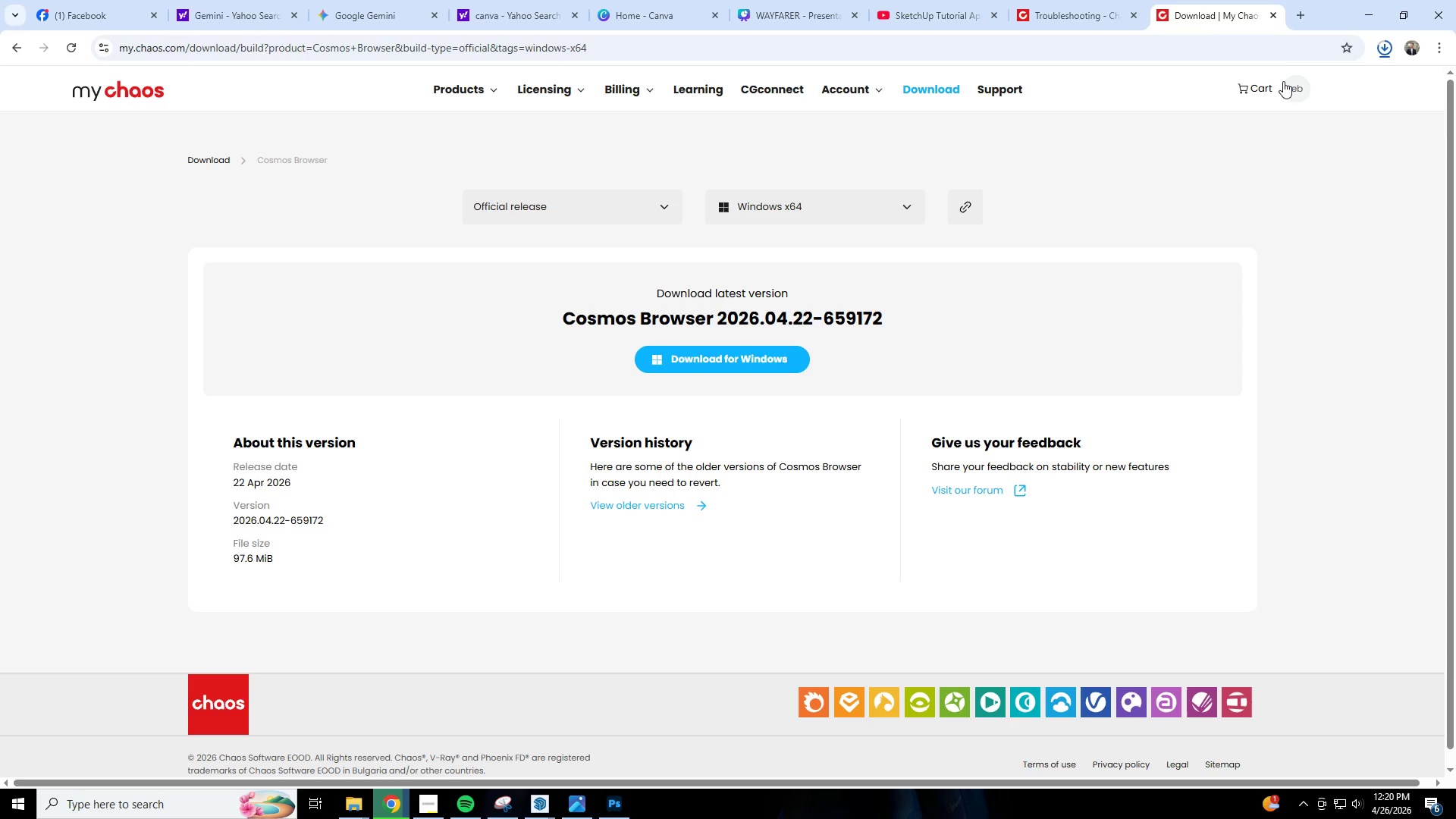 
wait(18.72)
 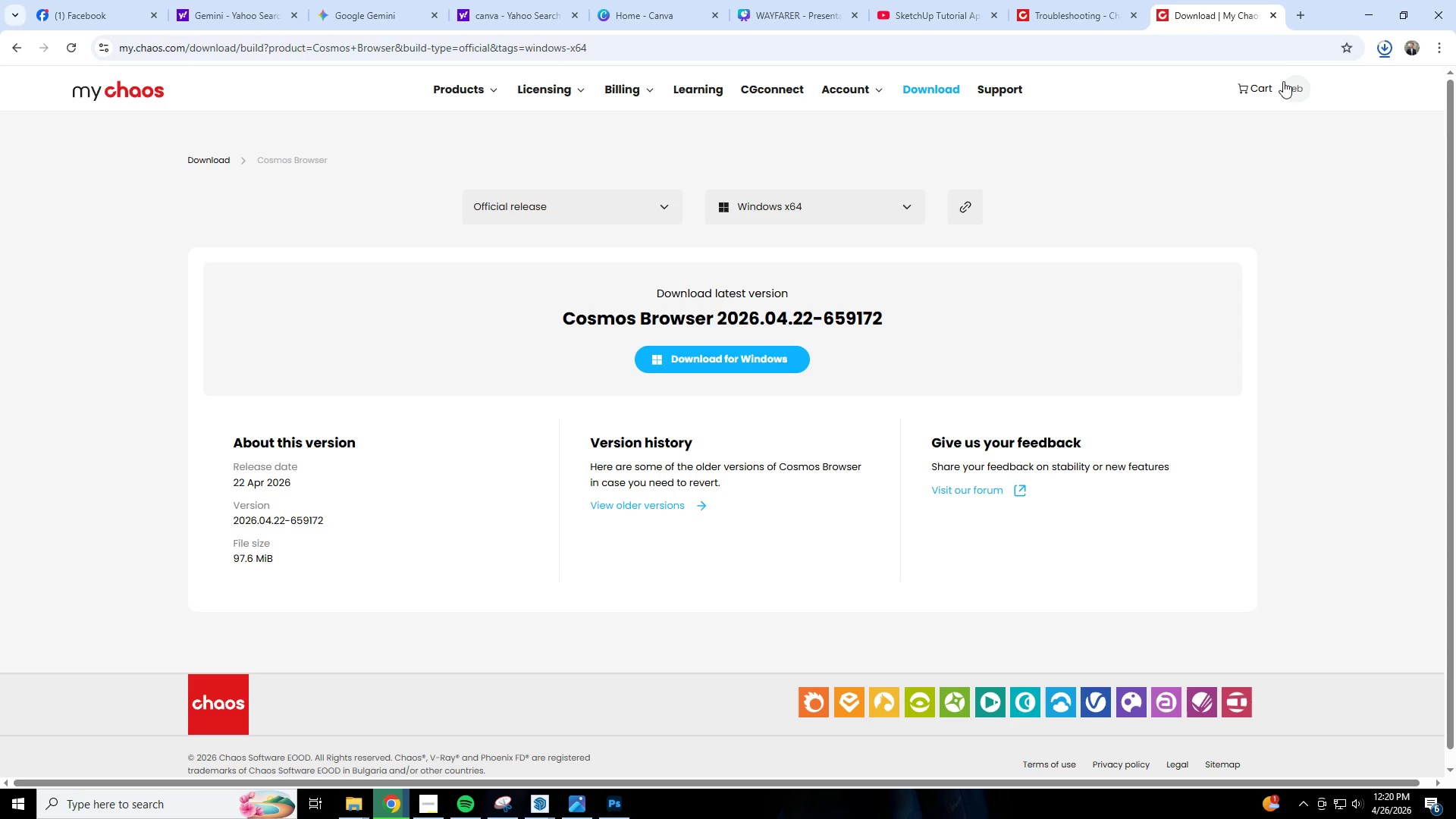 
left_click([1295, 83])
 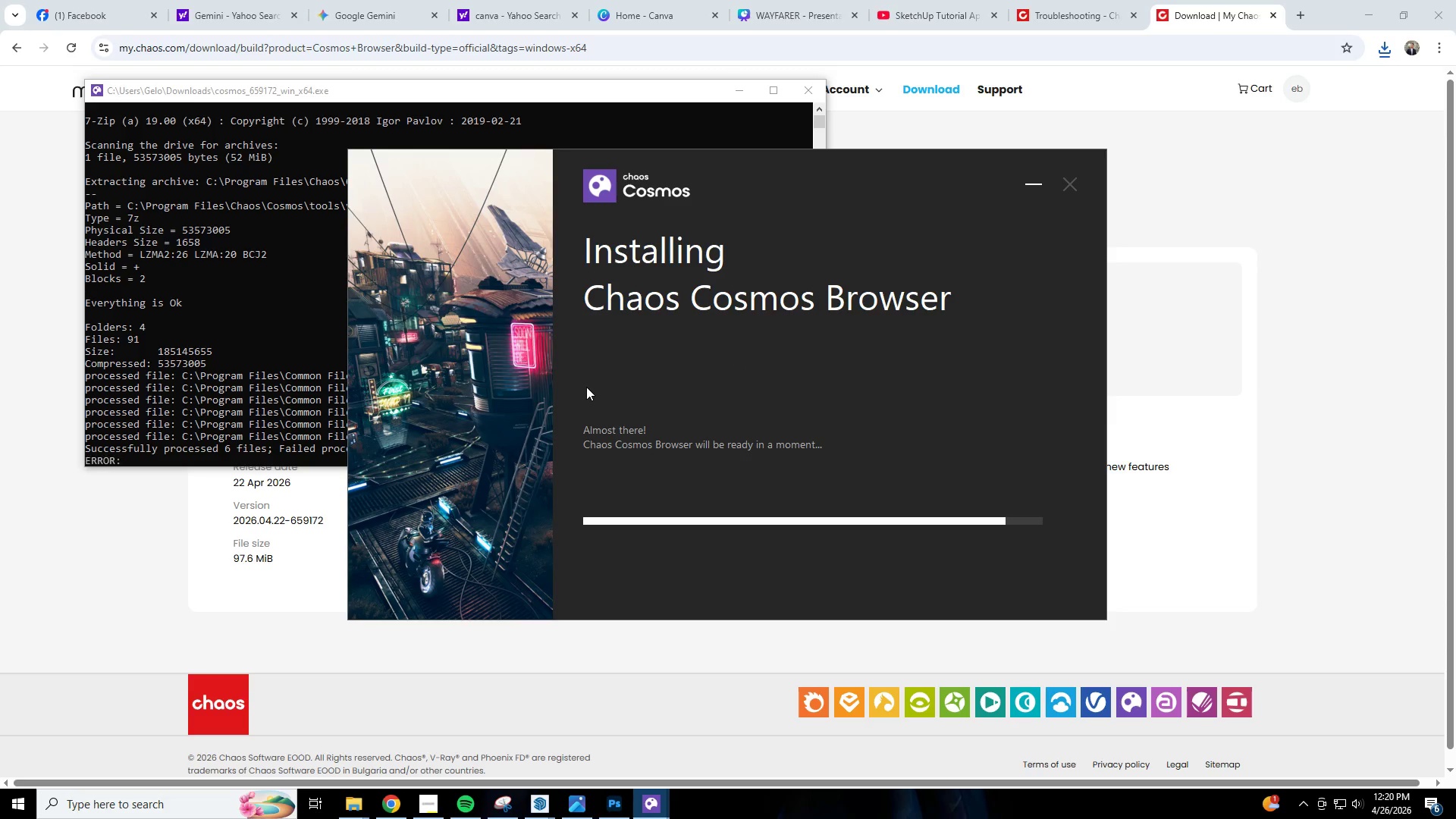 
wait(15.12)
 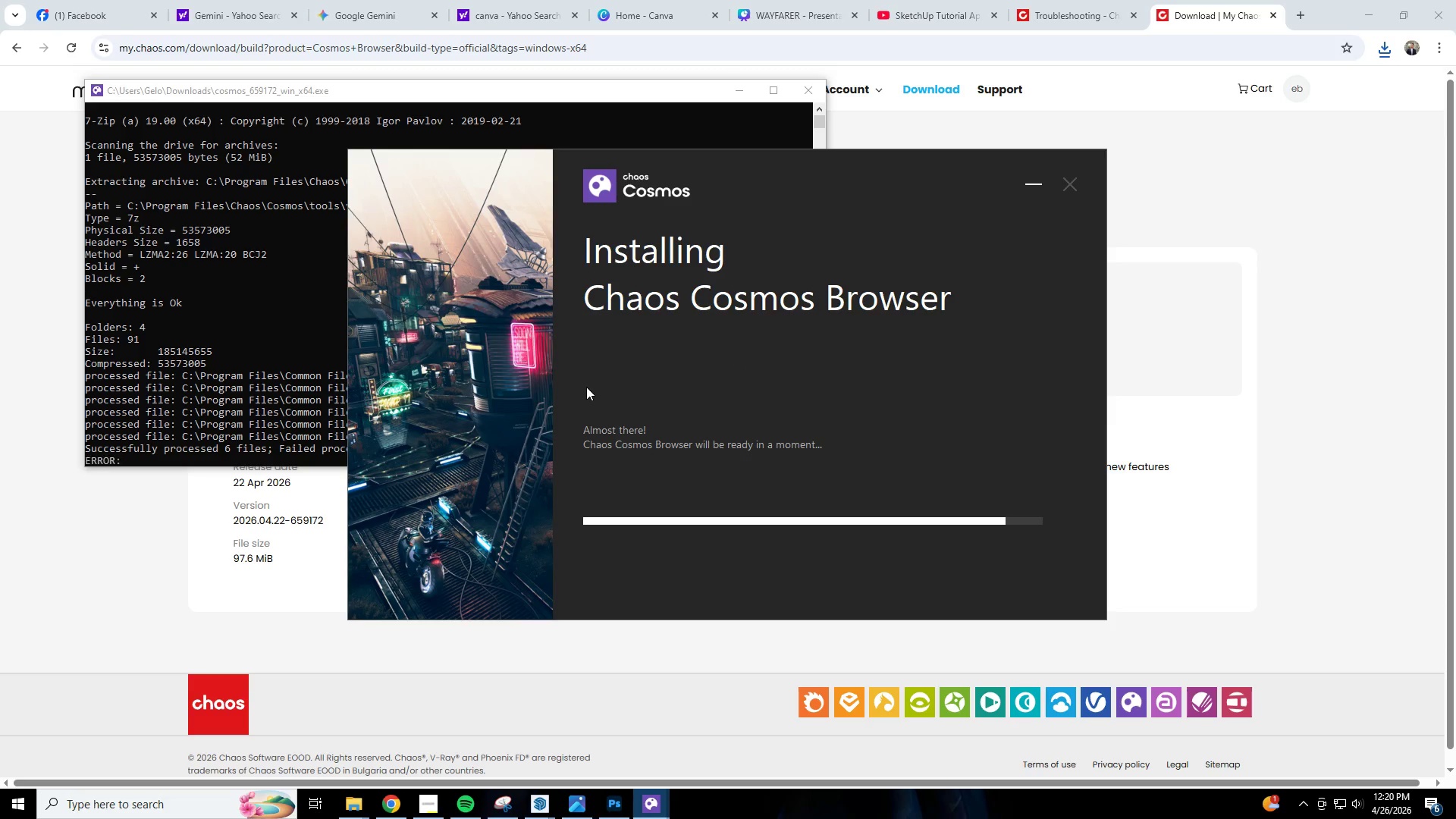 
left_click([530, 807])
 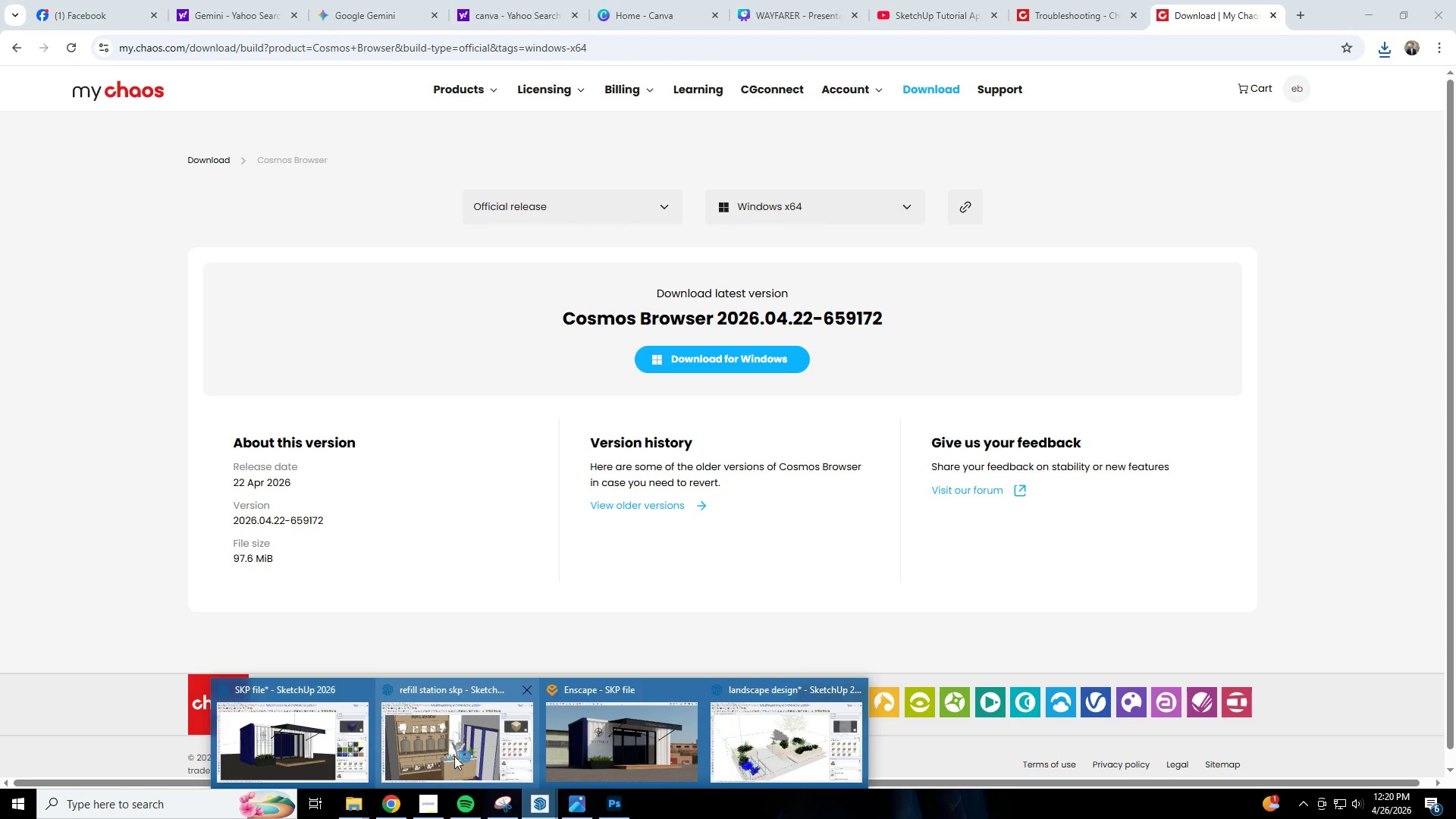 
left_click([293, 748])
 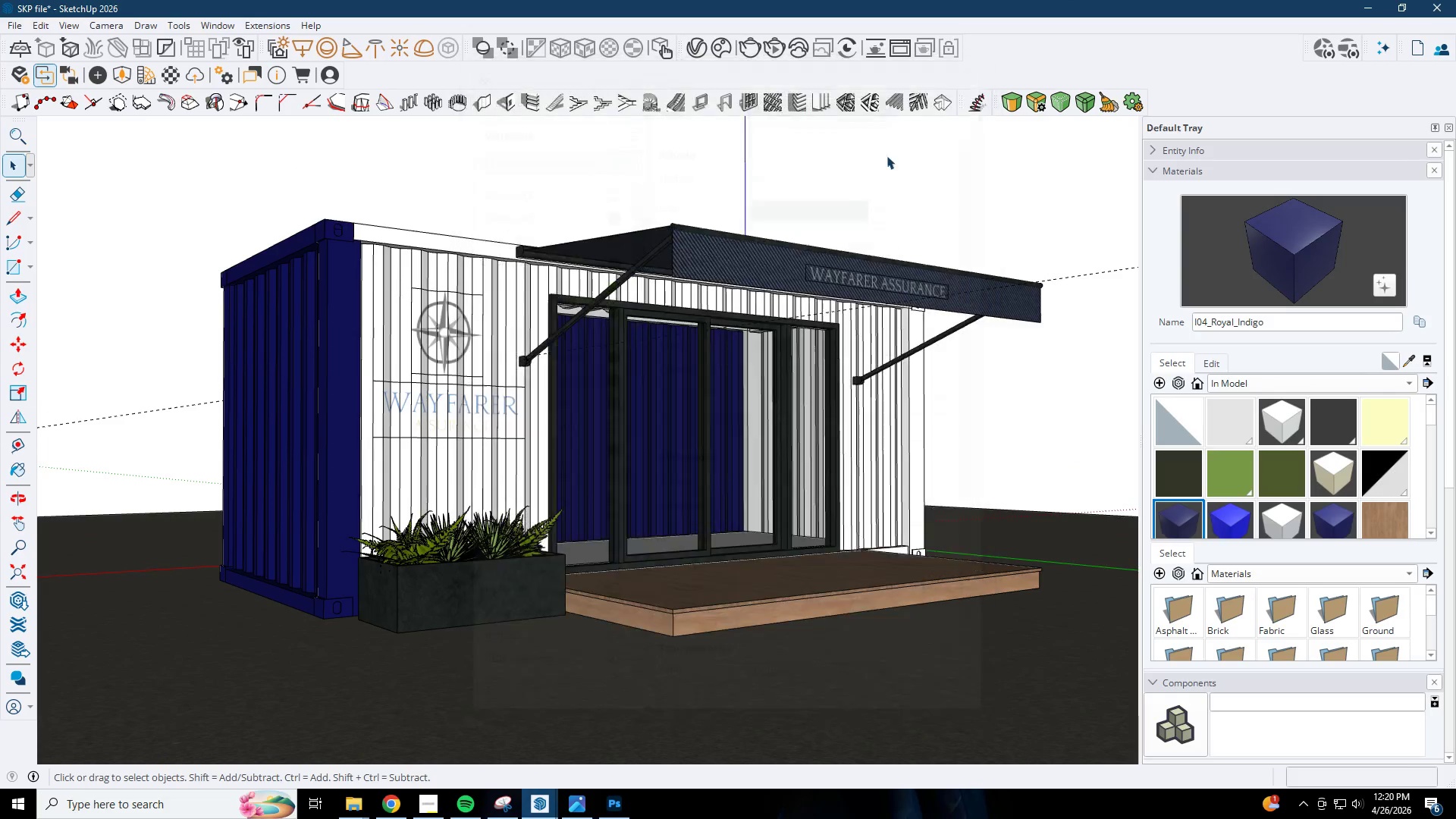 
key(Control+ControlLeft)
 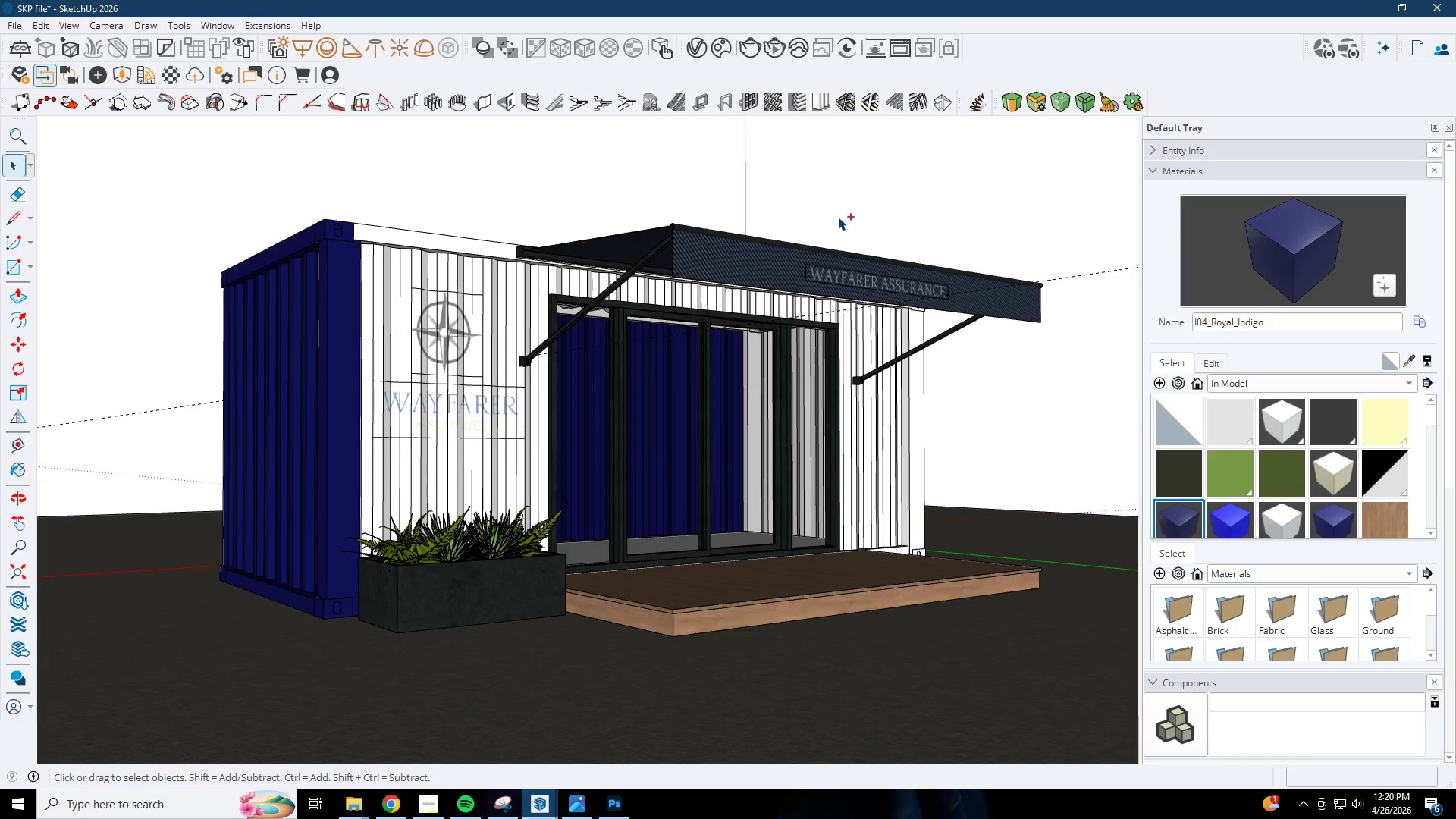 
key(Control+S)
 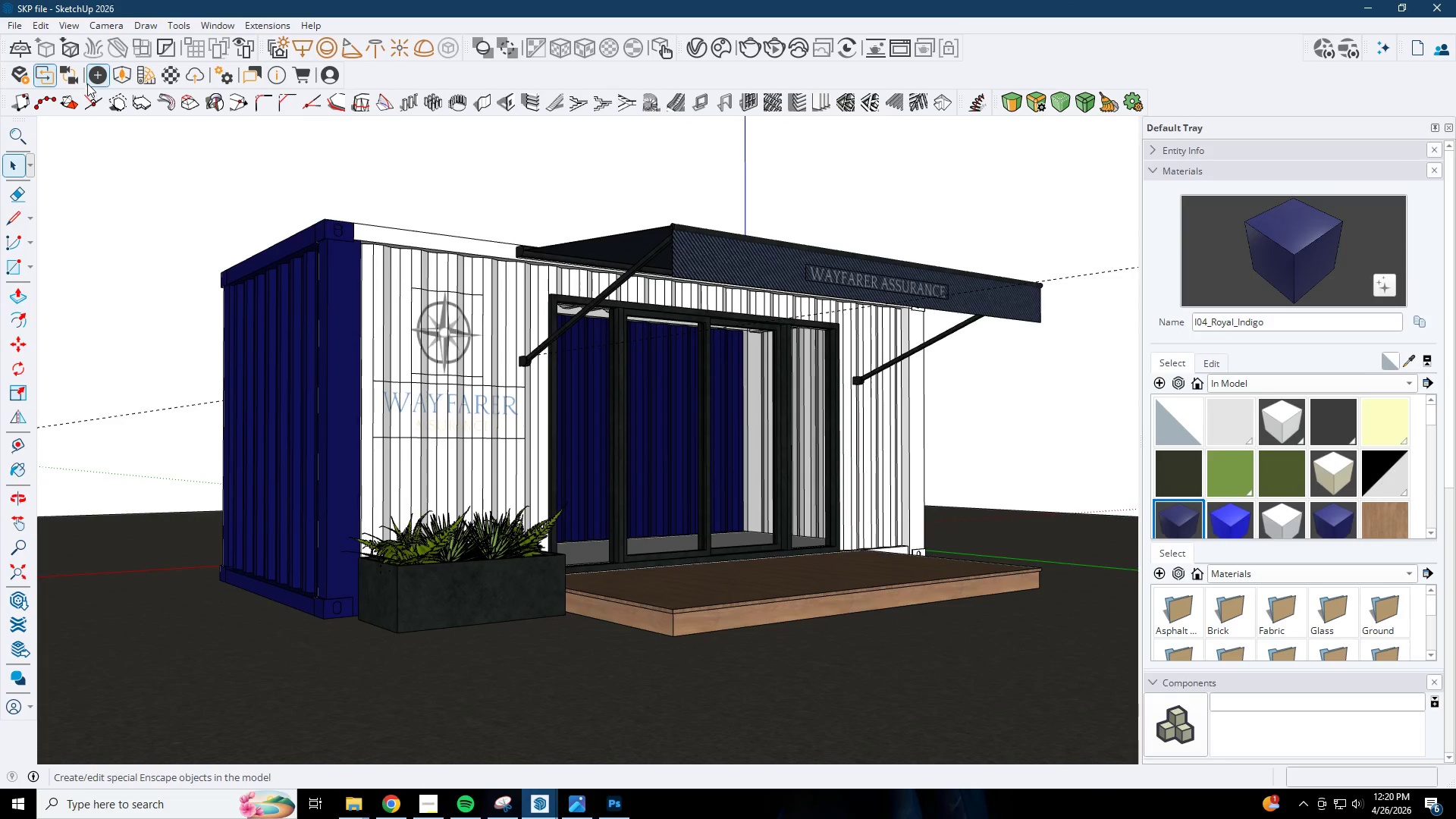 
left_click([123, 76])
 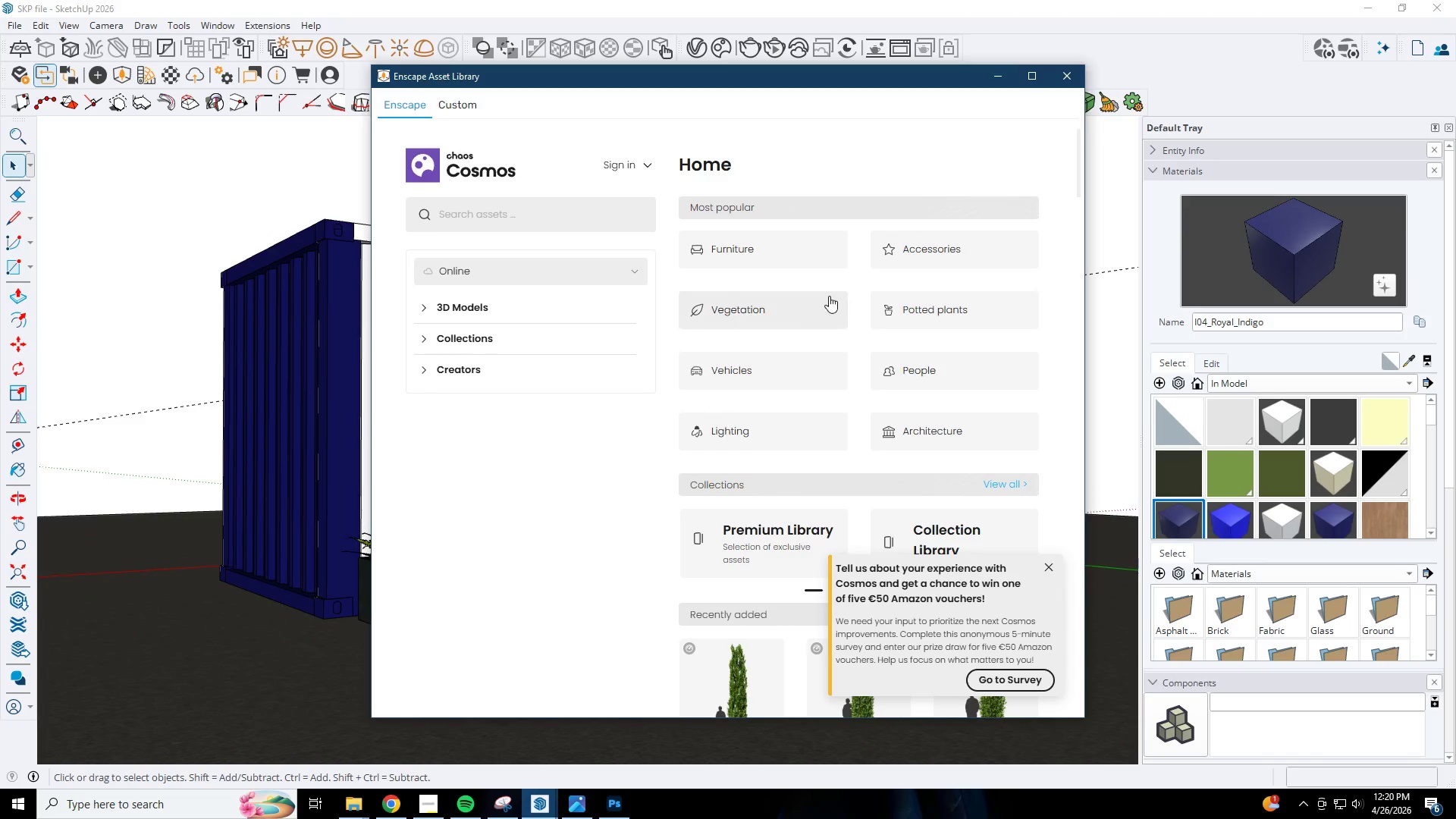 
left_click([783, 251])
 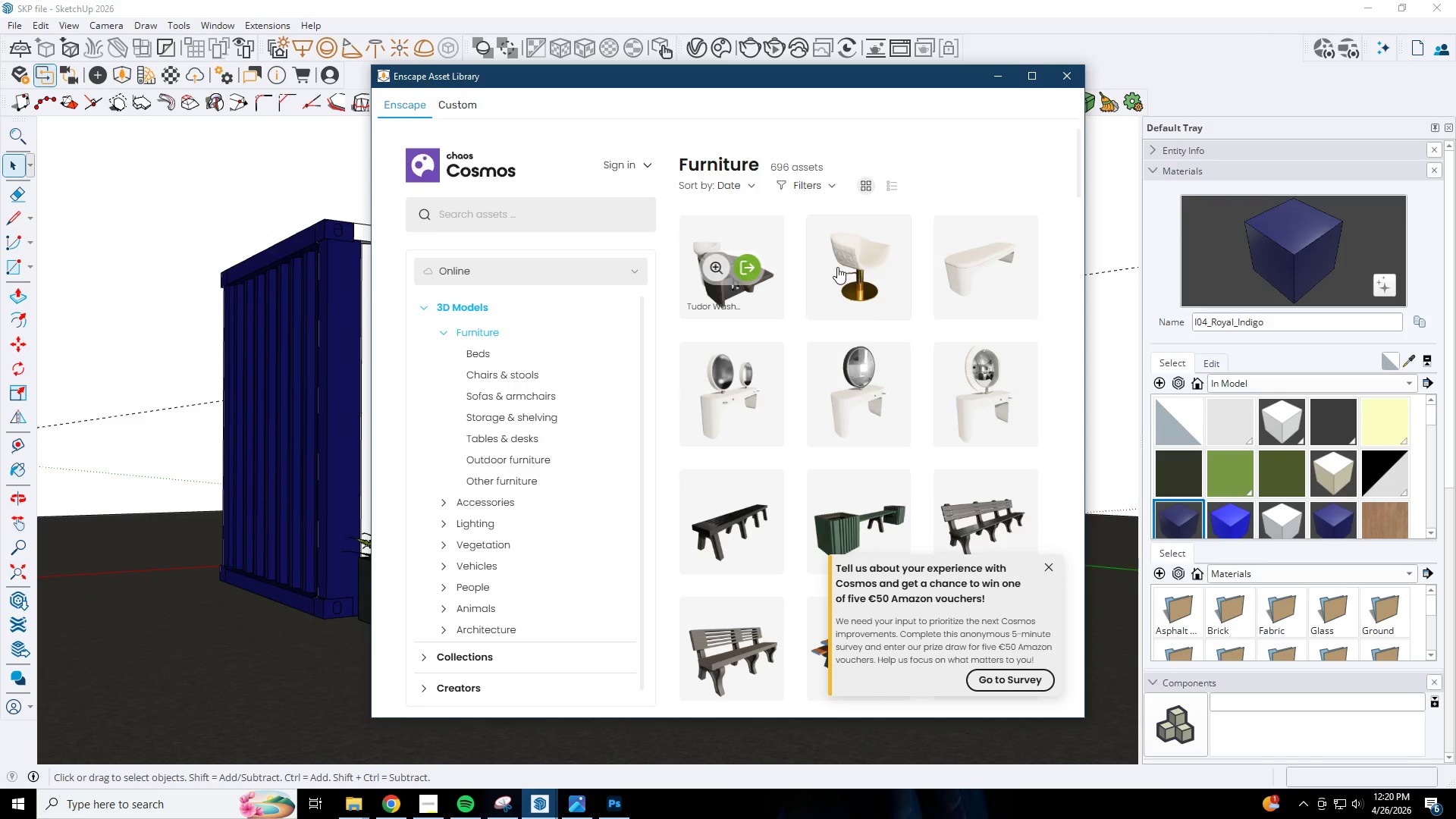 
scroll: coordinate [847, 356], scroll_direction: down, amount: 1.0
 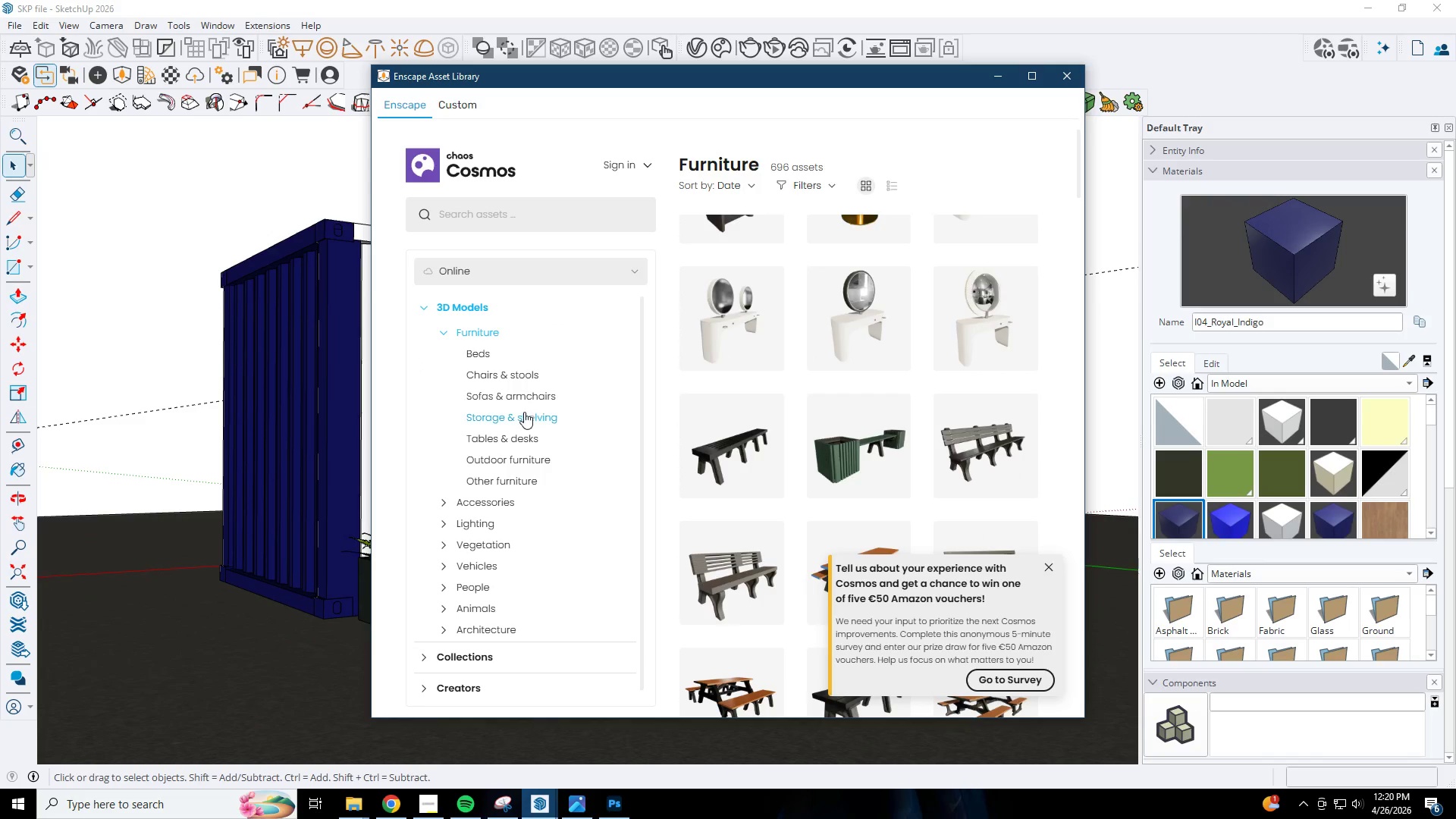 
left_click([515, 395])
 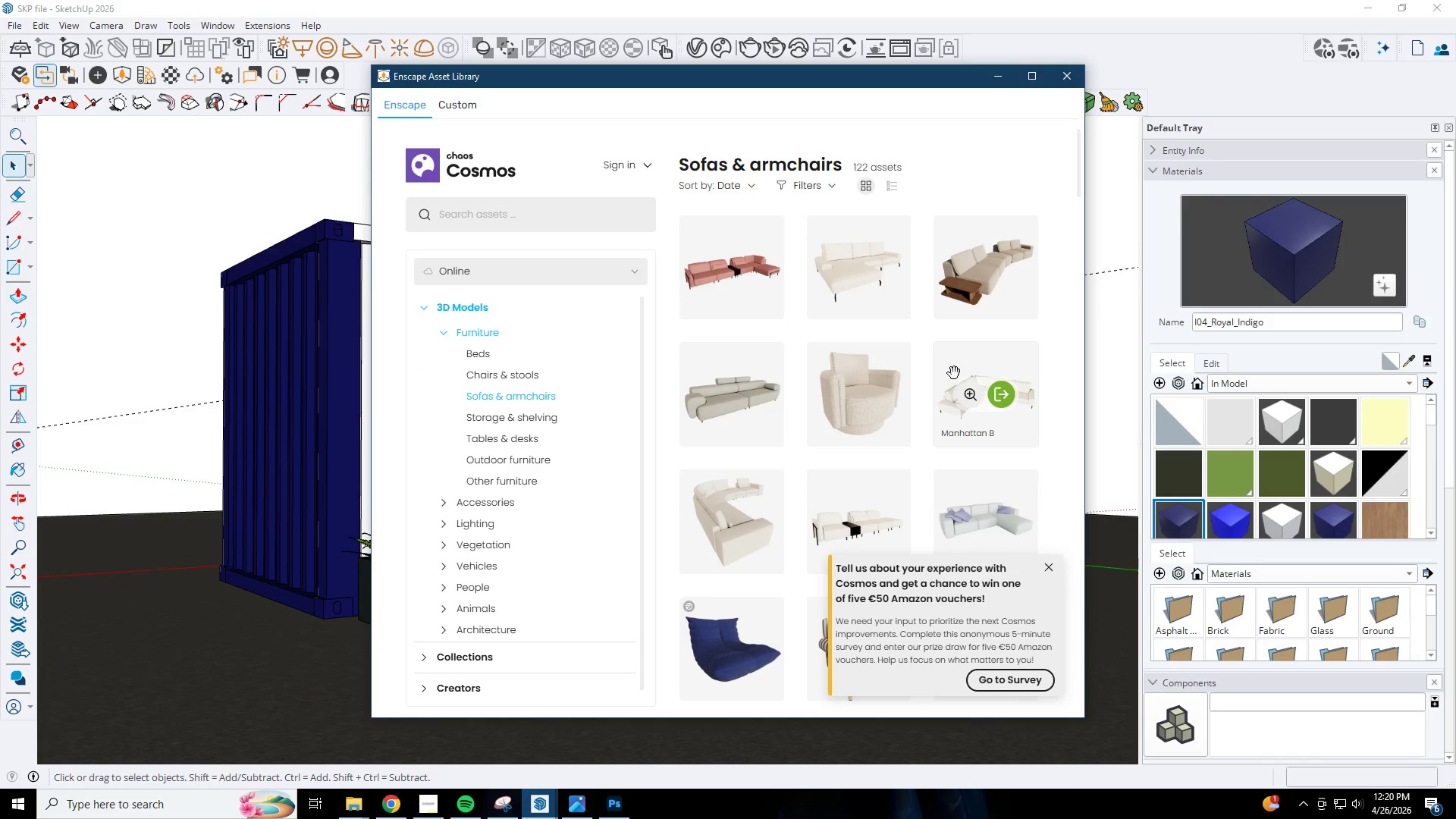 
scroll: coordinate [973, 325], scroll_direction: down, amount: 3.0
 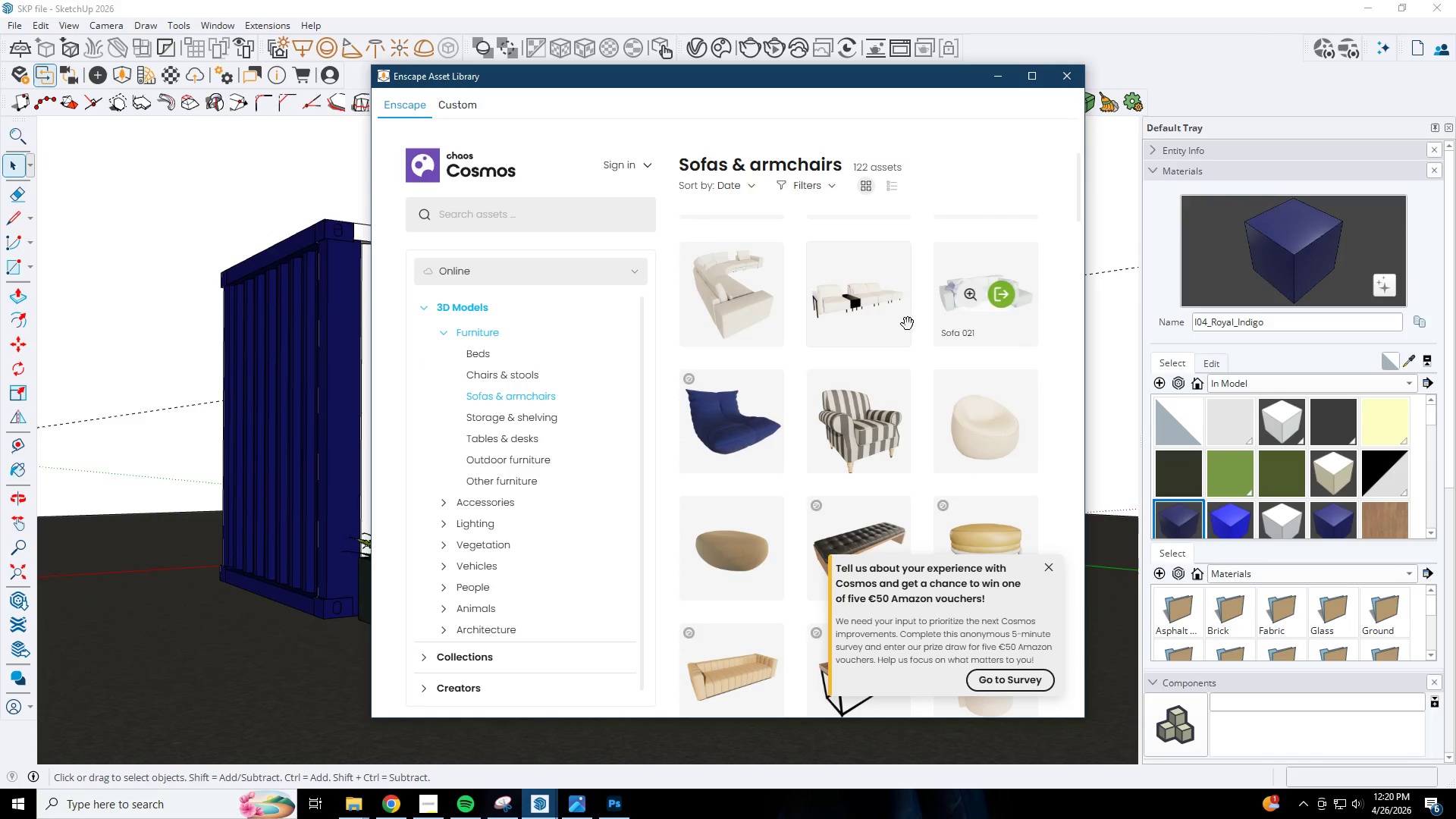 
left_click([876, 296])
 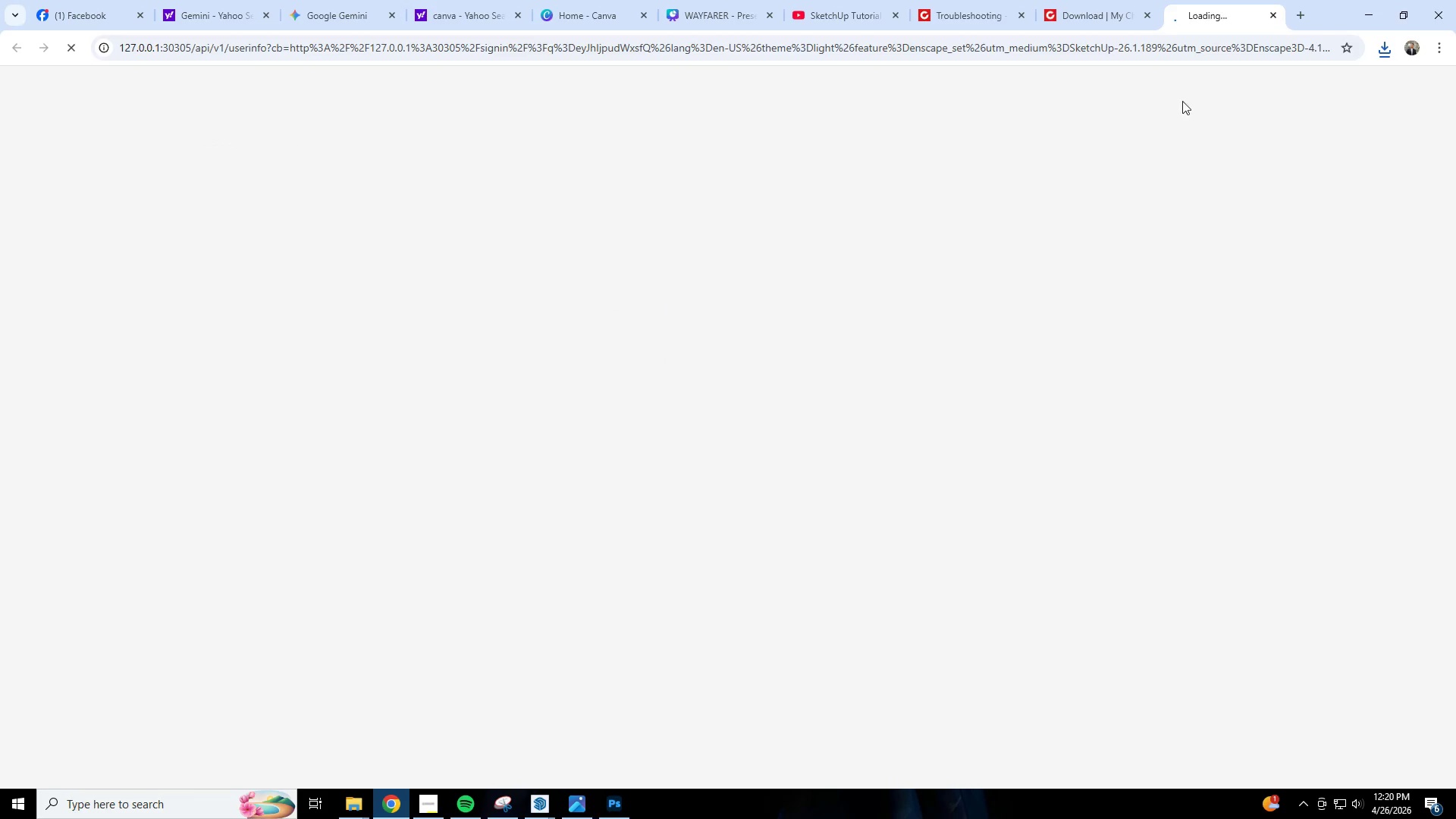 
left_click([1272, 15])
 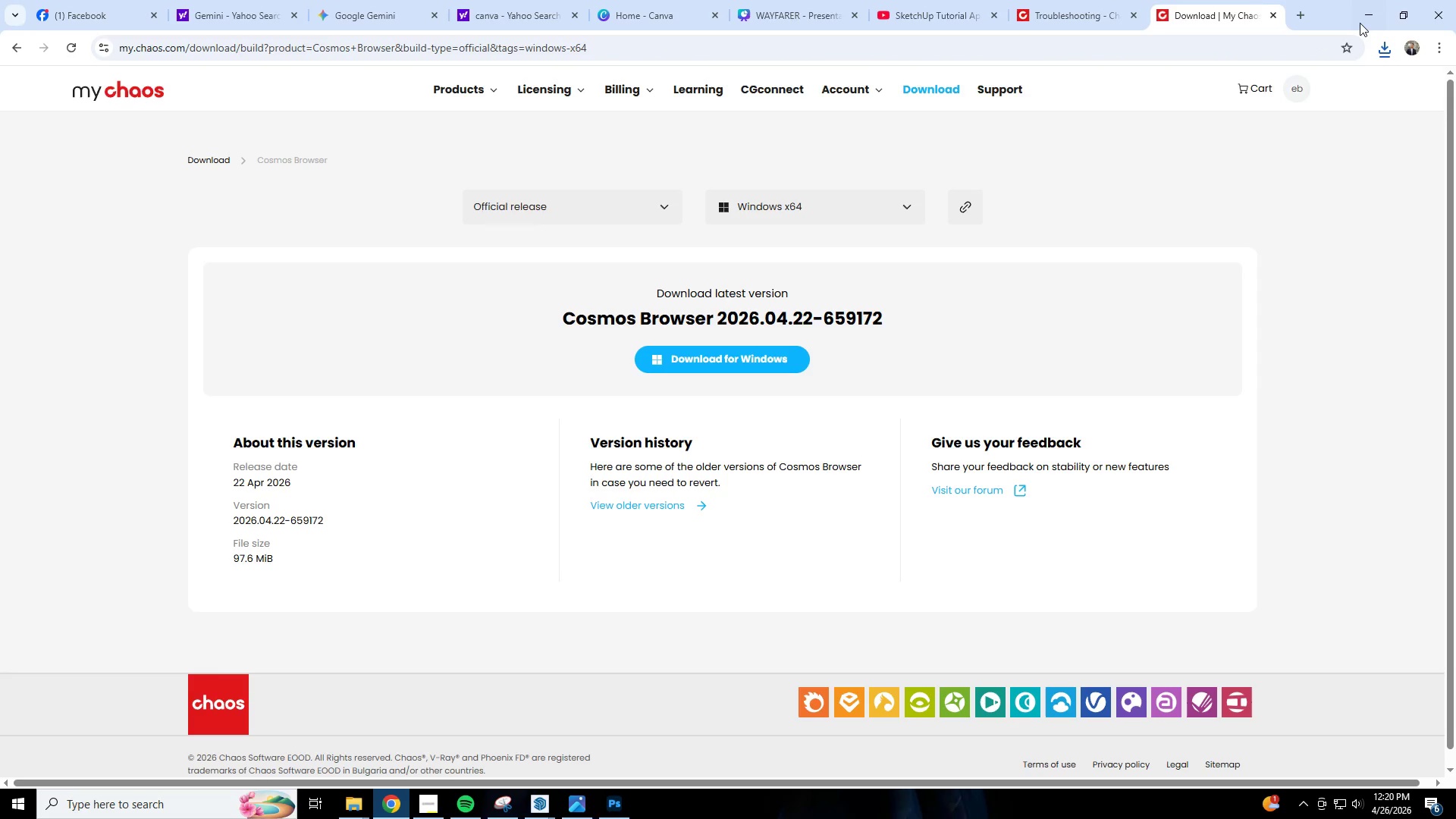 
left_click([1365, 20])
 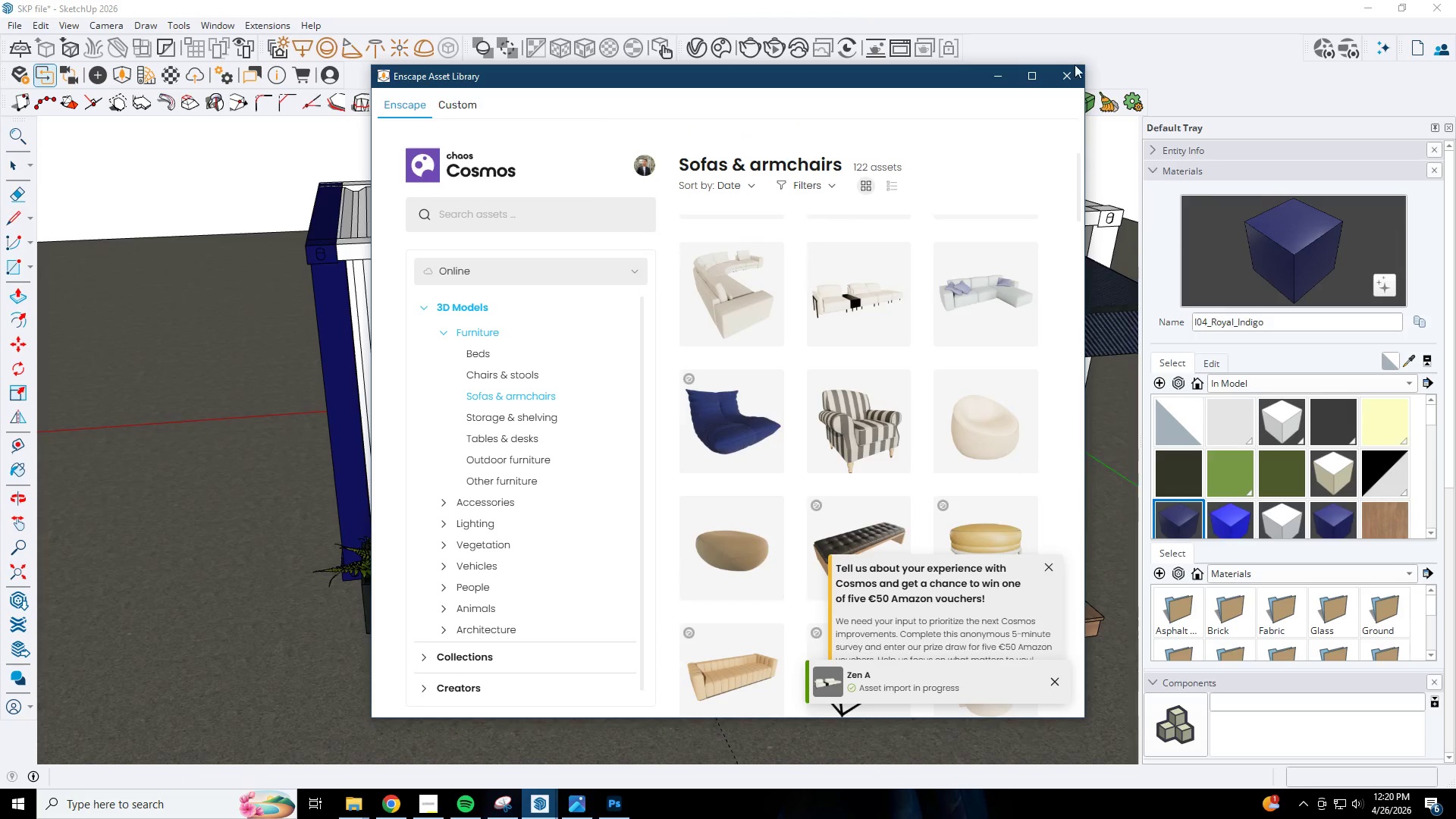 
left_click([1000, 74])
 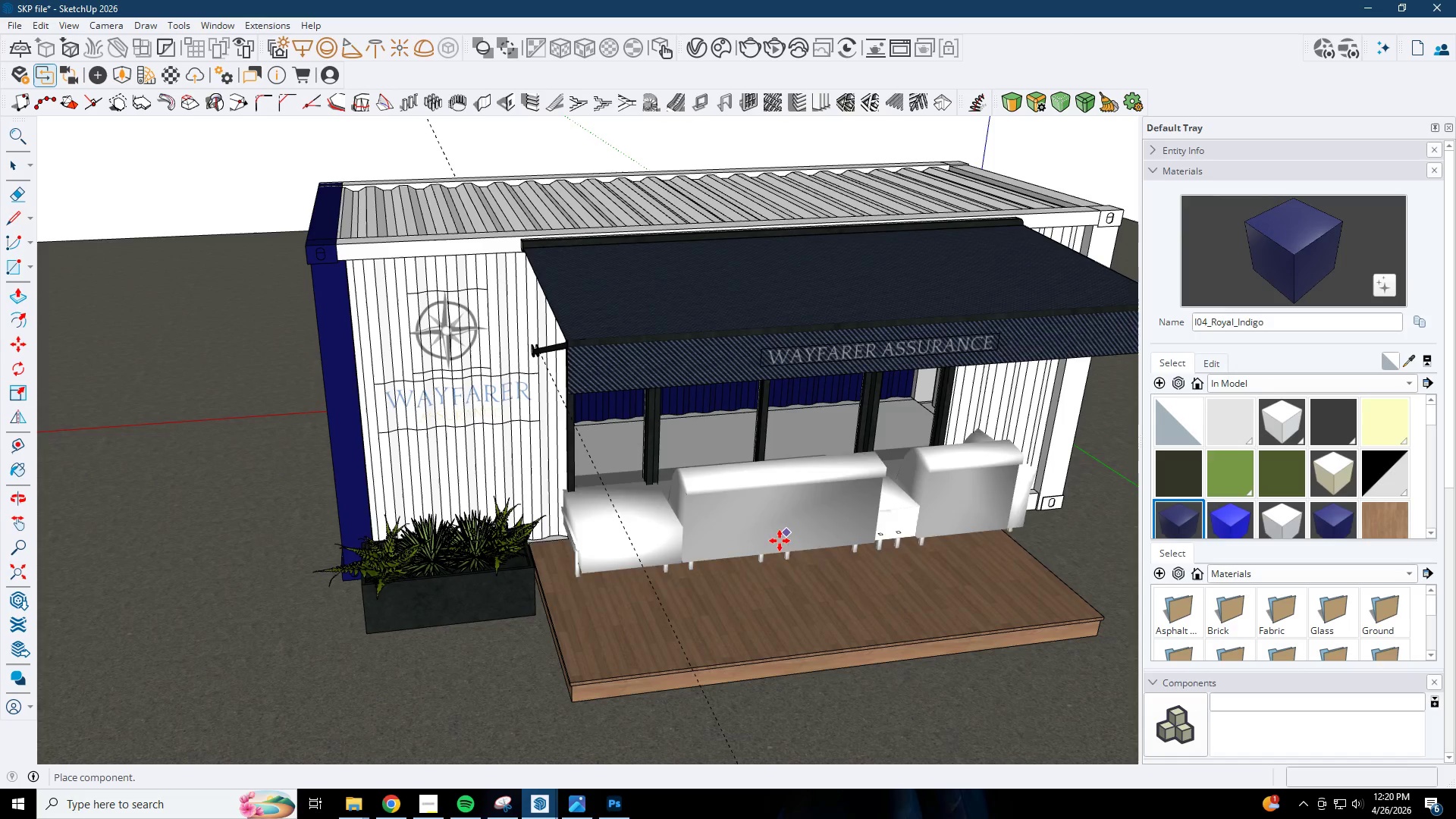 
left_click([774, 552])
 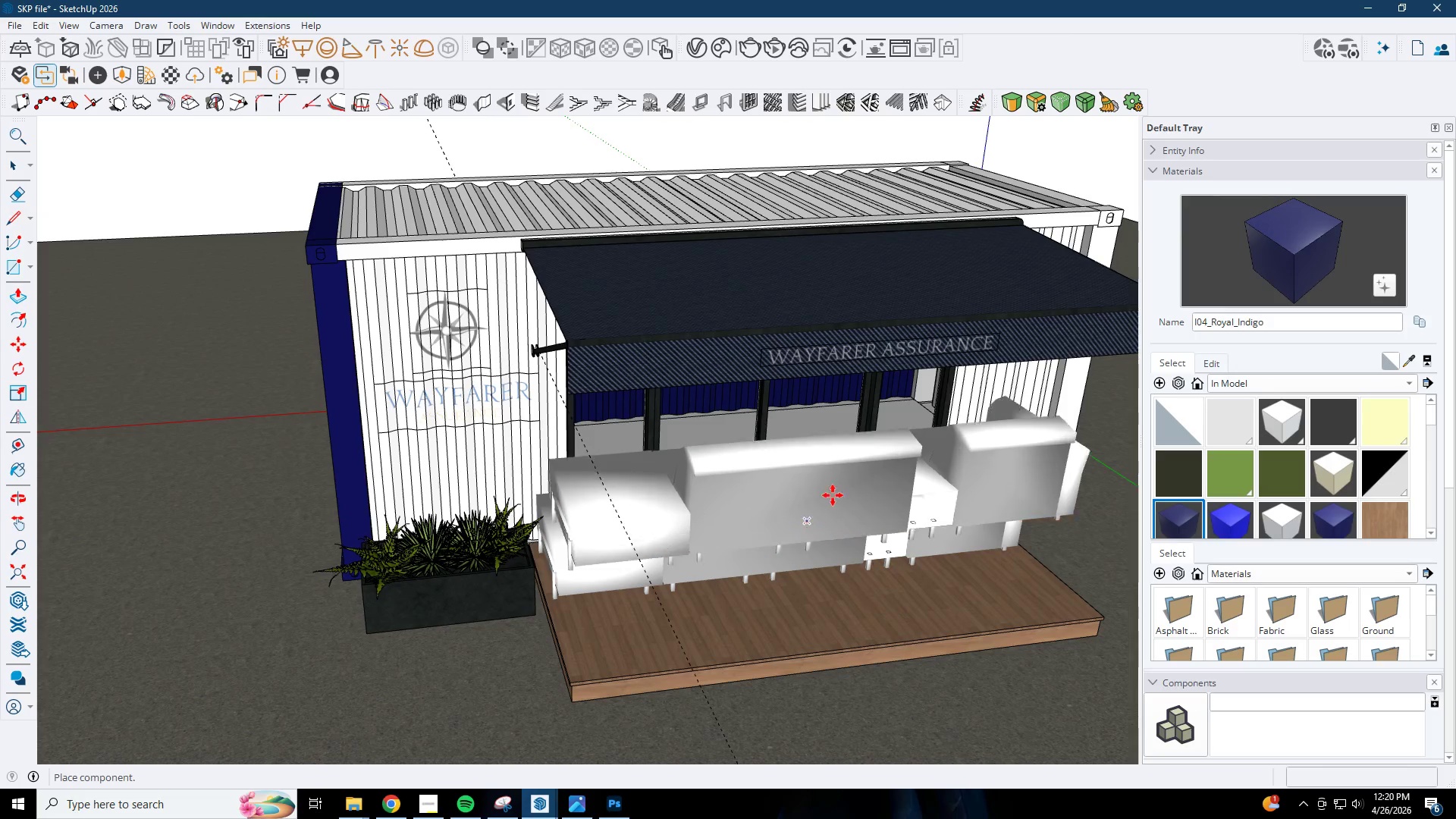 
key(Space)
 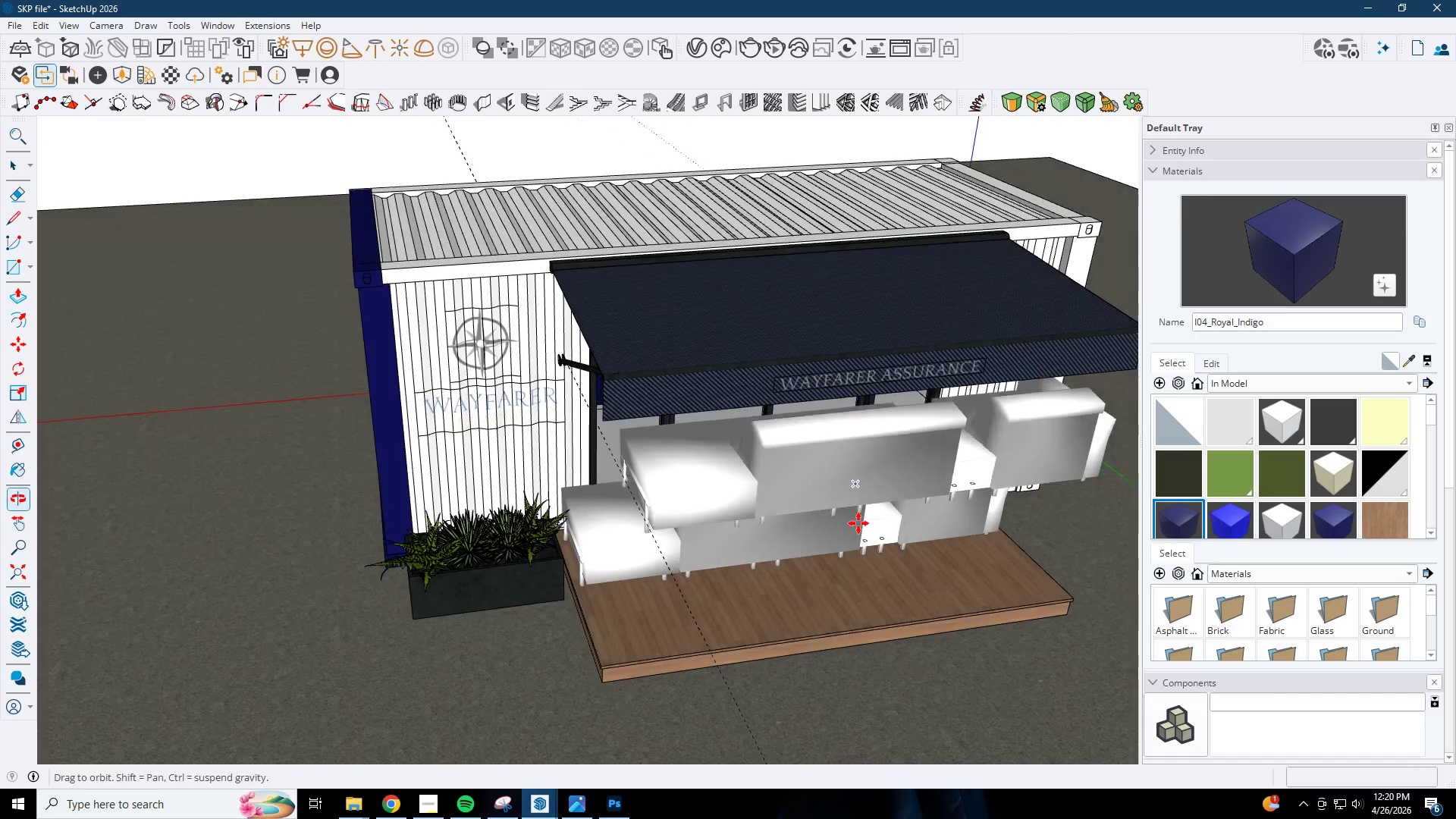 
key(Escape)
 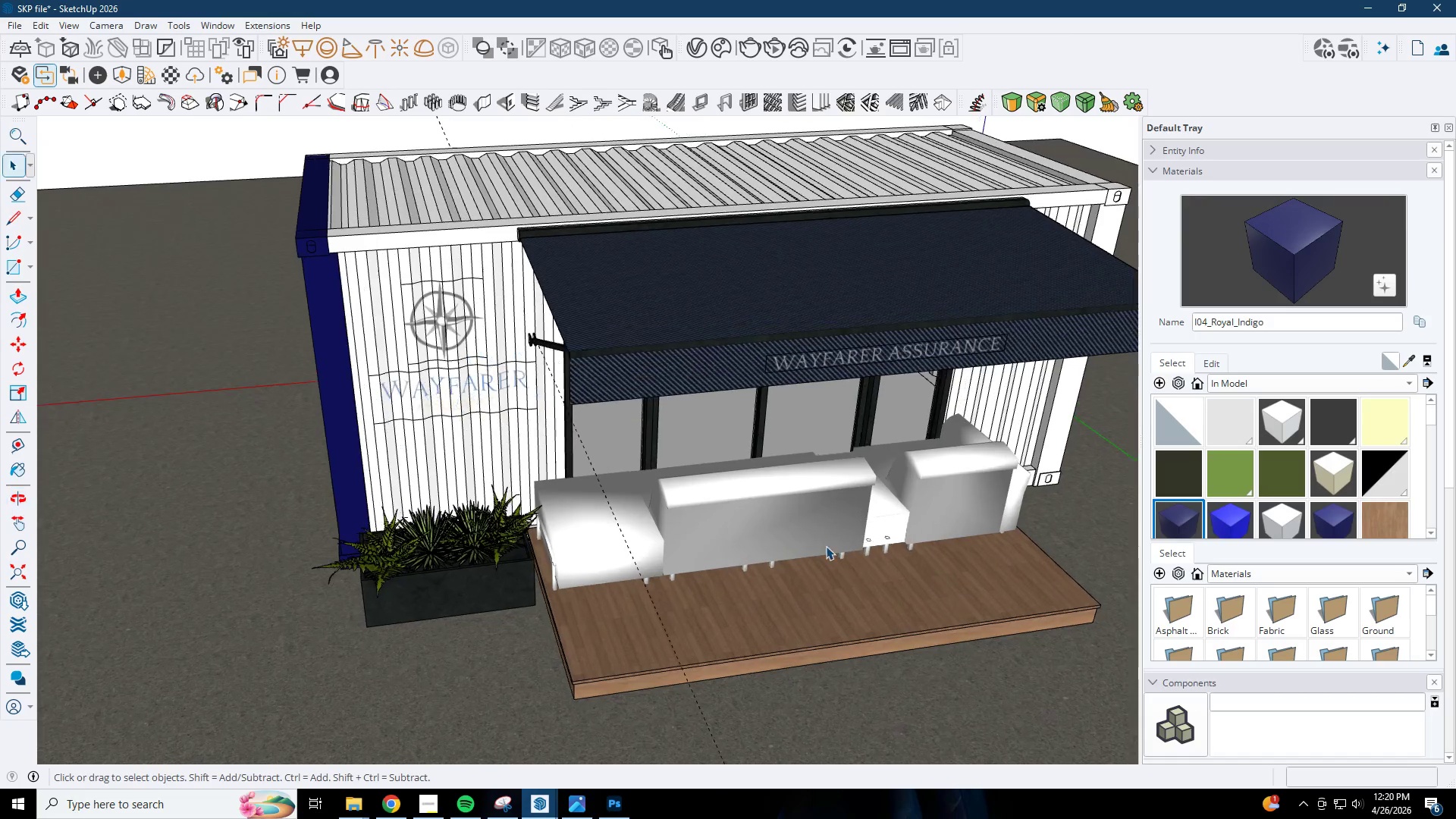 
left_click([822, 541])
 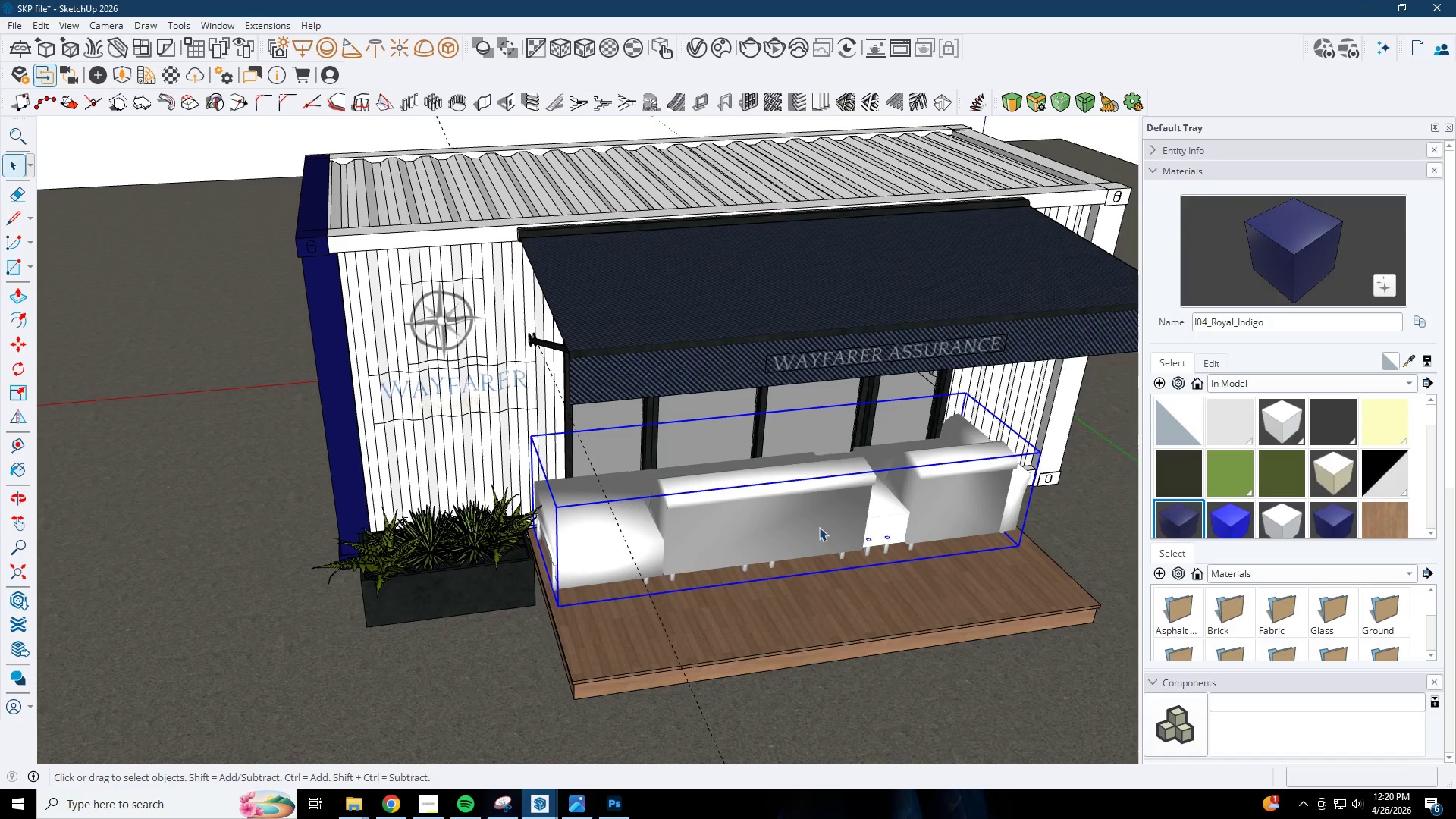 
scroll: coordinate [830, 545], scroll_direction: none, amount: 0.0
 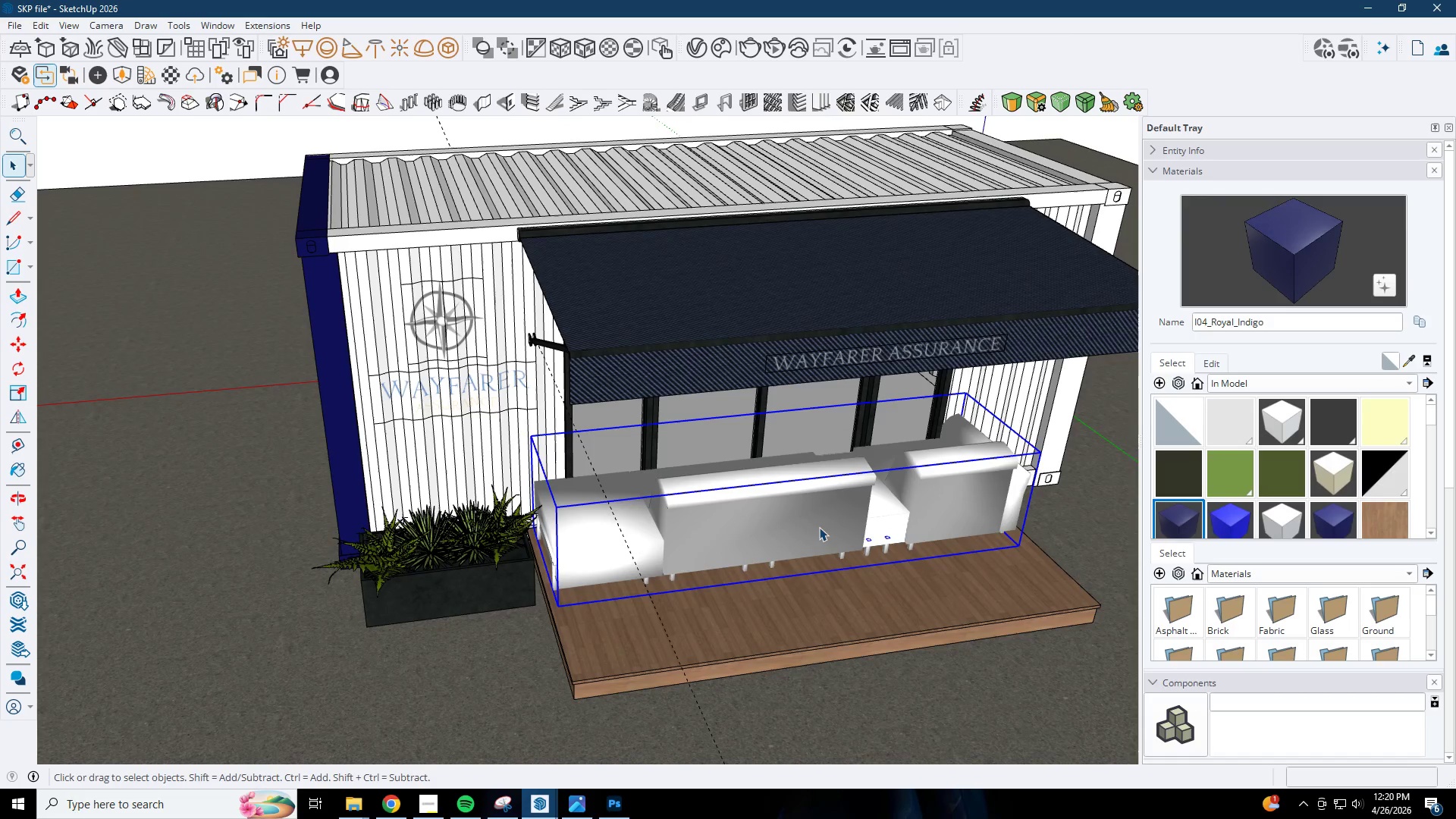 
key(M)
 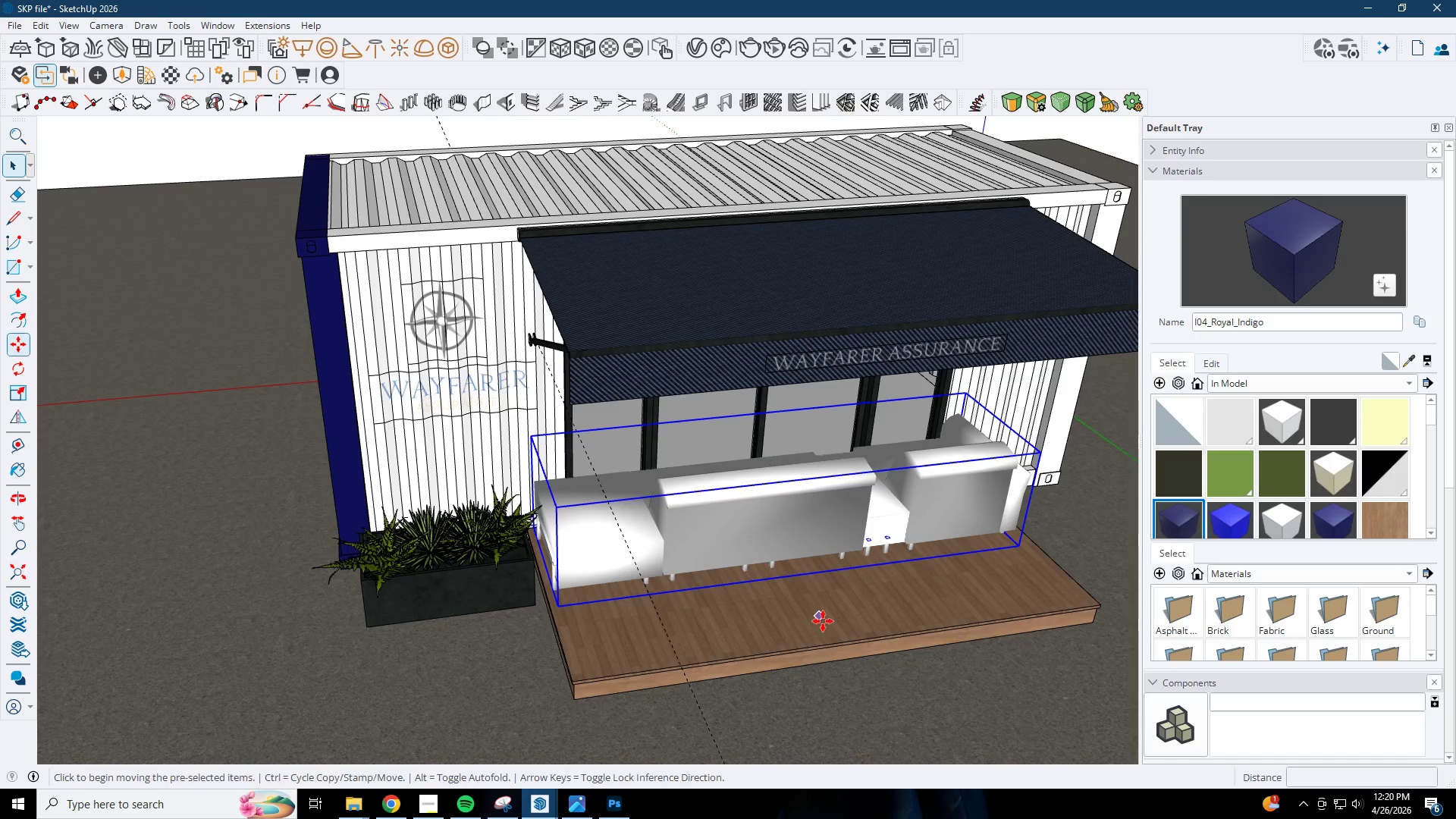 
left_click([823, 621])
 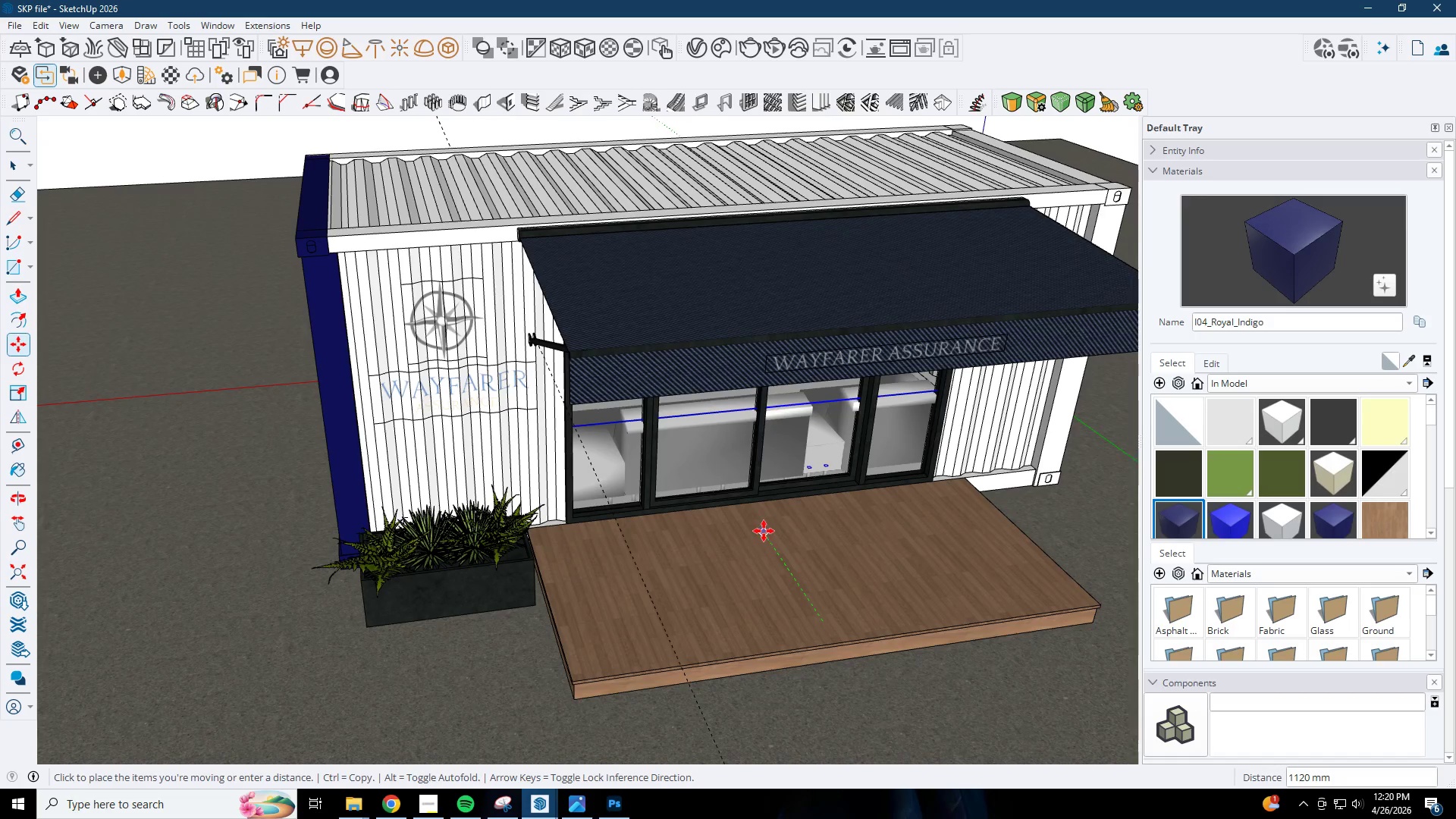 
left_click([762, 520])
 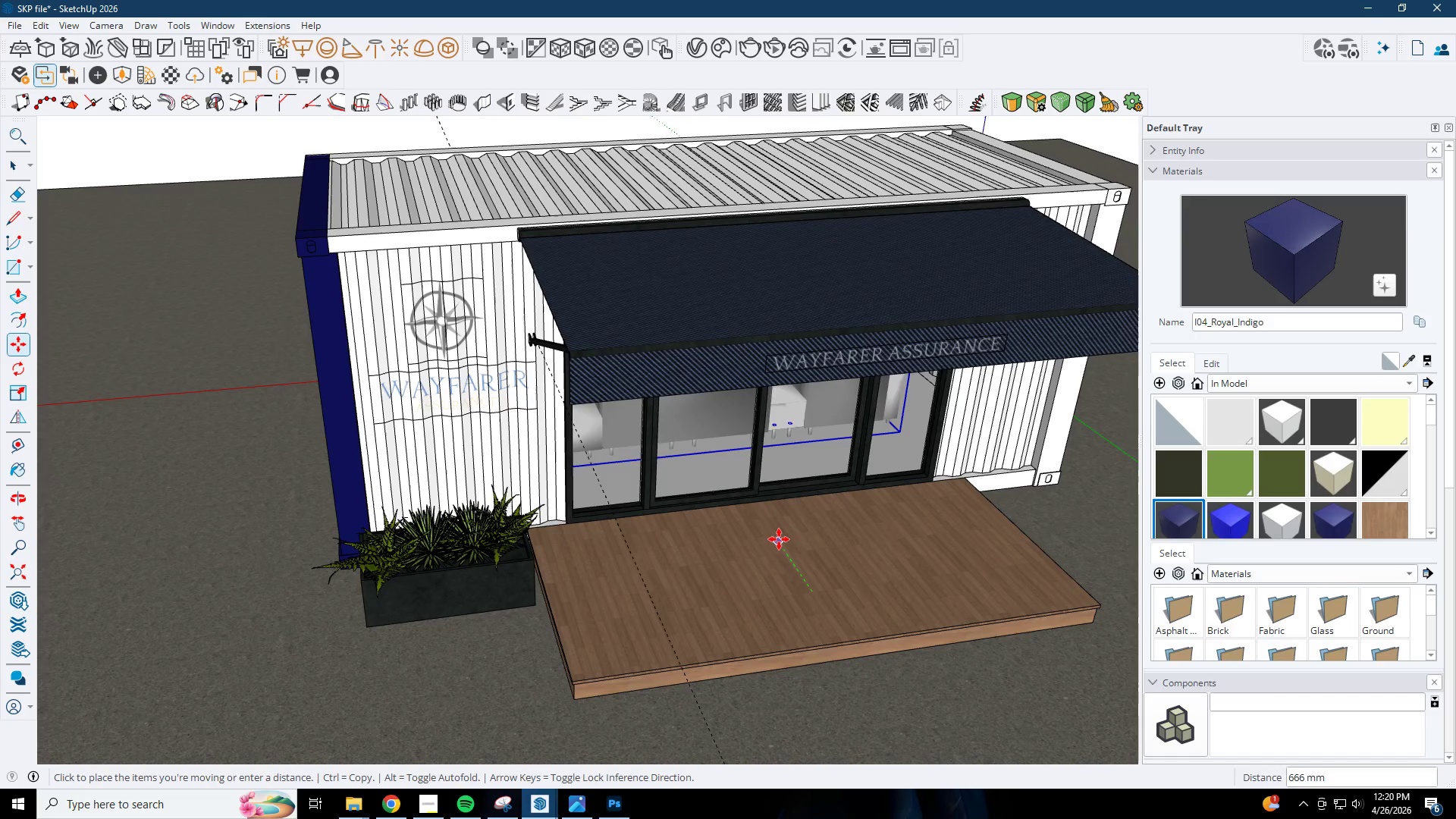 
left_click([771, 530])
 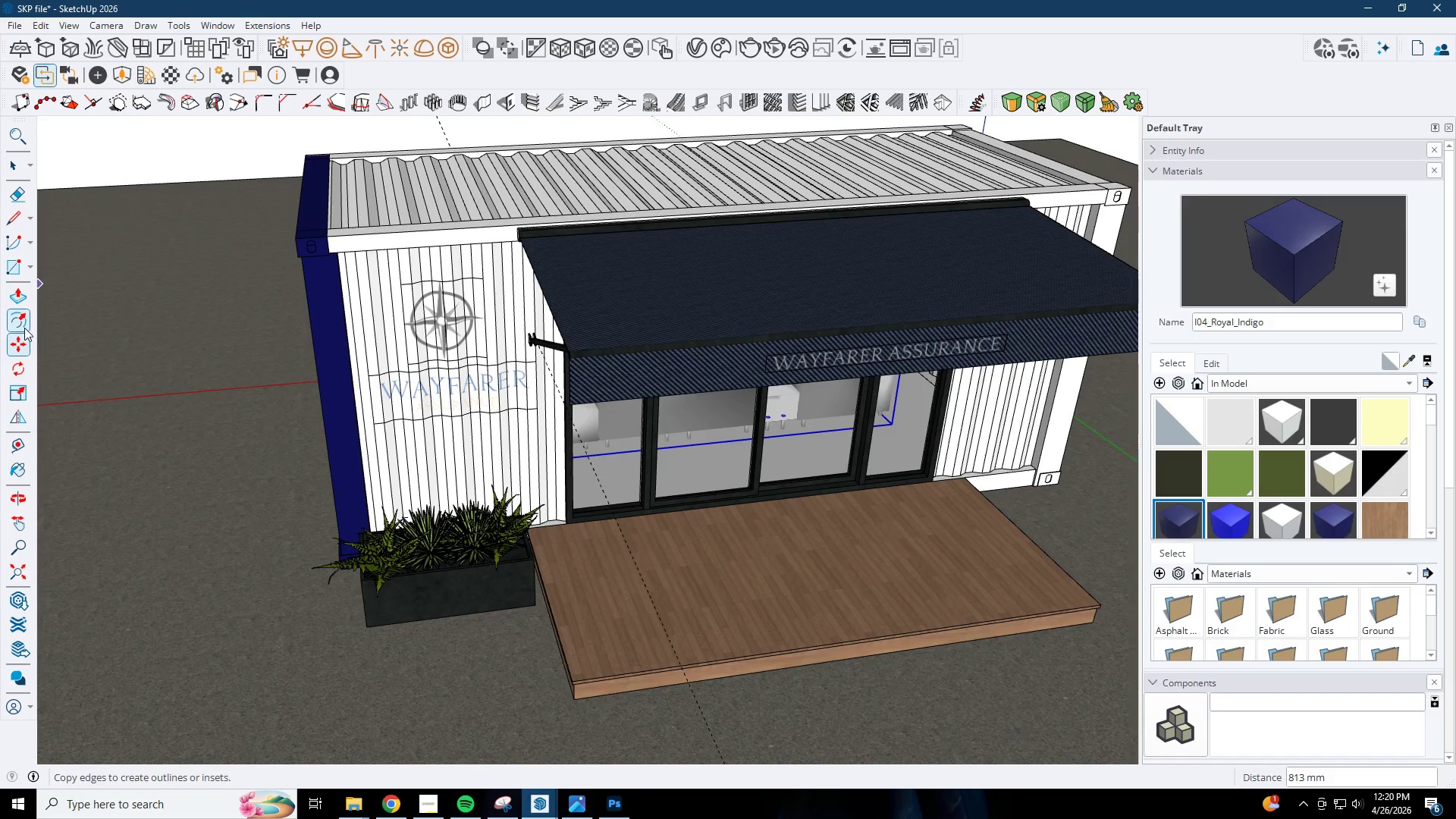 
key(Space)
 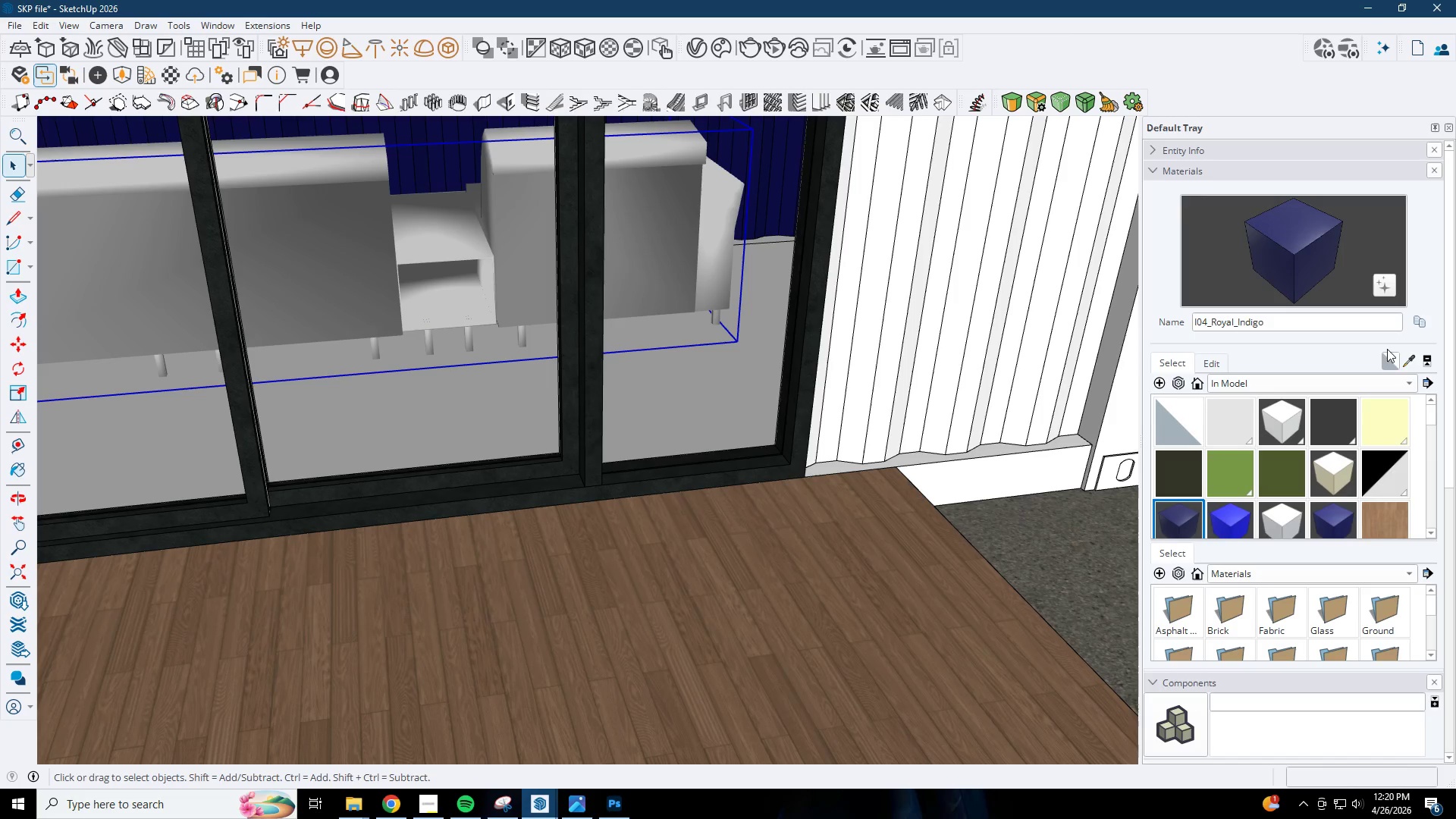 
scroll: coordinate [1012, 494], scroll_direction: up, amount: 10.0
 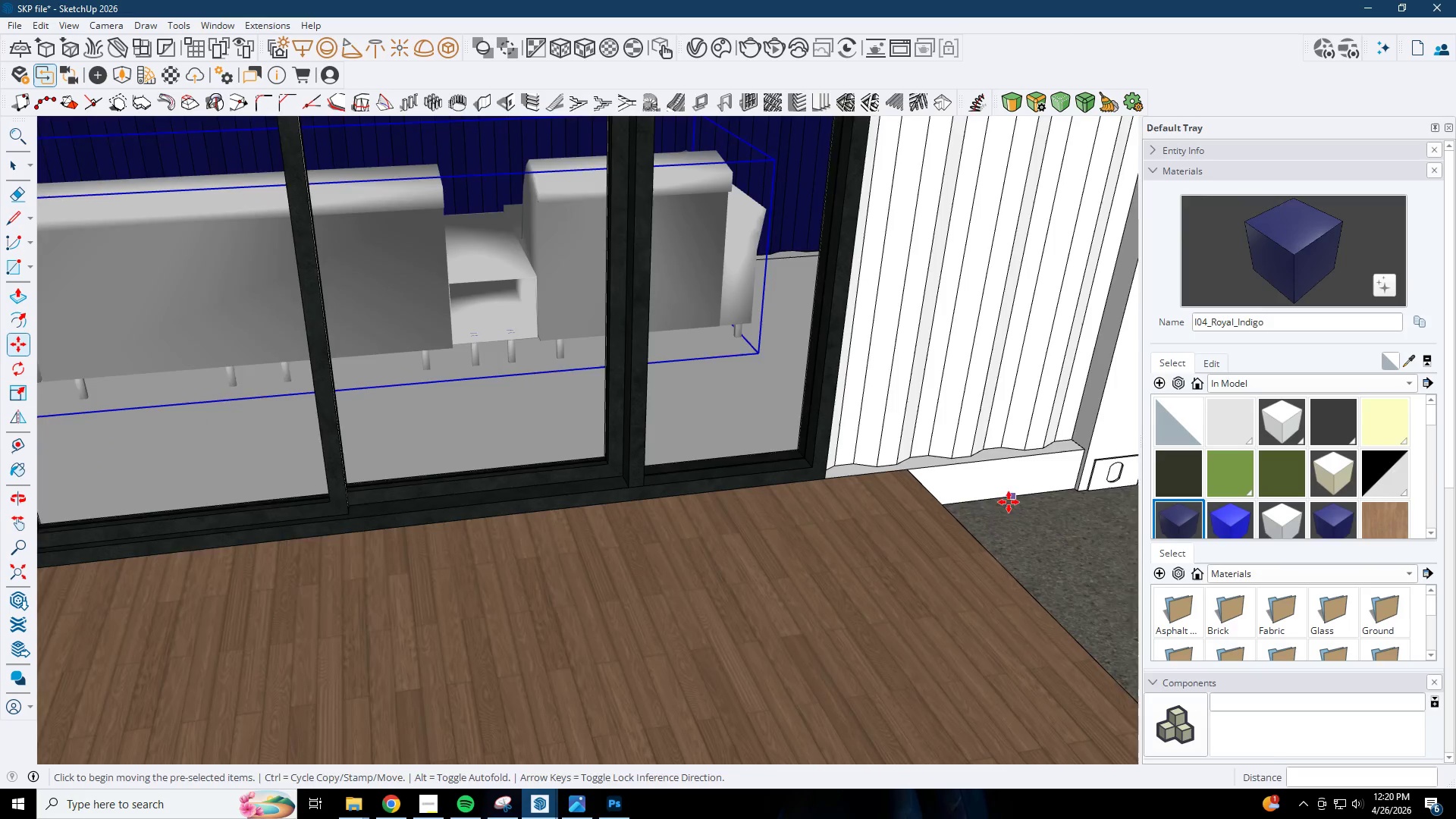 
left_click([1408, 362])
 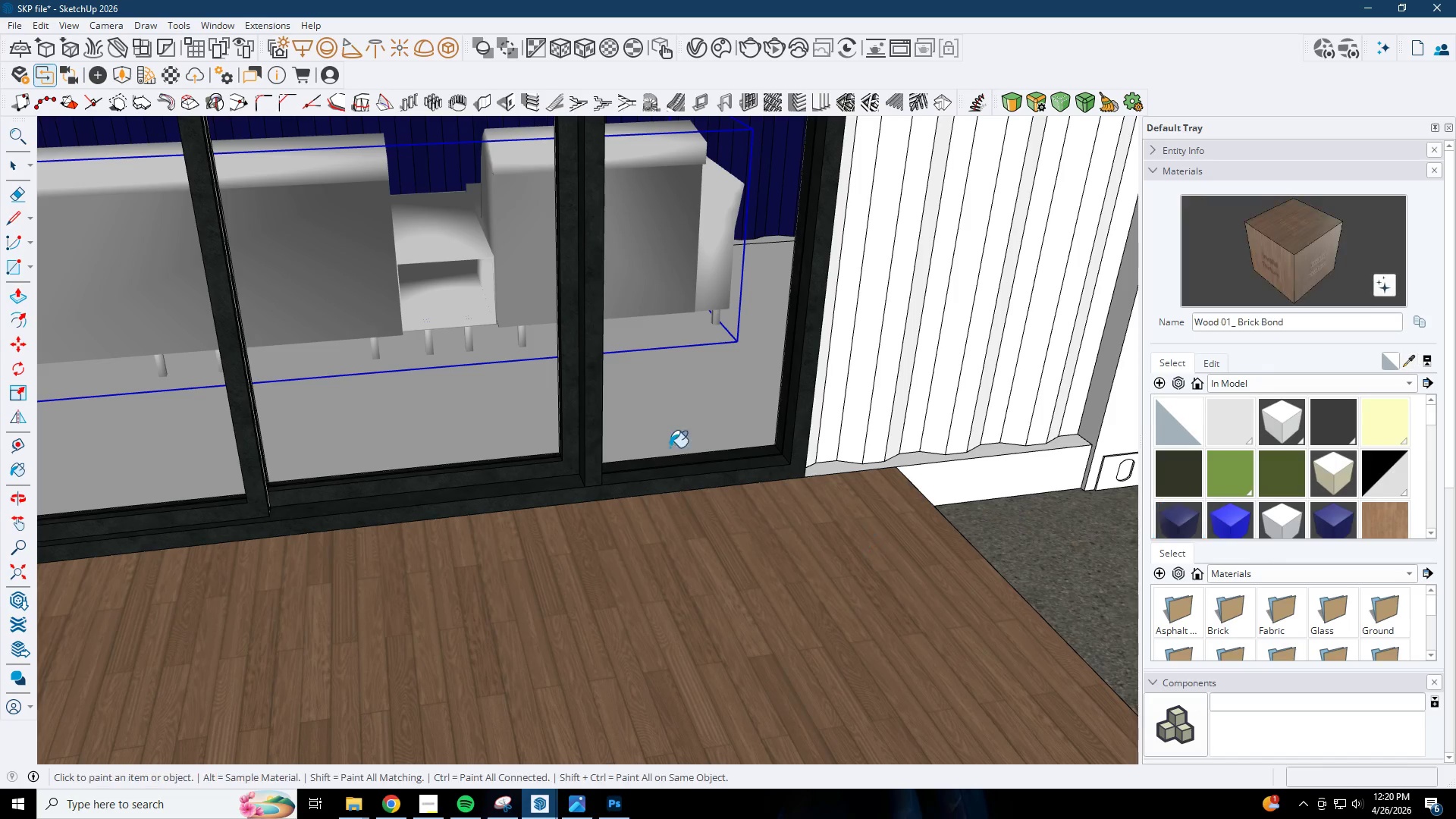 
scroll: coordinate [600, 418], scroll_direction: up, amount: 2.0
 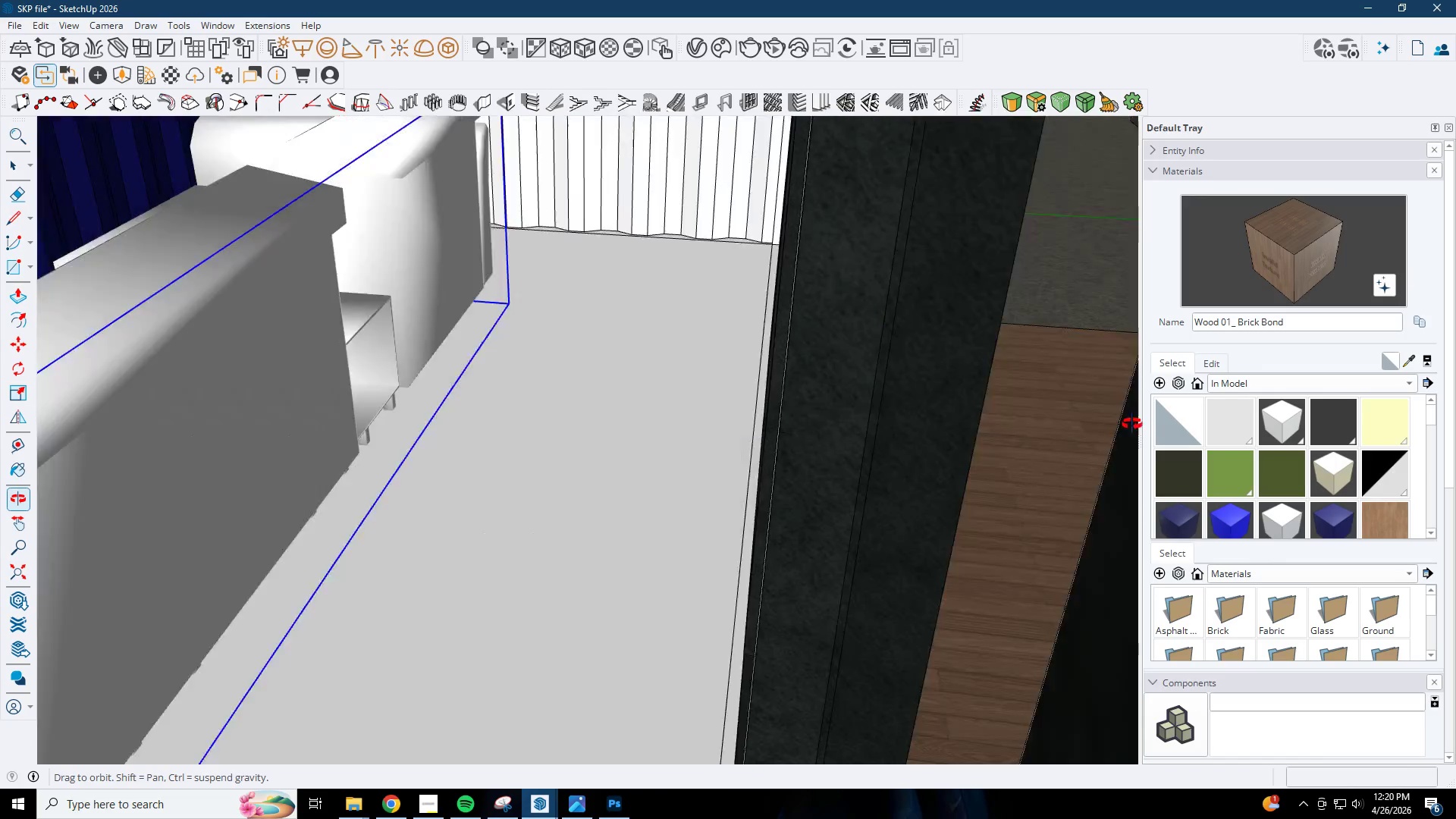 
key(Space)
 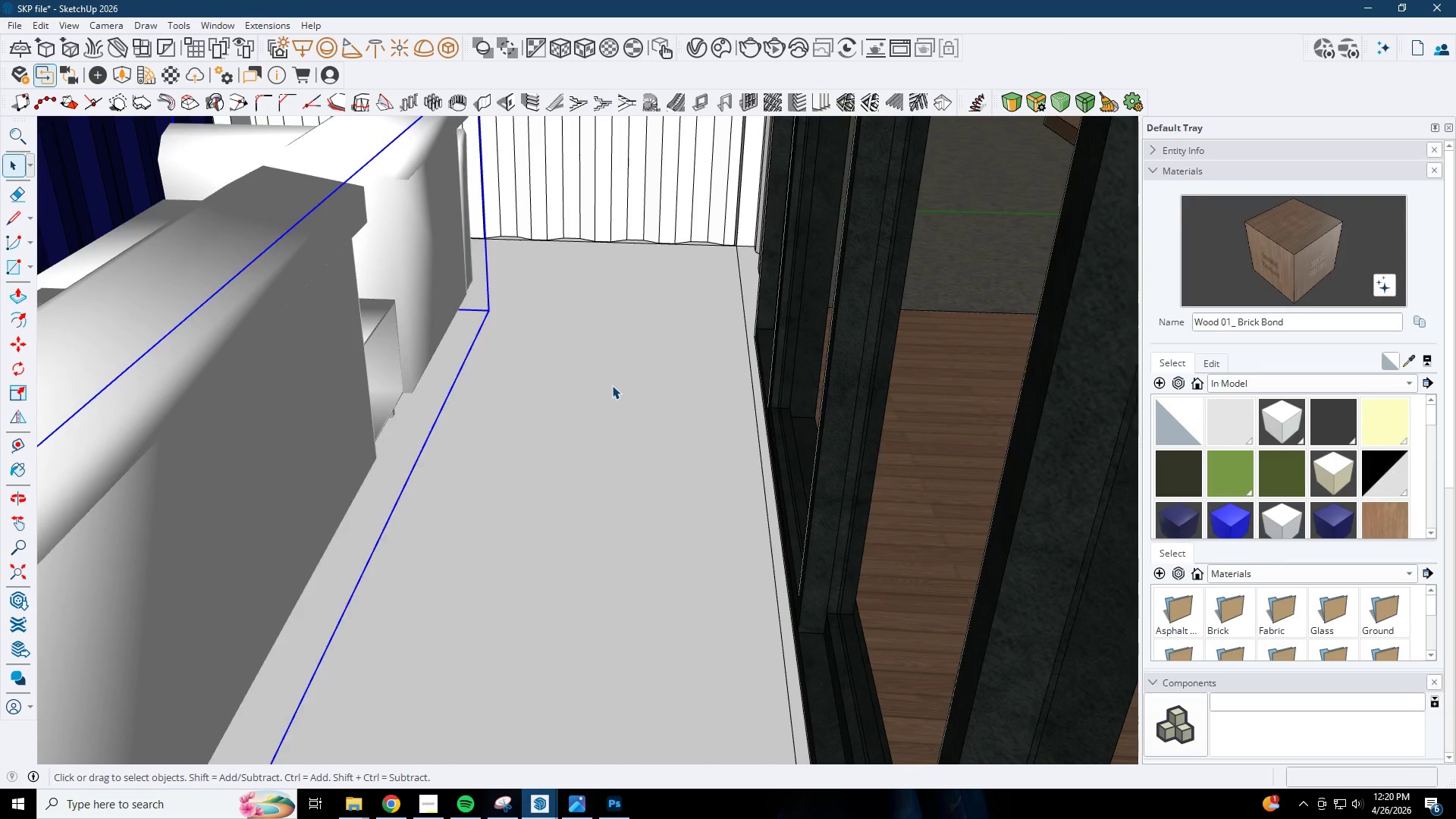 
double_click([612, 385])
 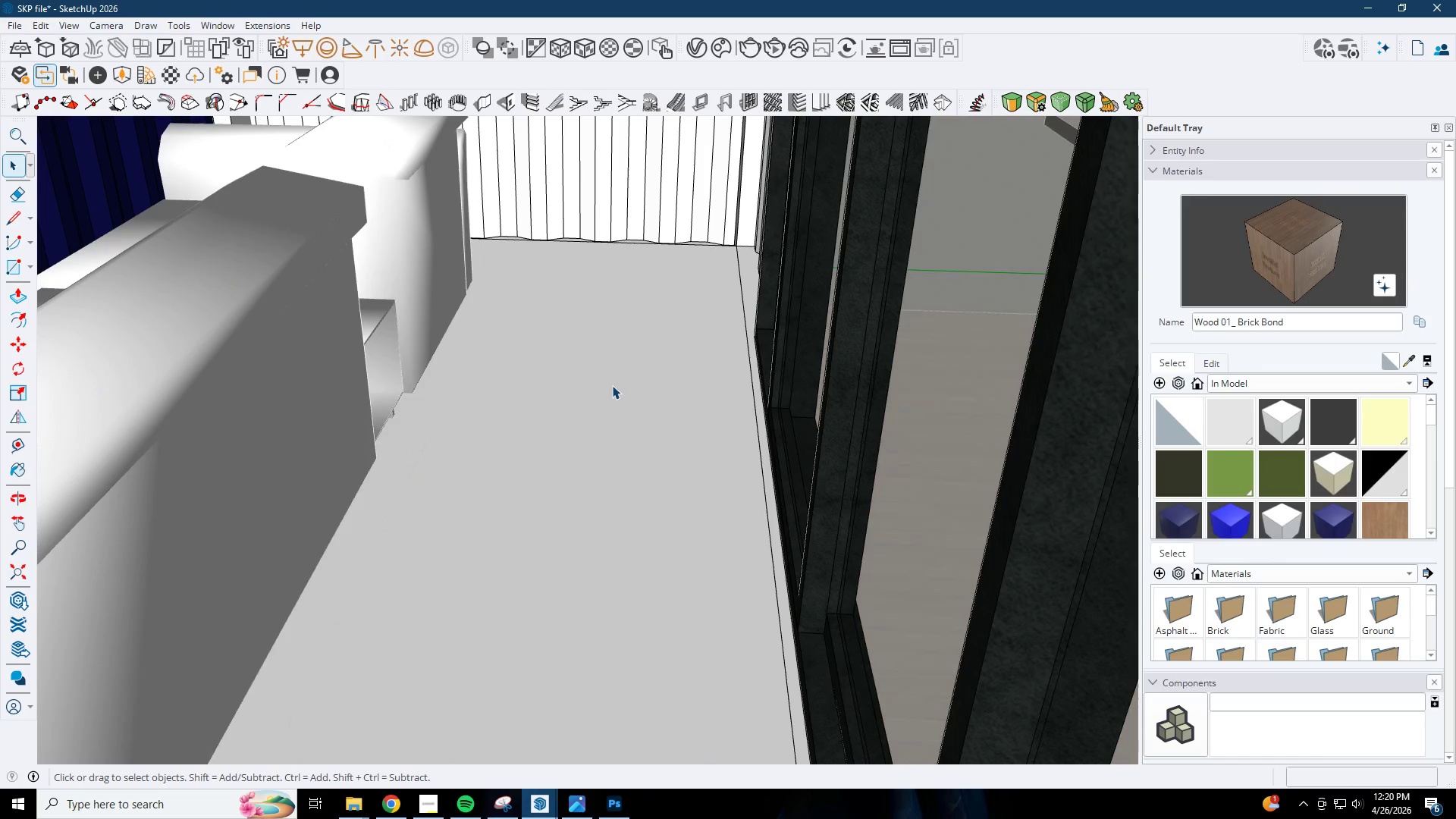 
triple_click([594, 343])
 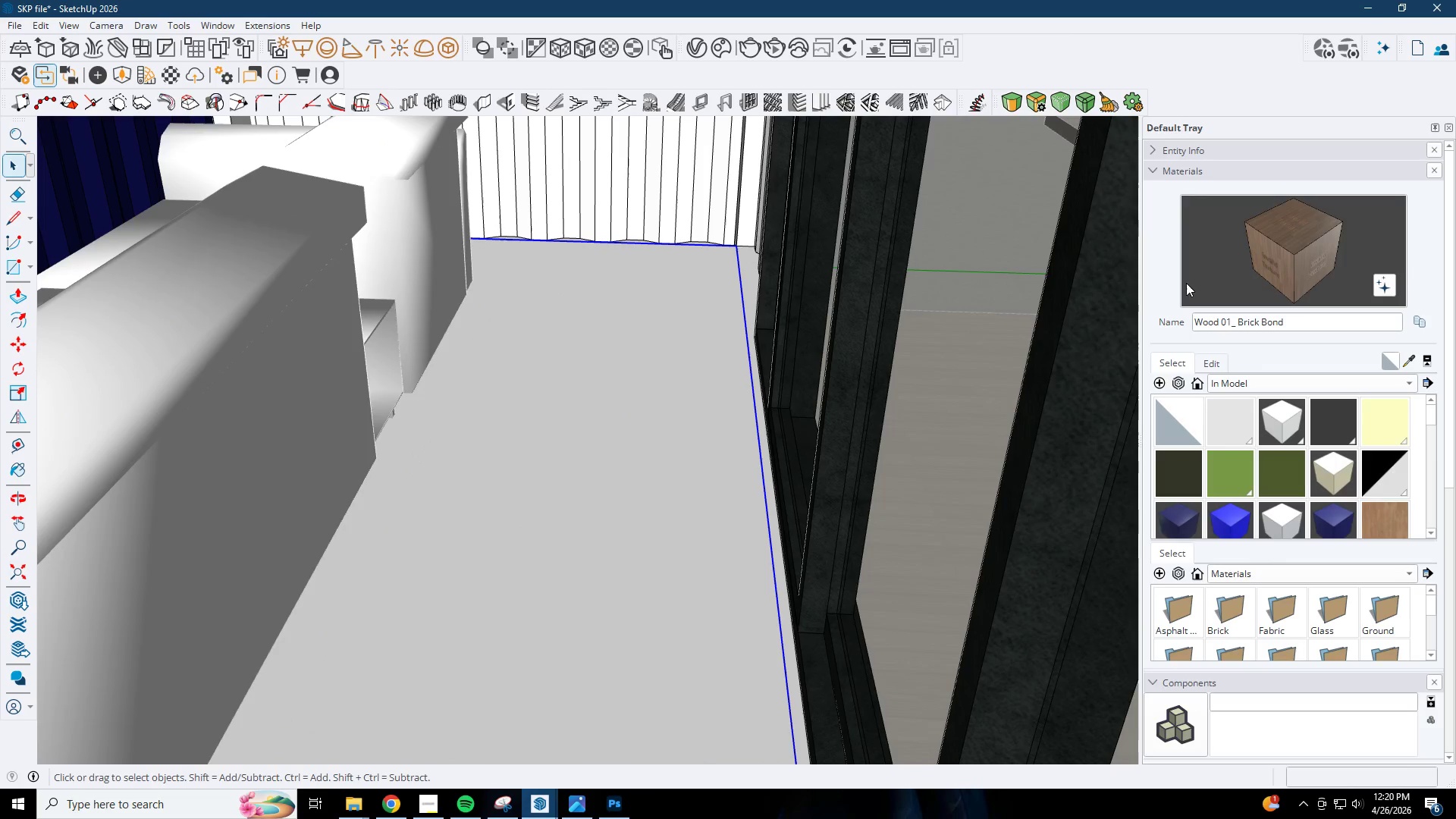 
double_click([712, 331])
 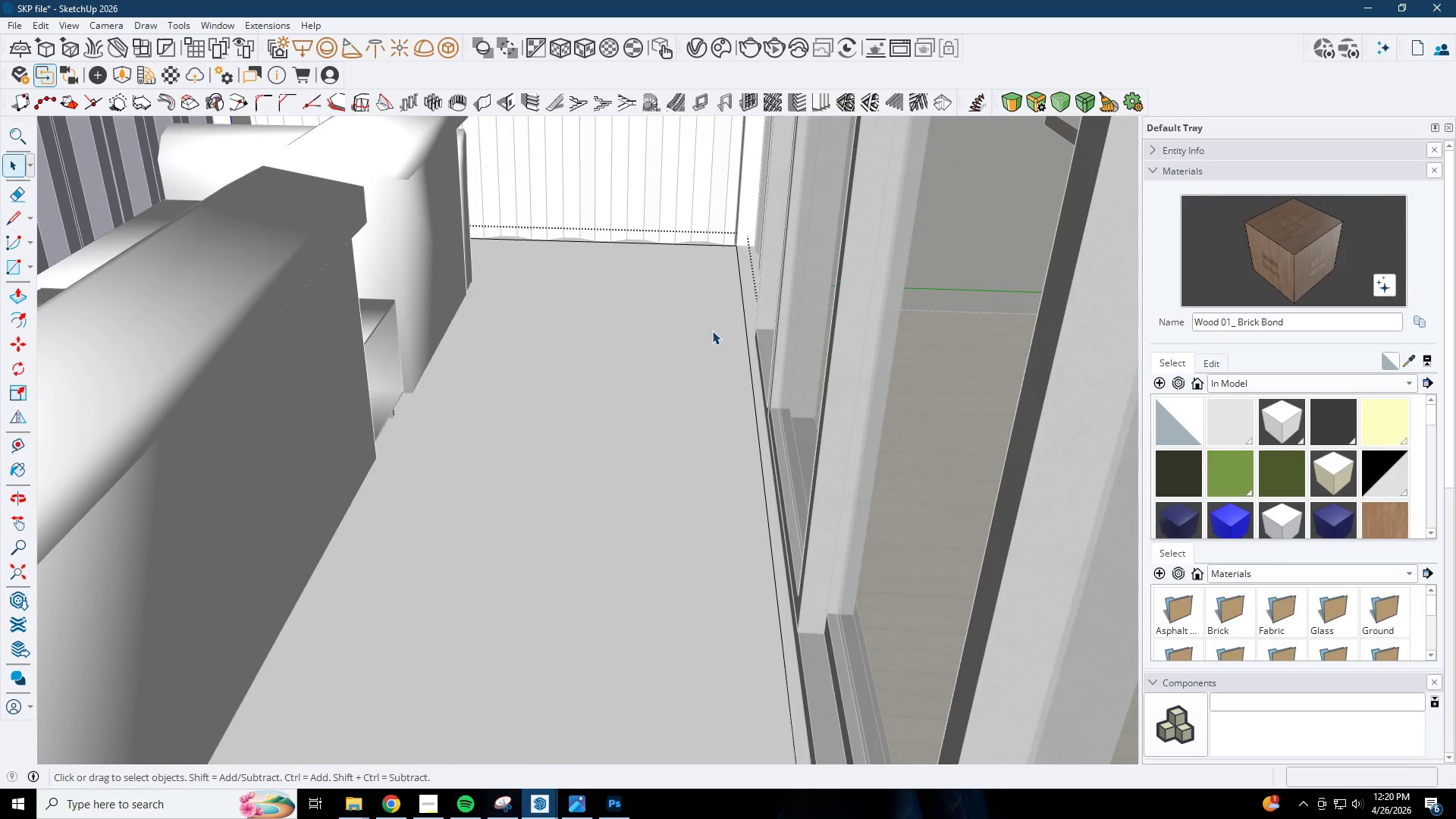 
triple_click([695, 306])
 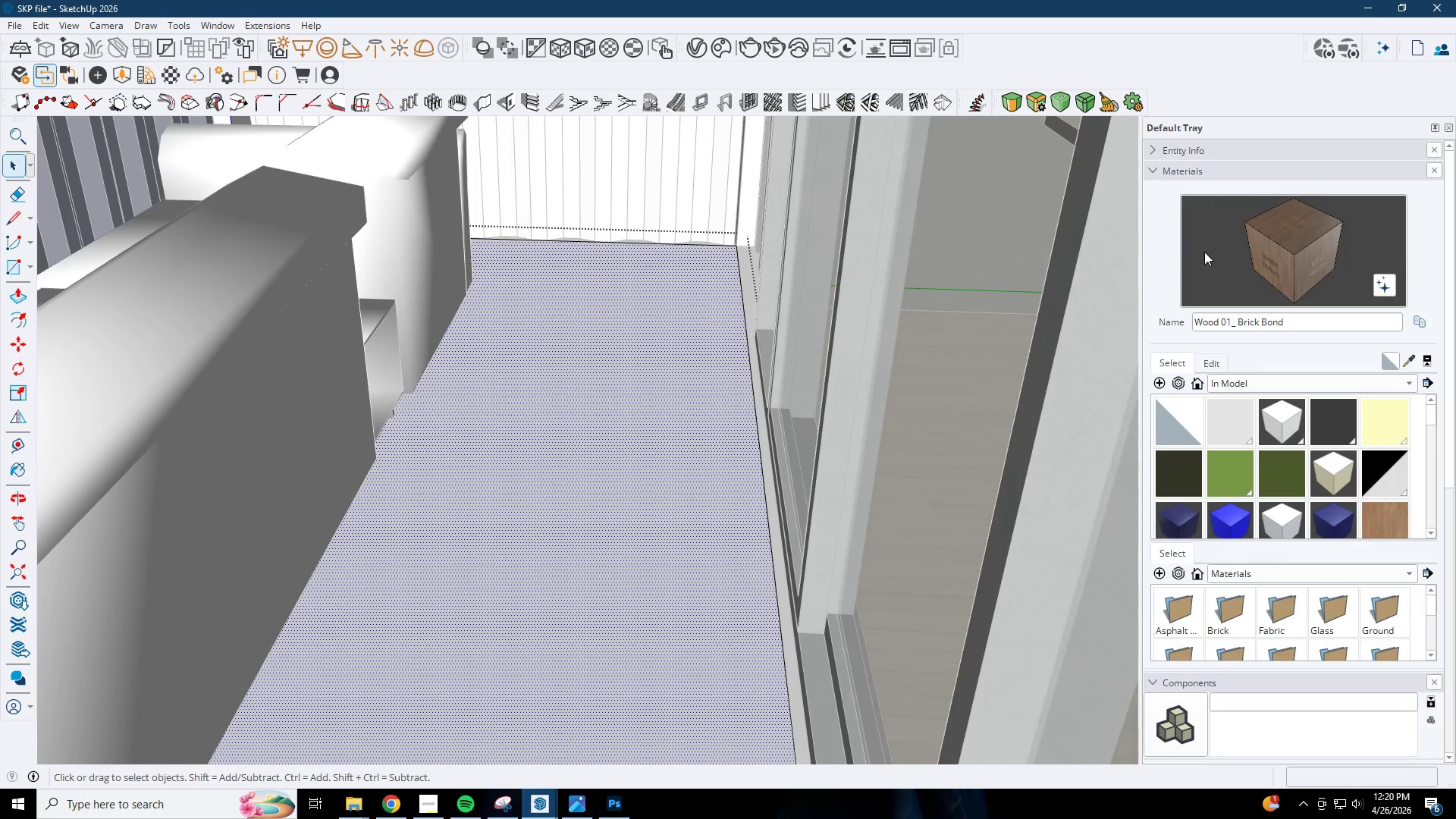 
left_click_drag(start_coordinate=[1298, 254], to_coordinate=[1210, 284])
 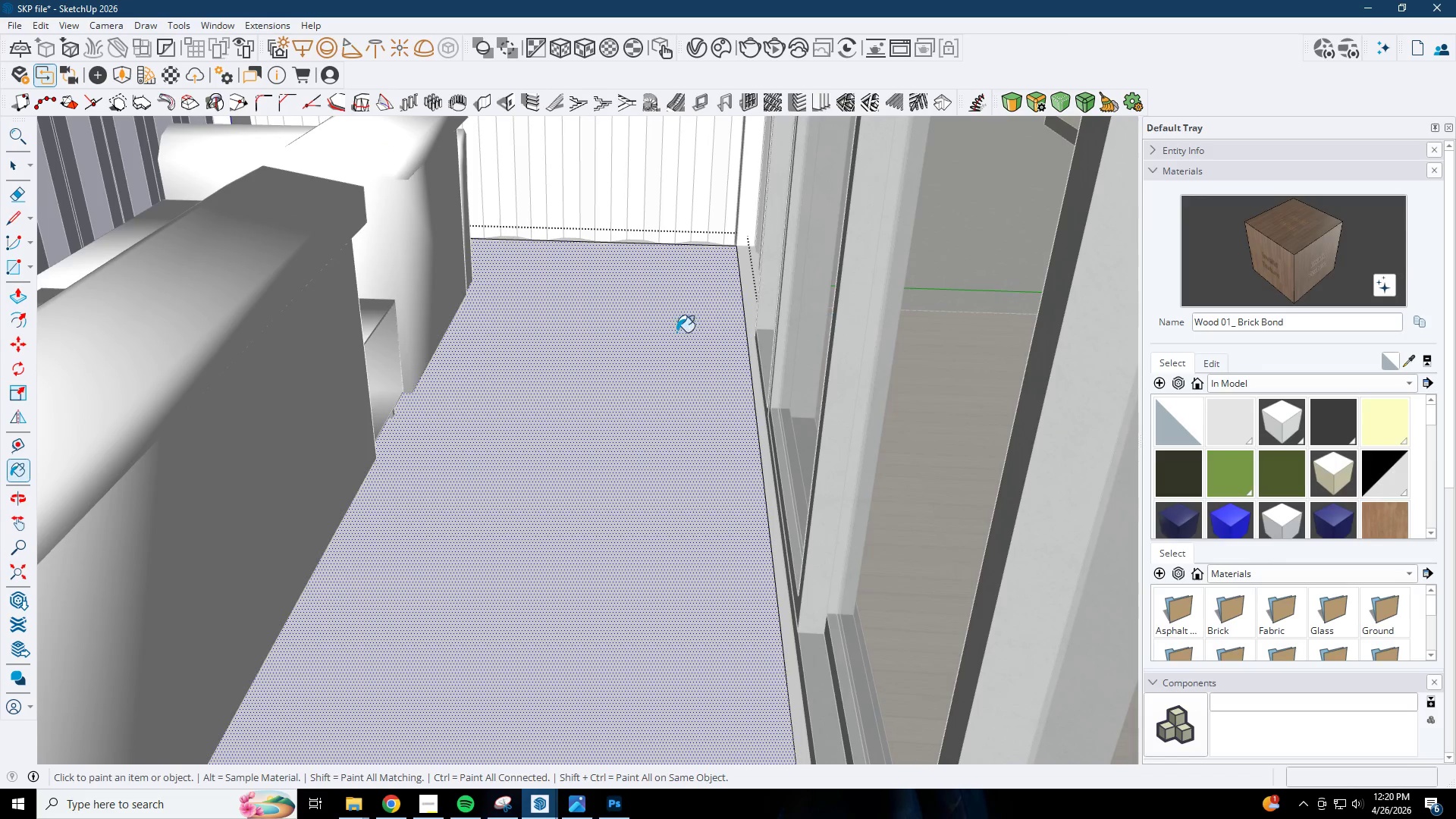 
left_click_drag(start_coordinate=[623, 345], to_coordinate=[635, 344])
 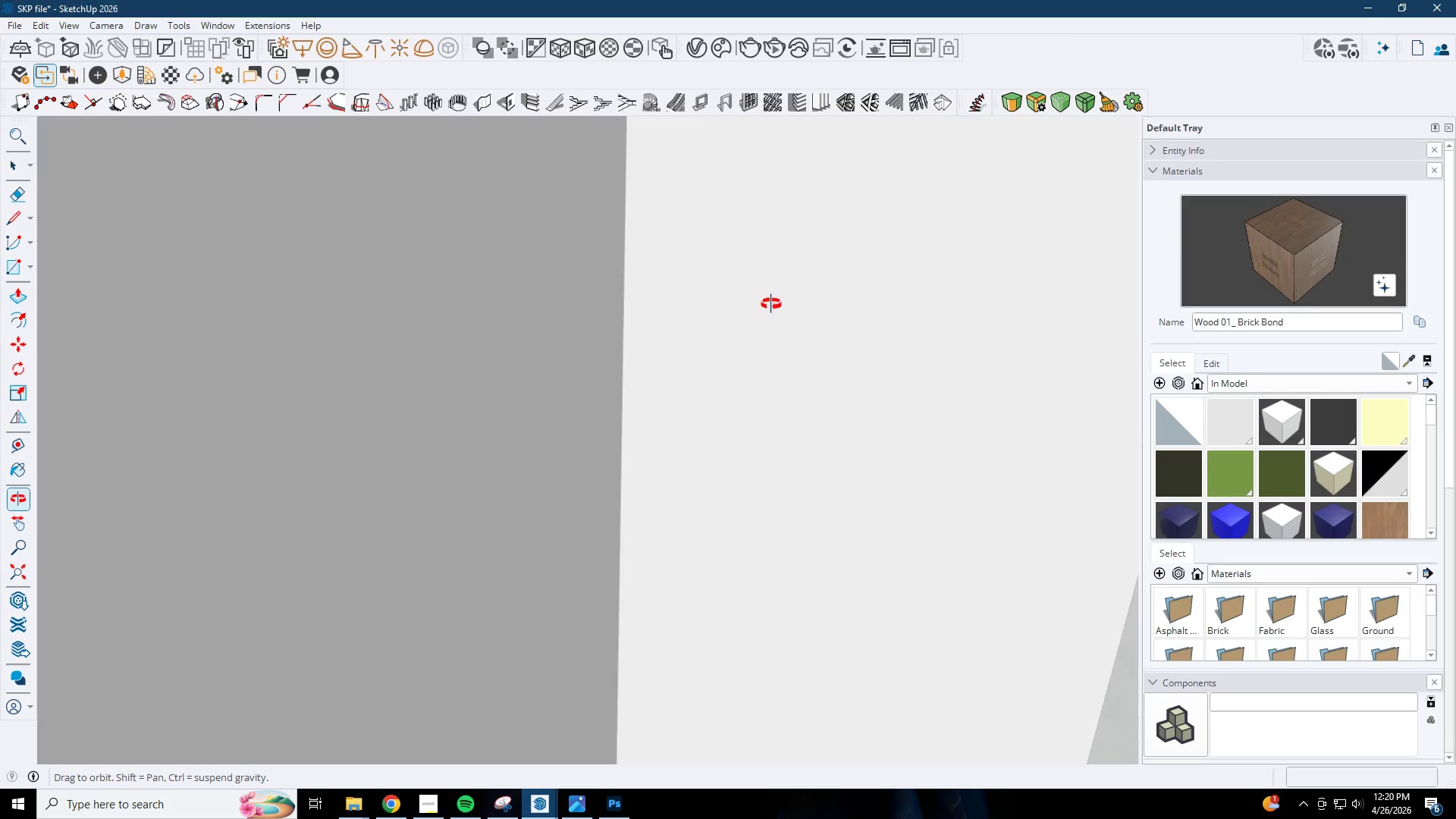 
key(Space)
 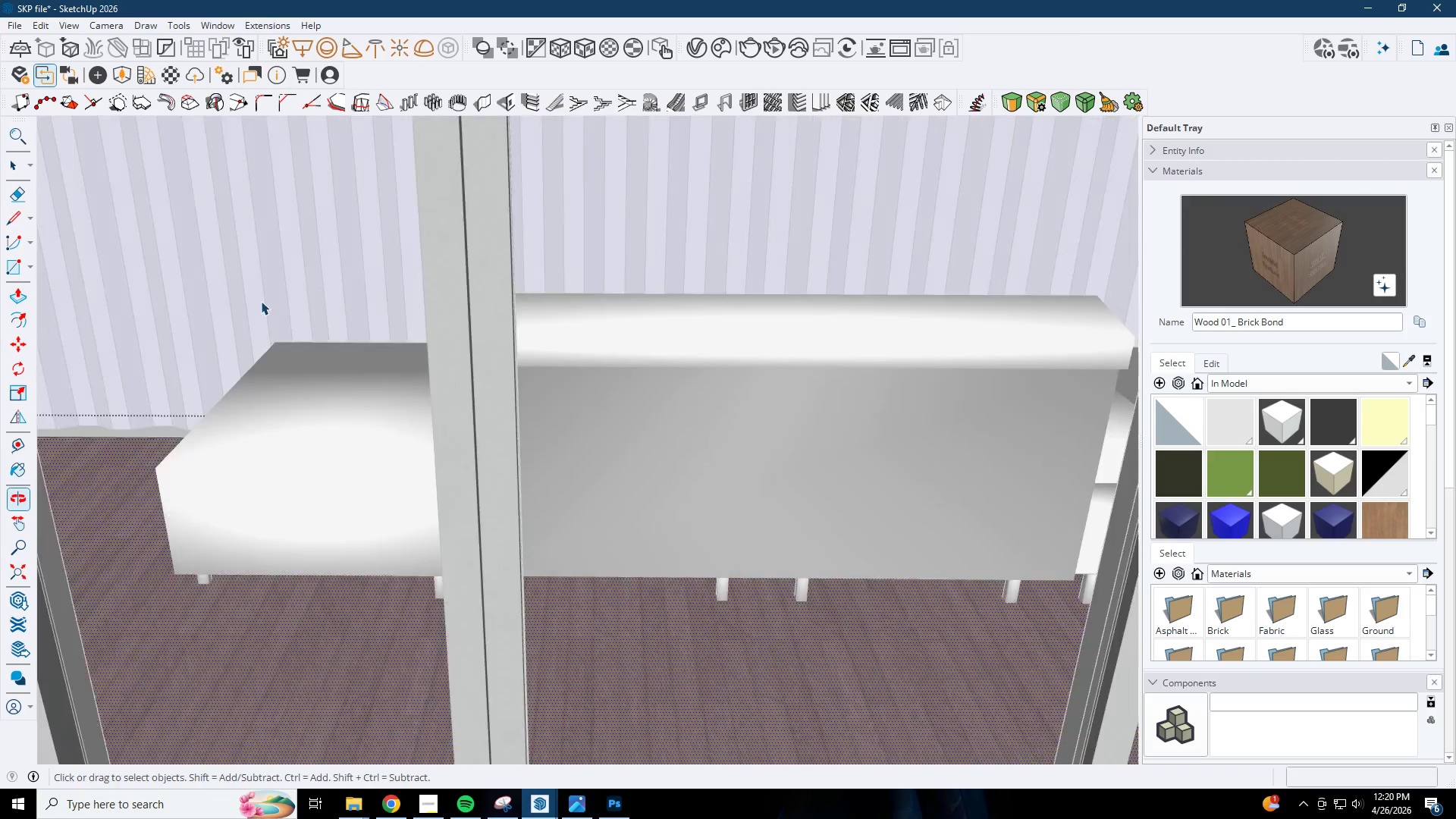 
key(Escape)
 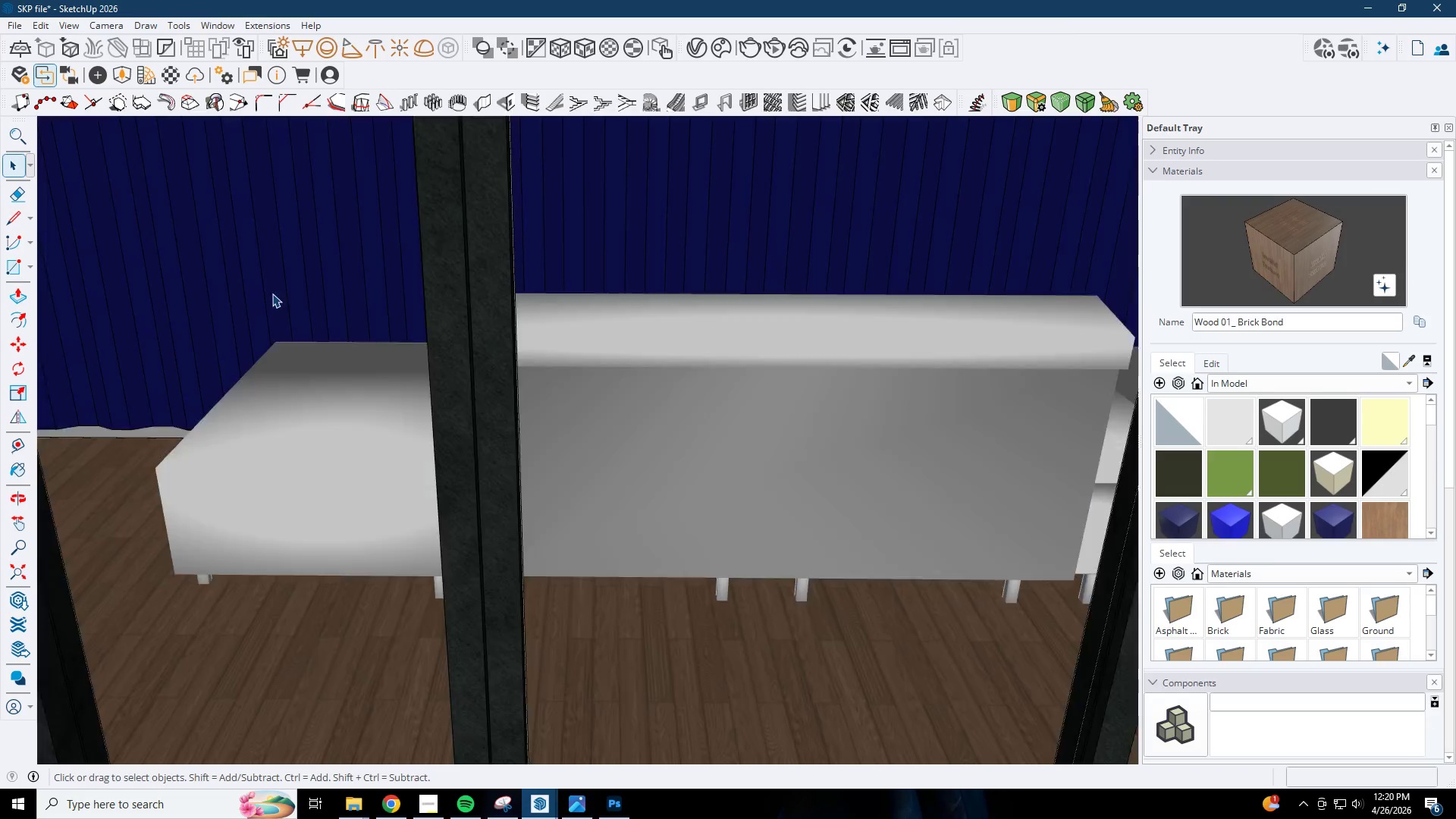 
key(Escape)
 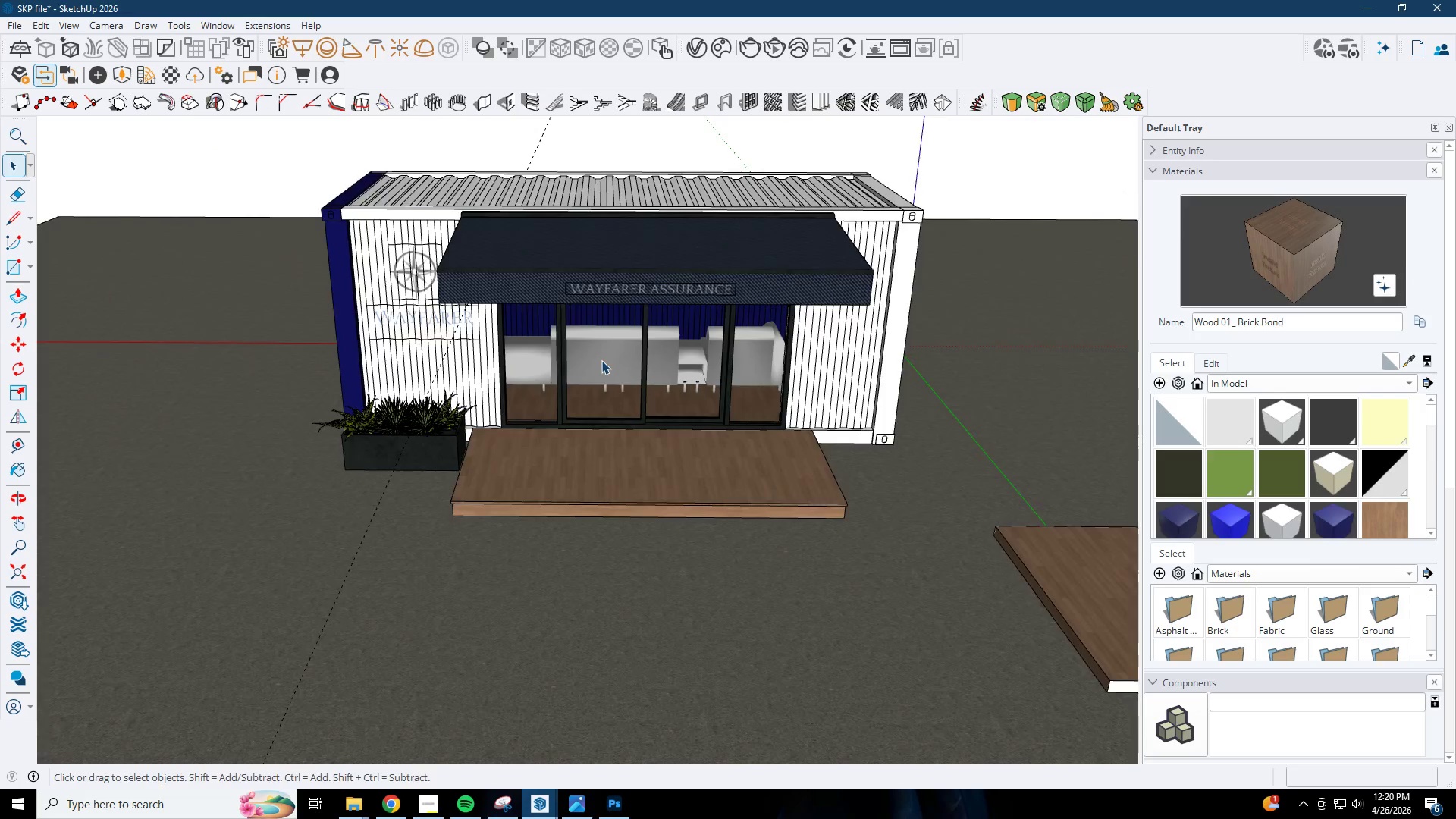 
scroll: coordinate [601, 359], scroll_direction: down, amount: 23.0
 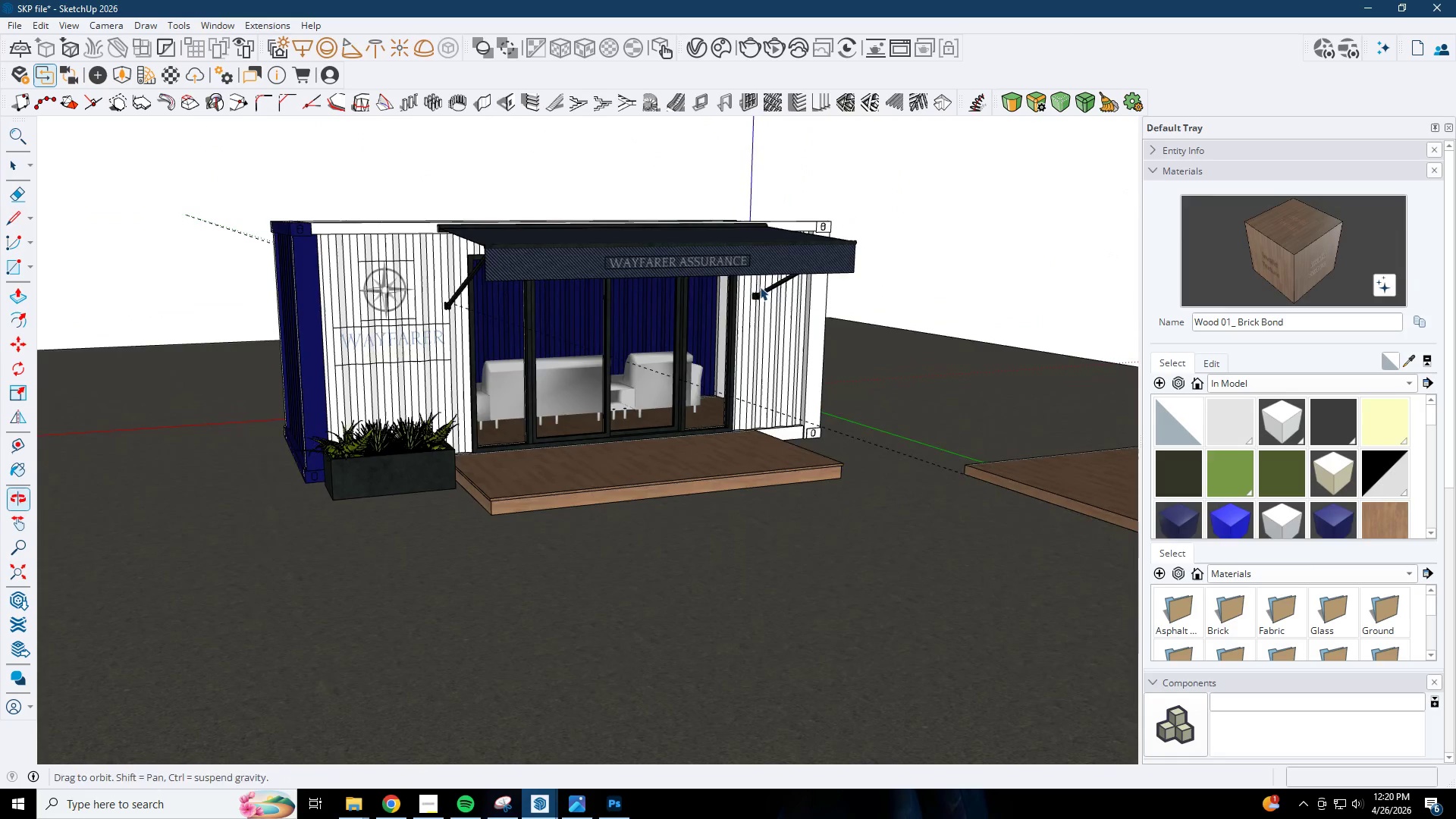 
key(Escape)
 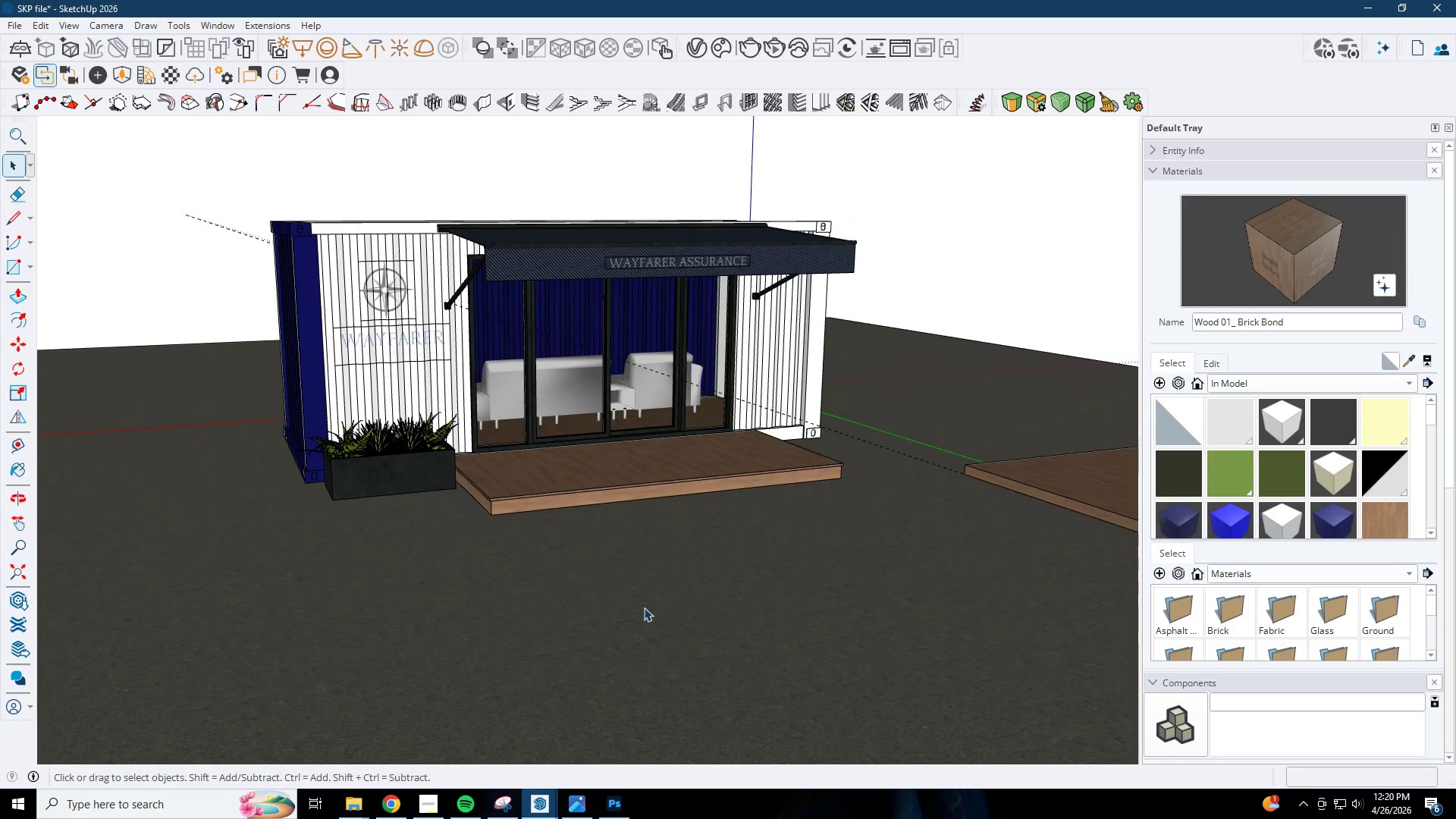 
key(Escape)
 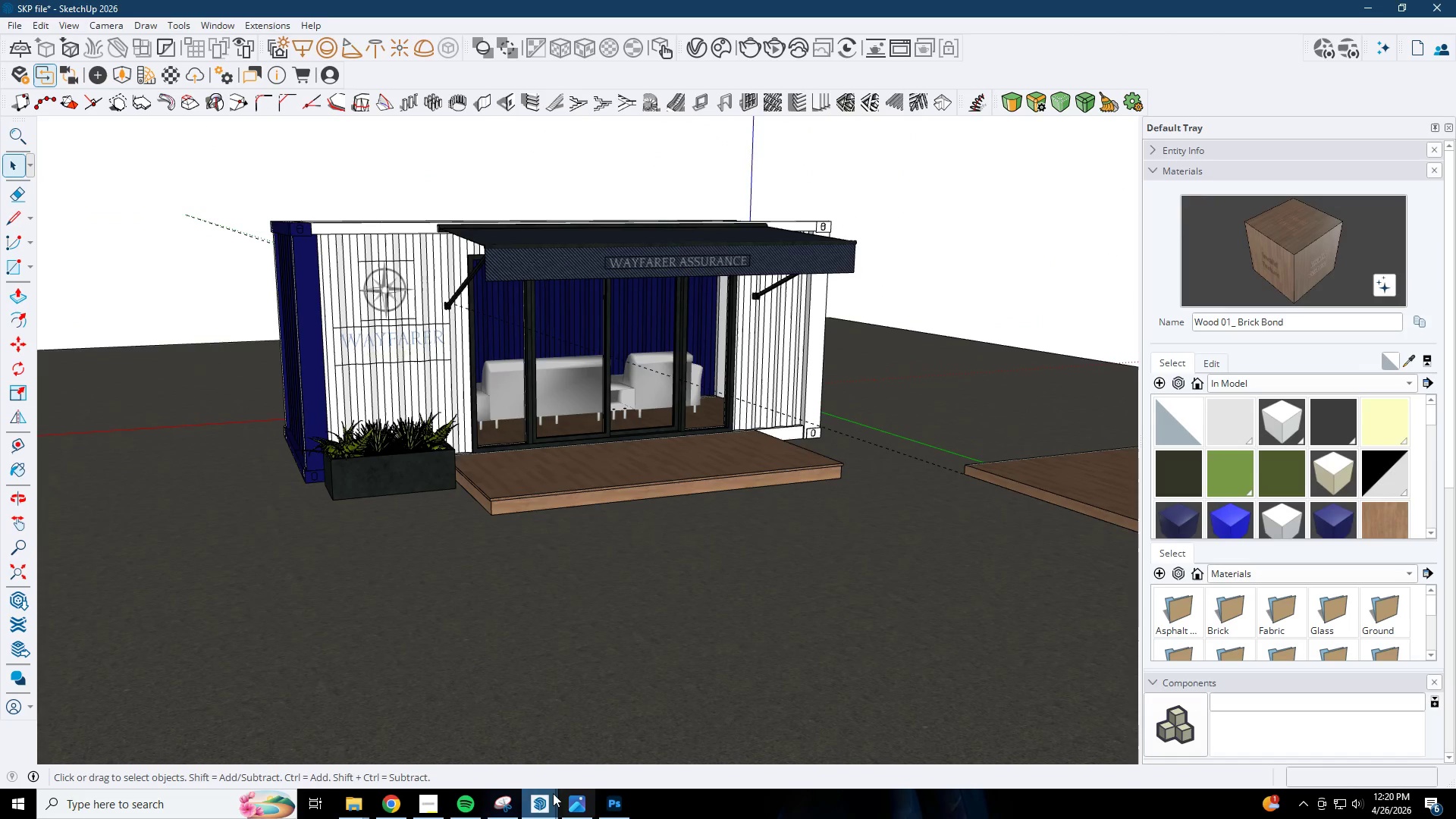 
left_click([533, 804])
 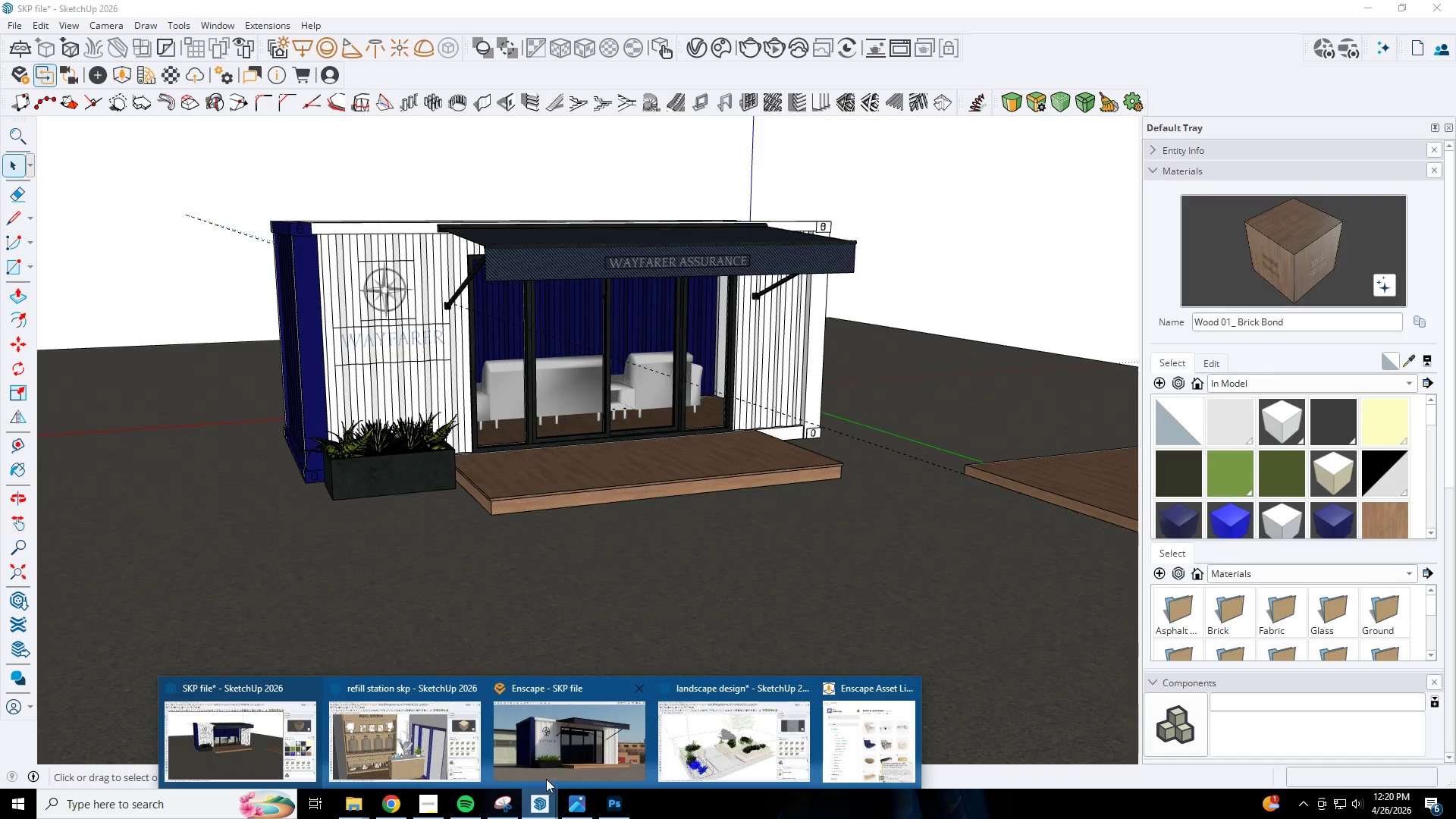 
left_click([590, 752])
 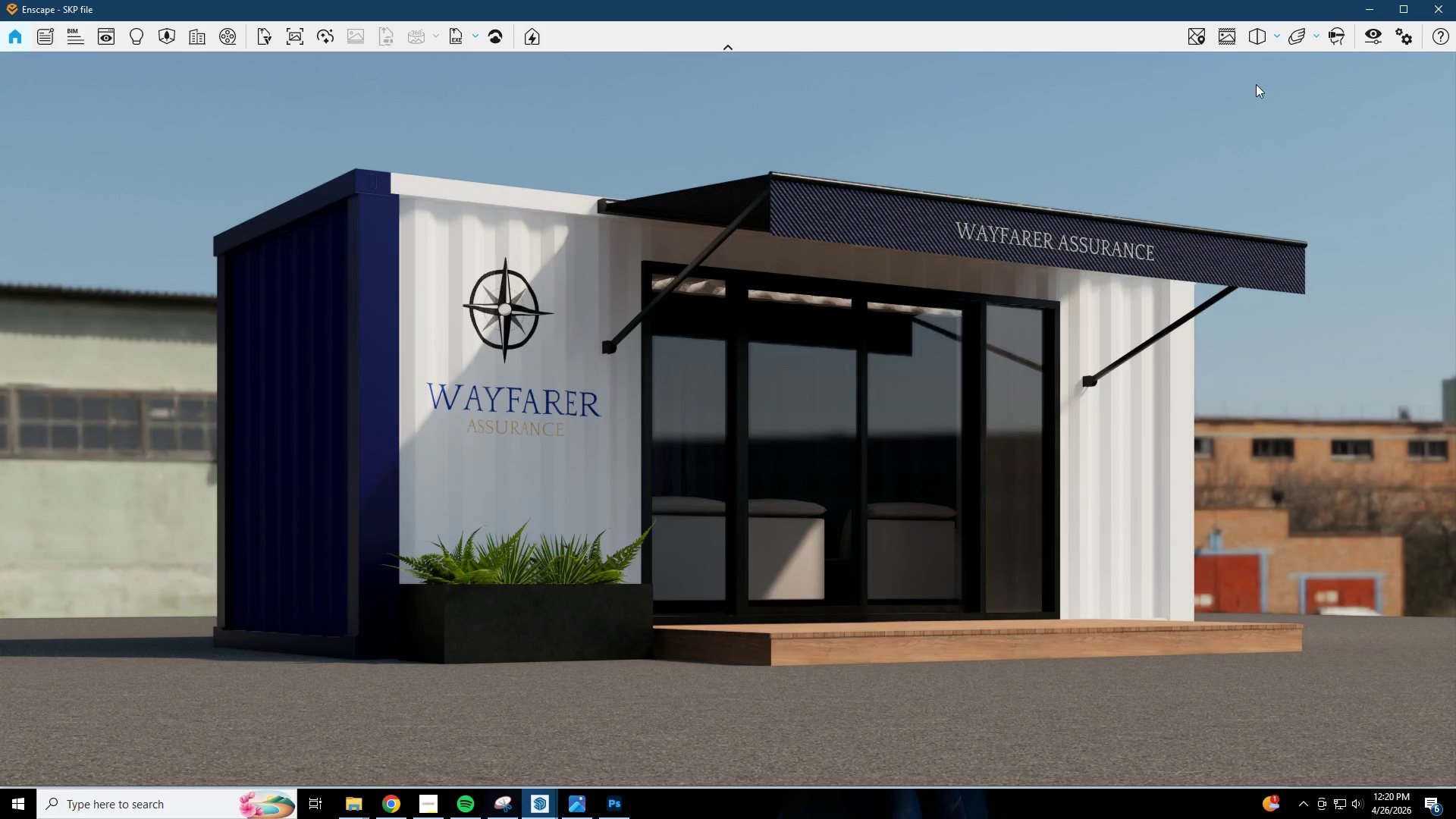 
left_click([1362, 1])
 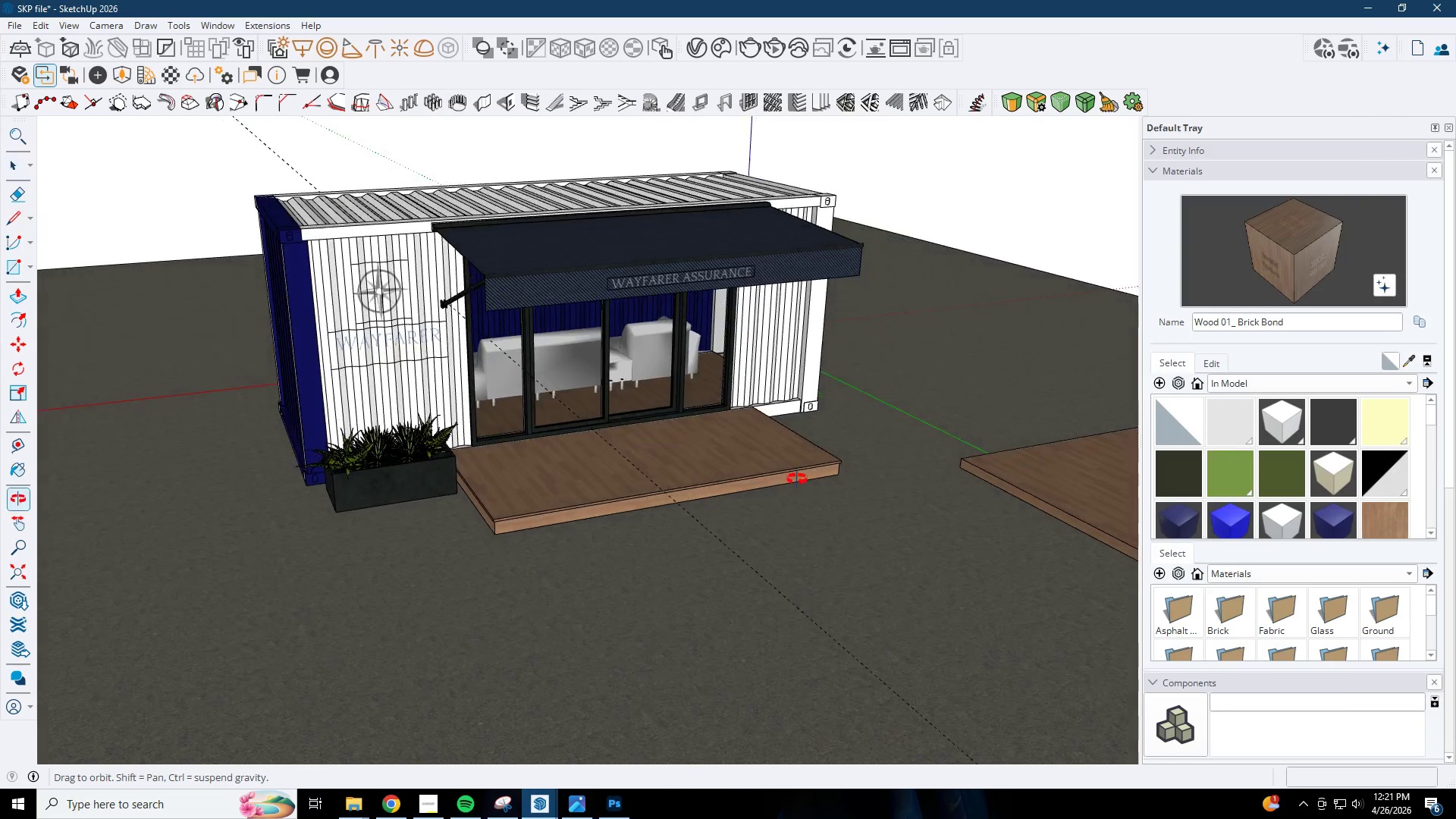 
left_click([613, 393])
 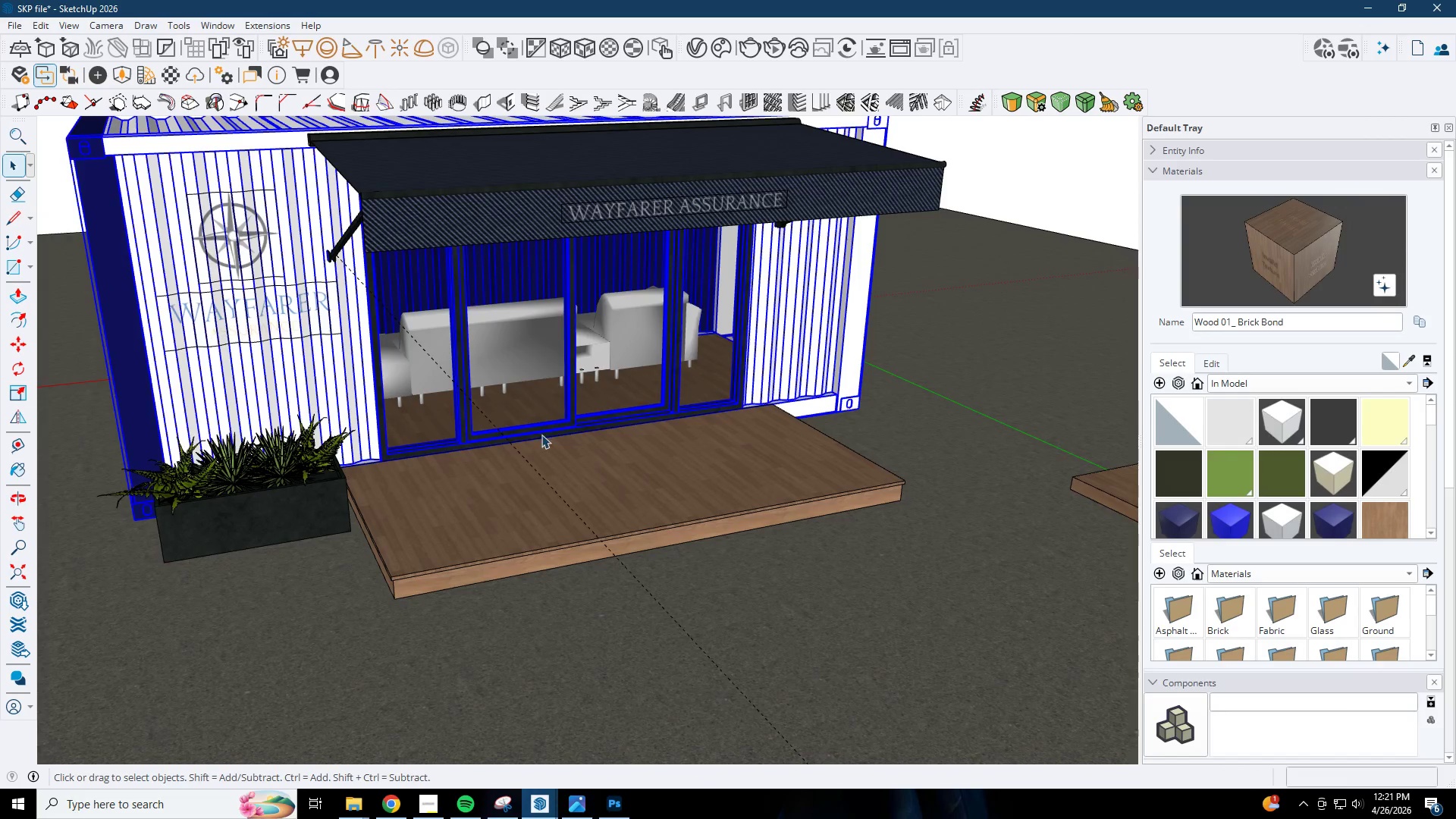 
scroll: coordinate [685, 409], scroll_direction: up, amount: 3.0
 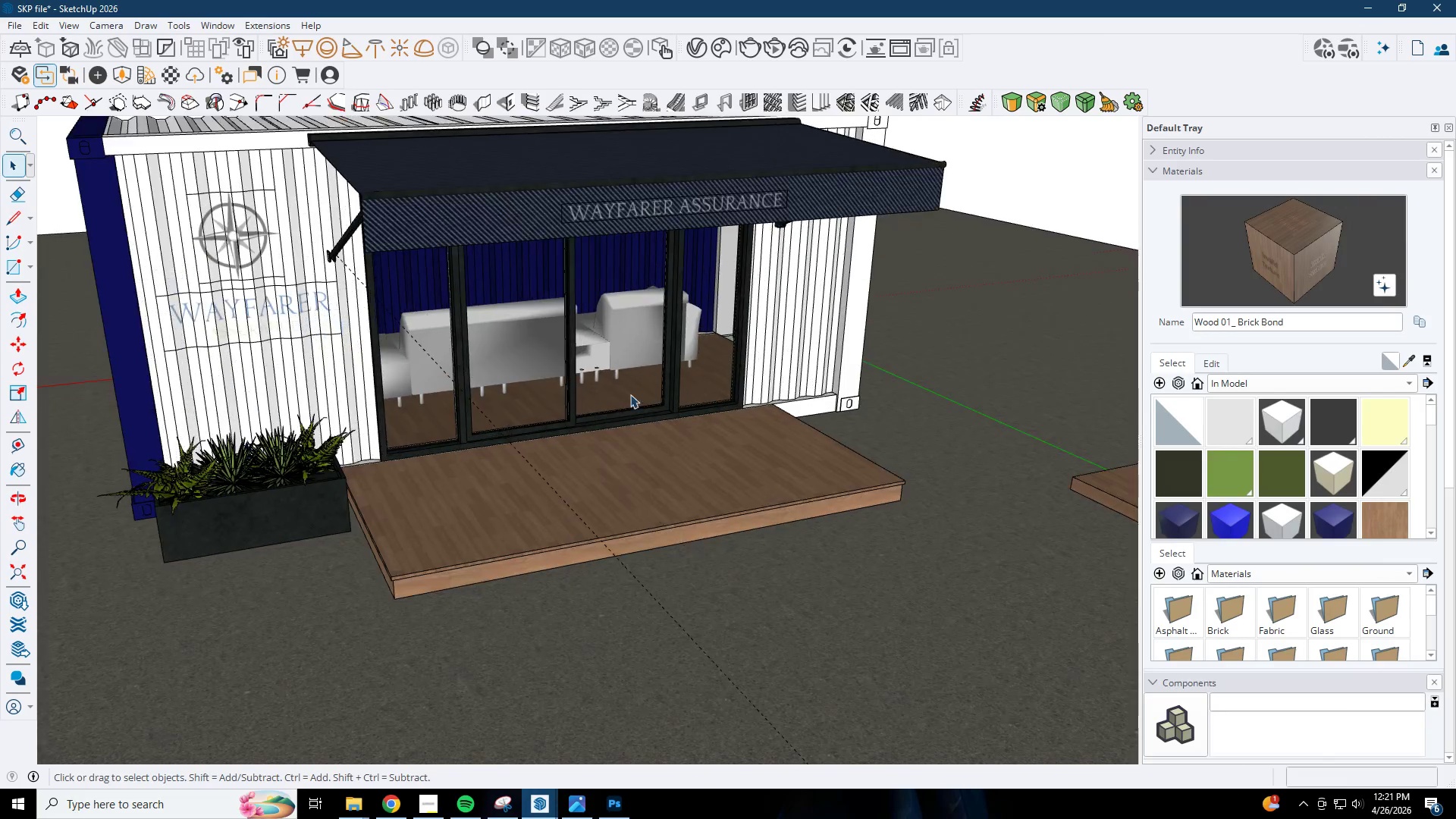 
double_click([506, 391])
 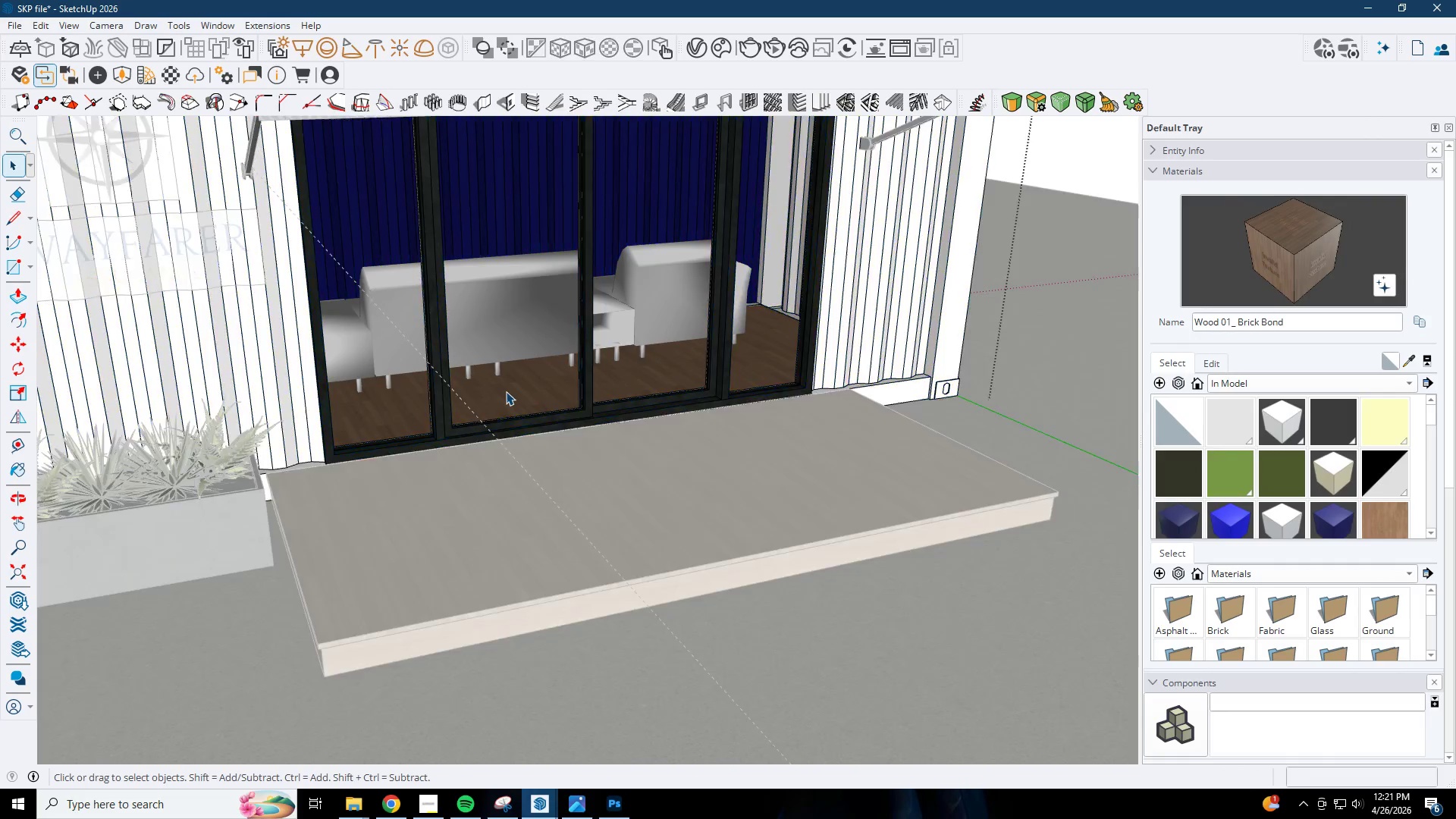 
scroll: coordinate [526, 453], scroll_direction: up, amount: 3.0
 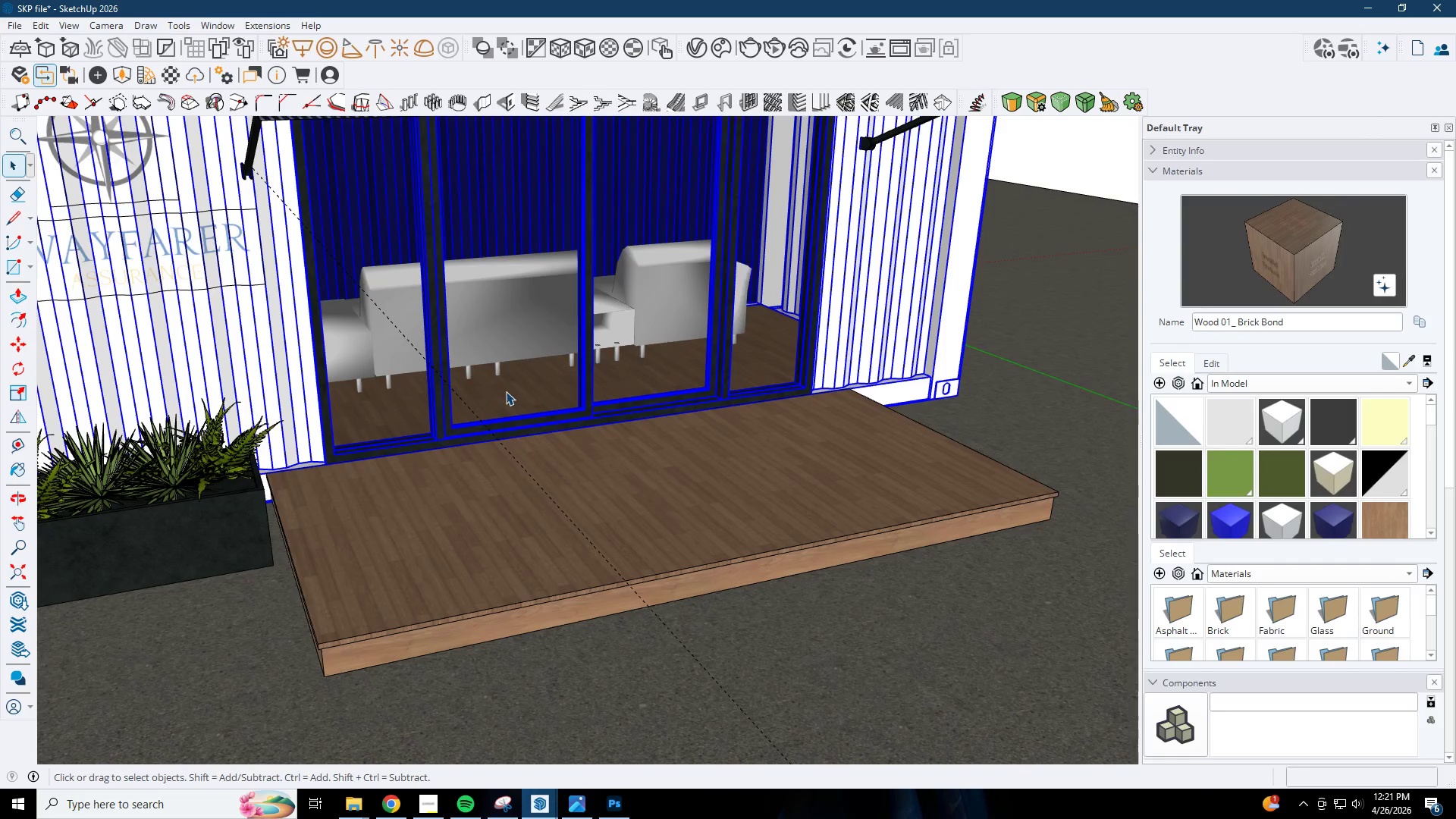 
triple_click([469, 406])
 